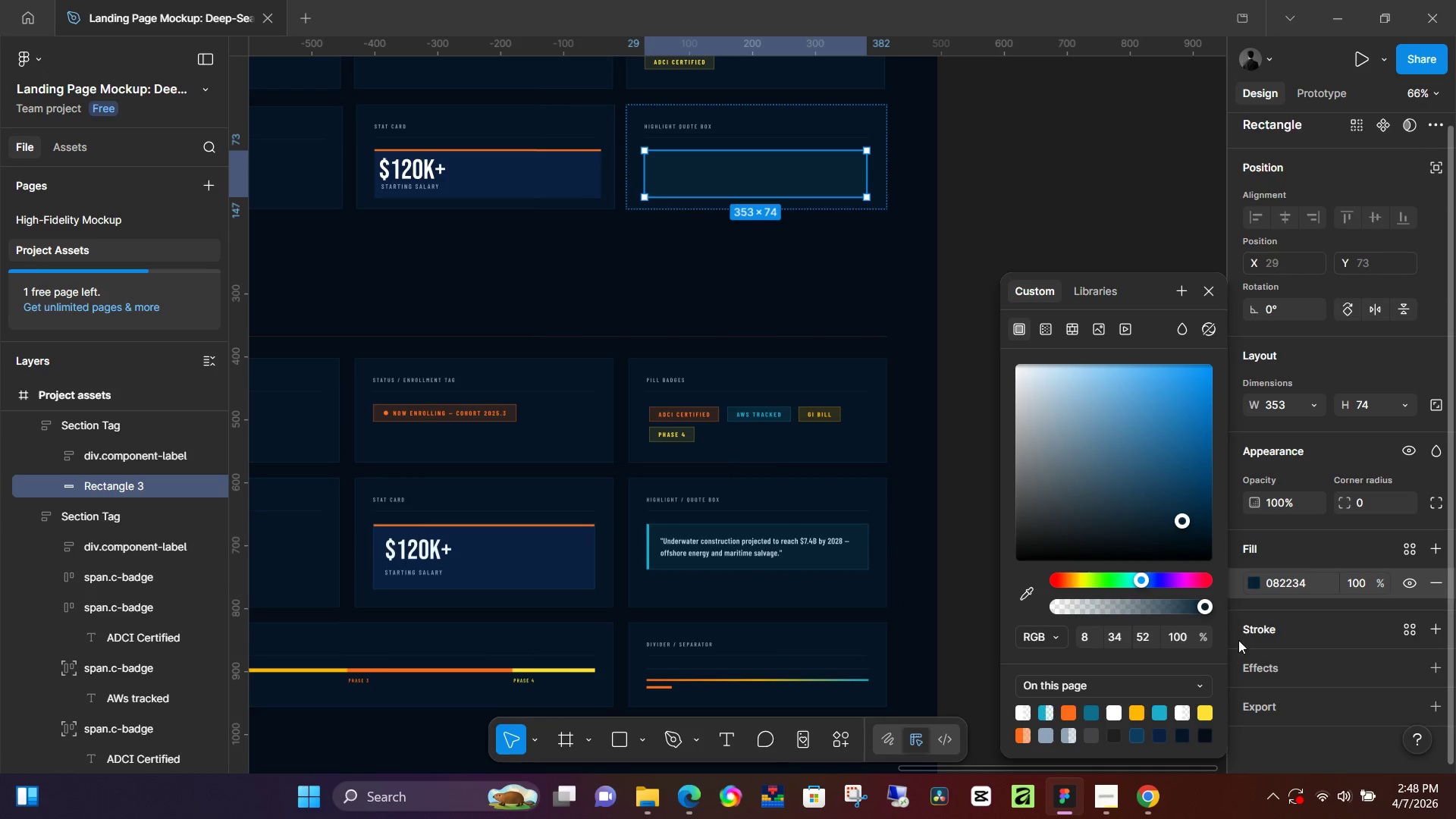 
left_click([1260, 636])
 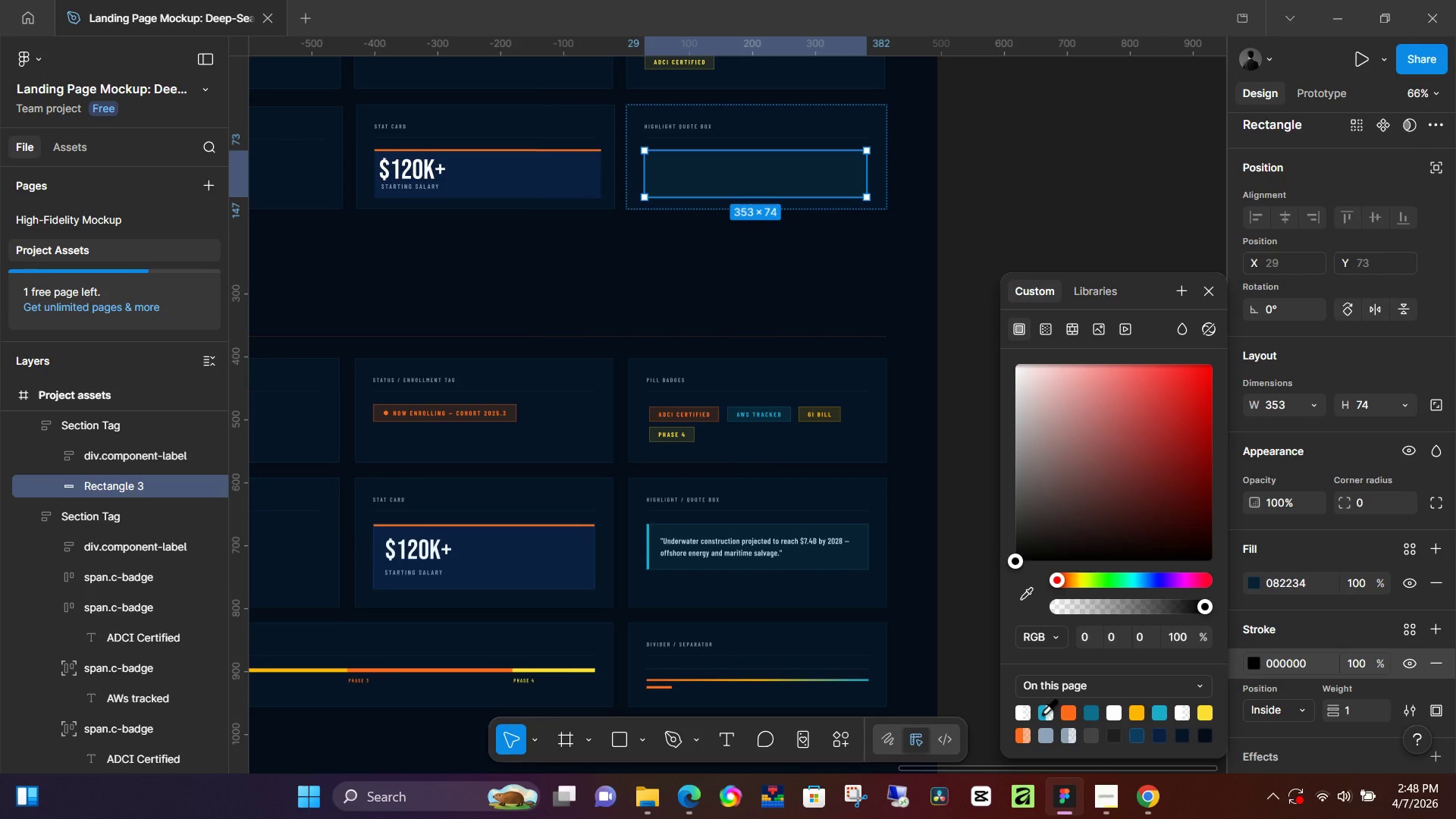 
left_click([1090, 711])
 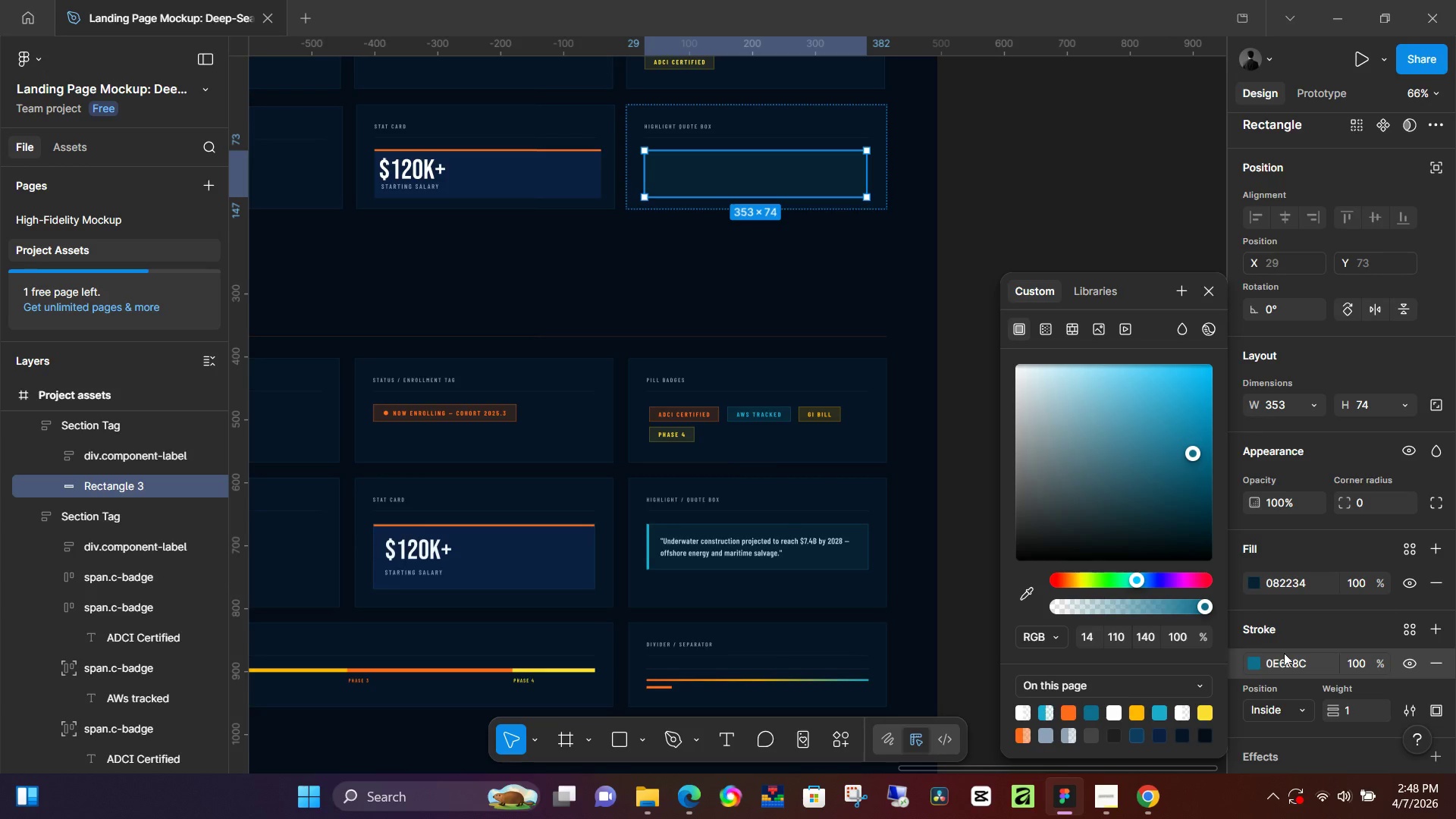 
left_click([1357, 588])
 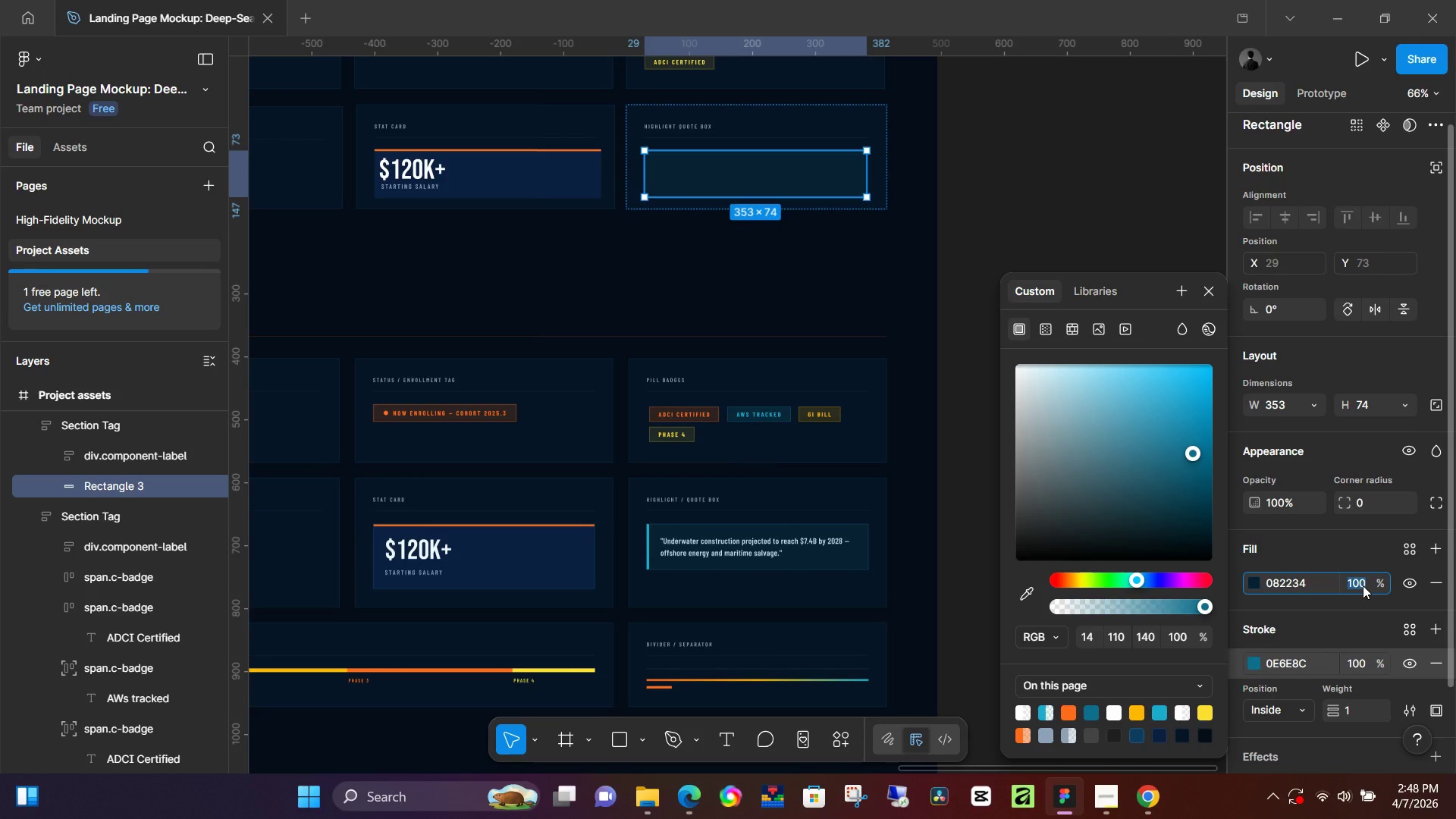 
key(Numpad3)
 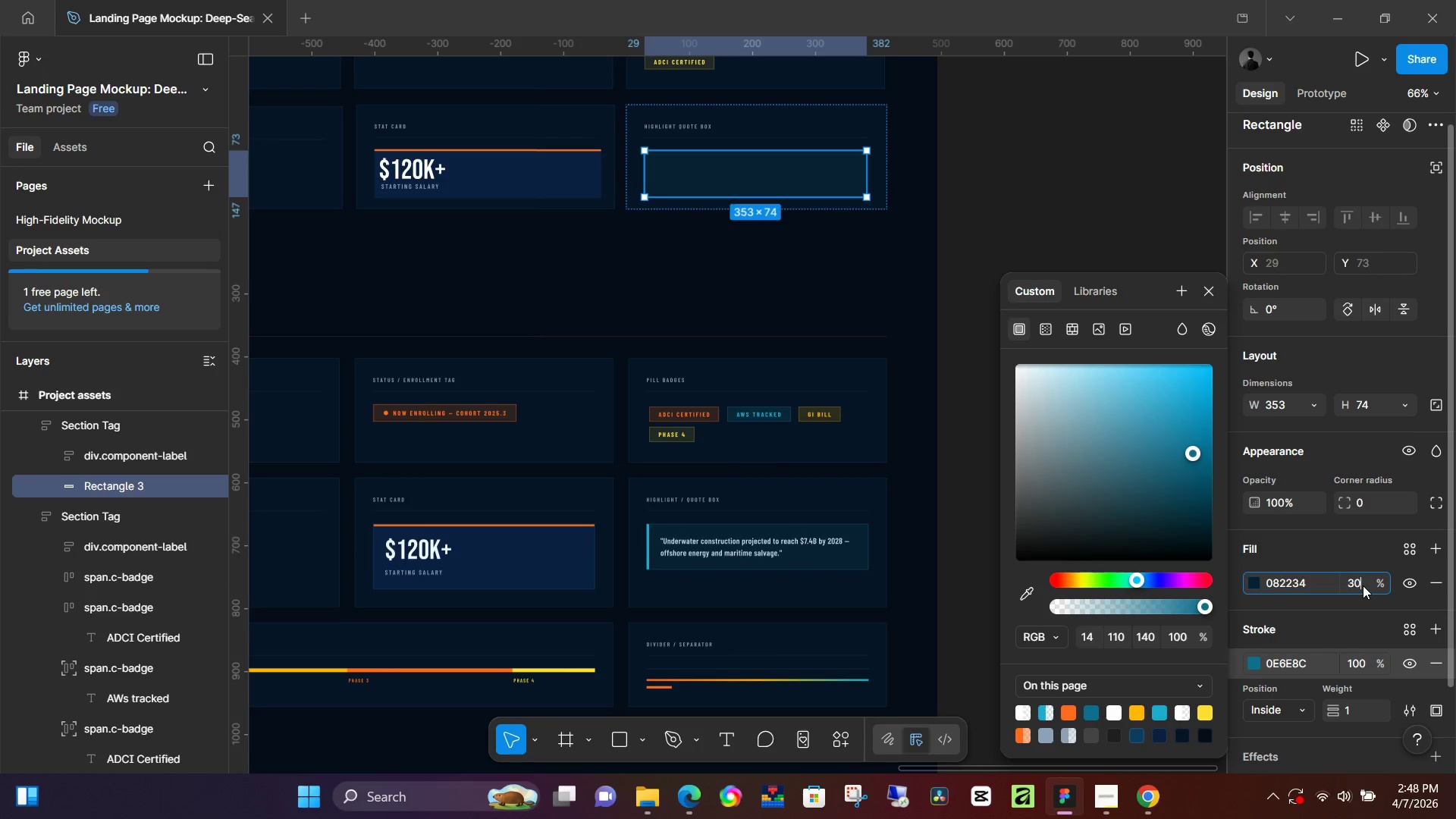 
key(Numpad0)
 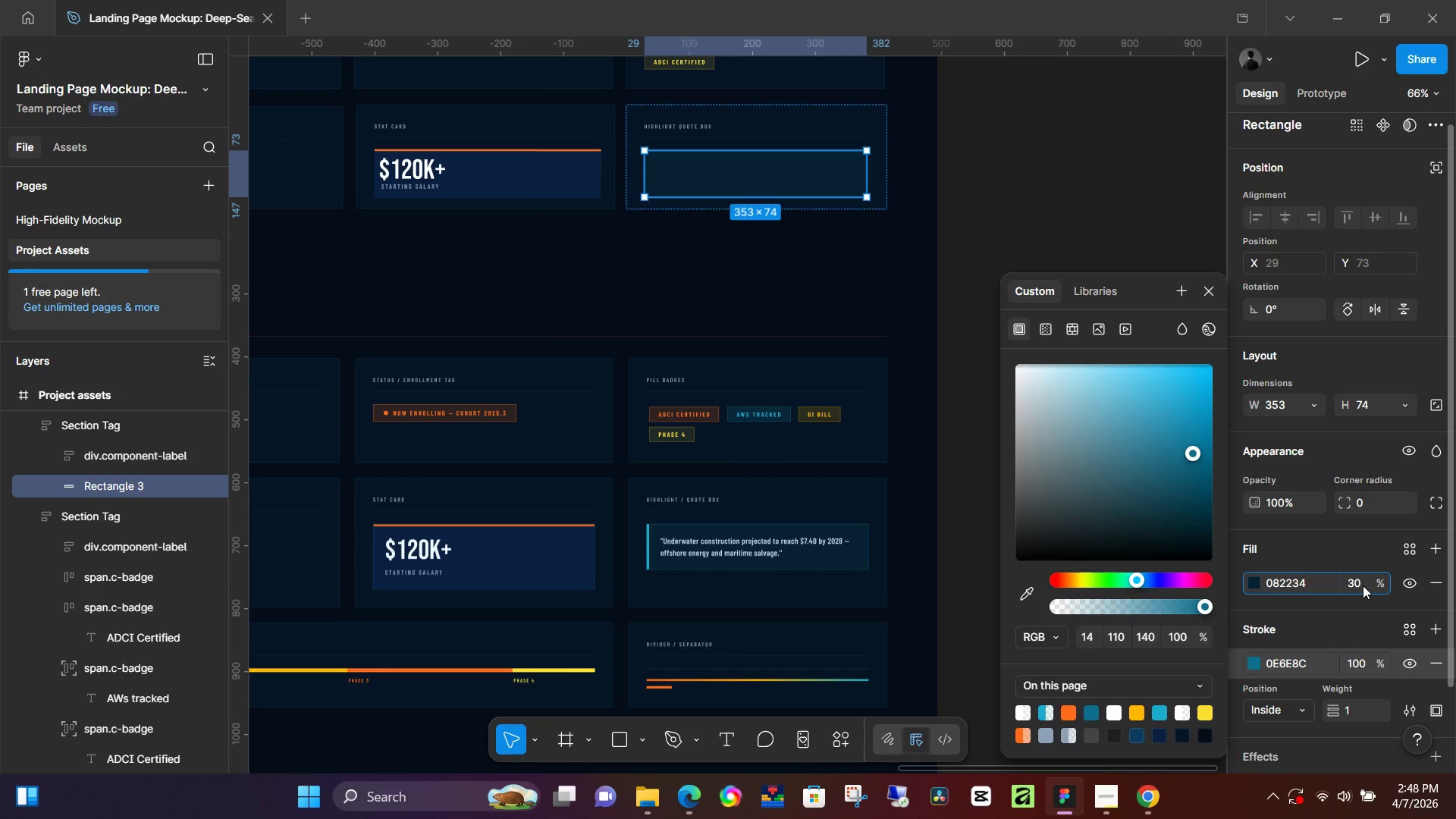 
key(Backspace)
 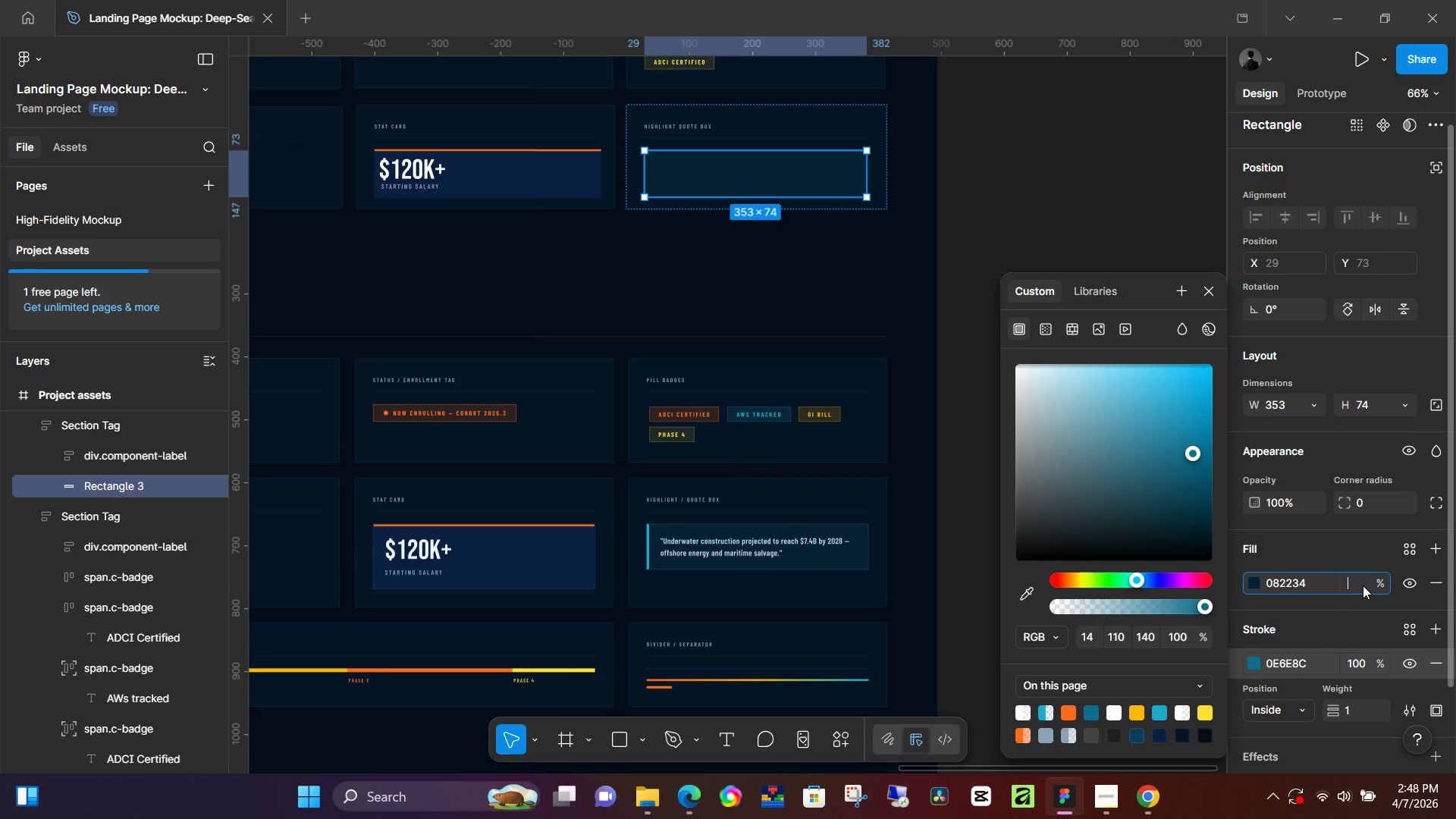 
key(Backspace)
 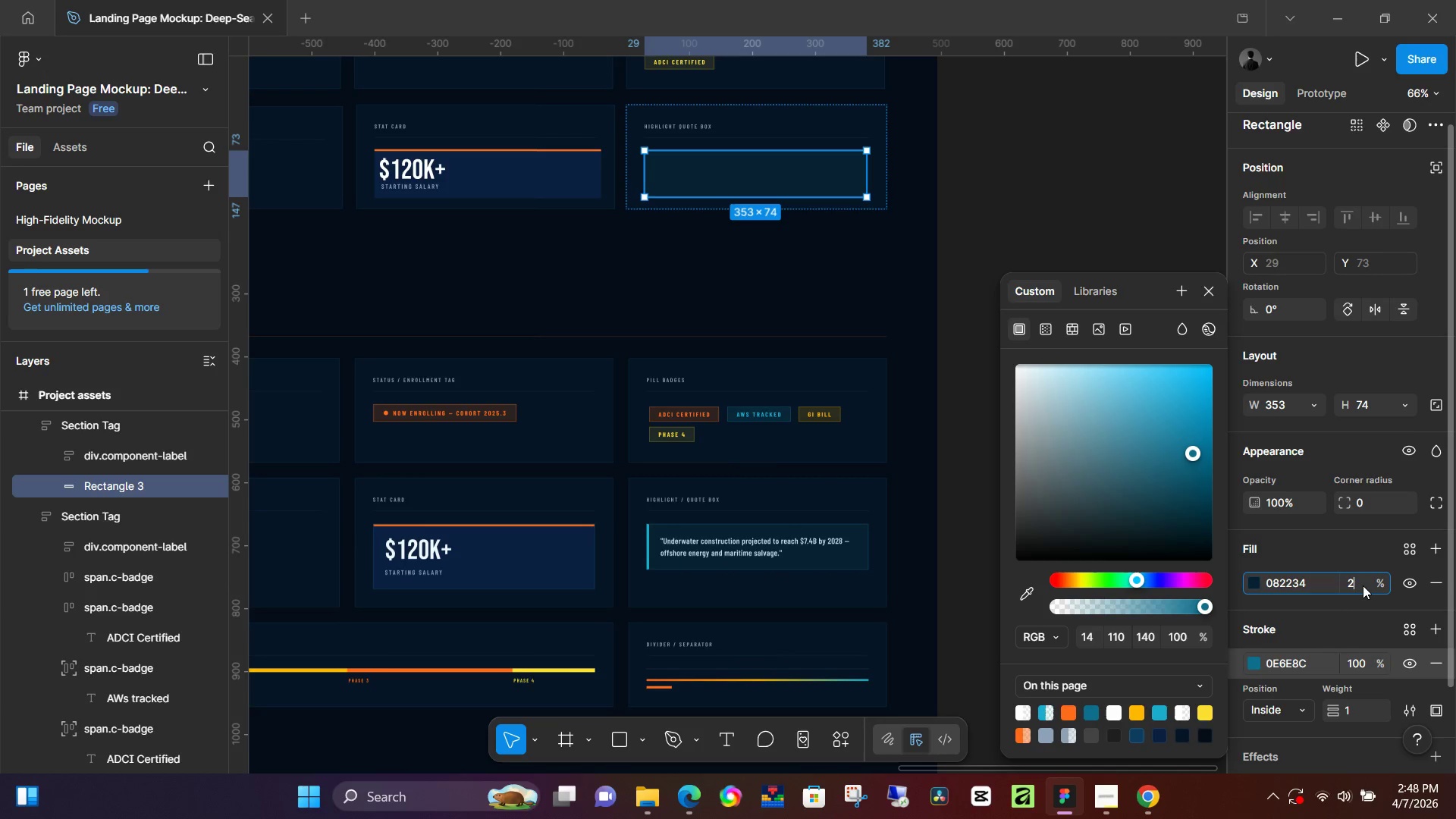 
key(Numpad2)
 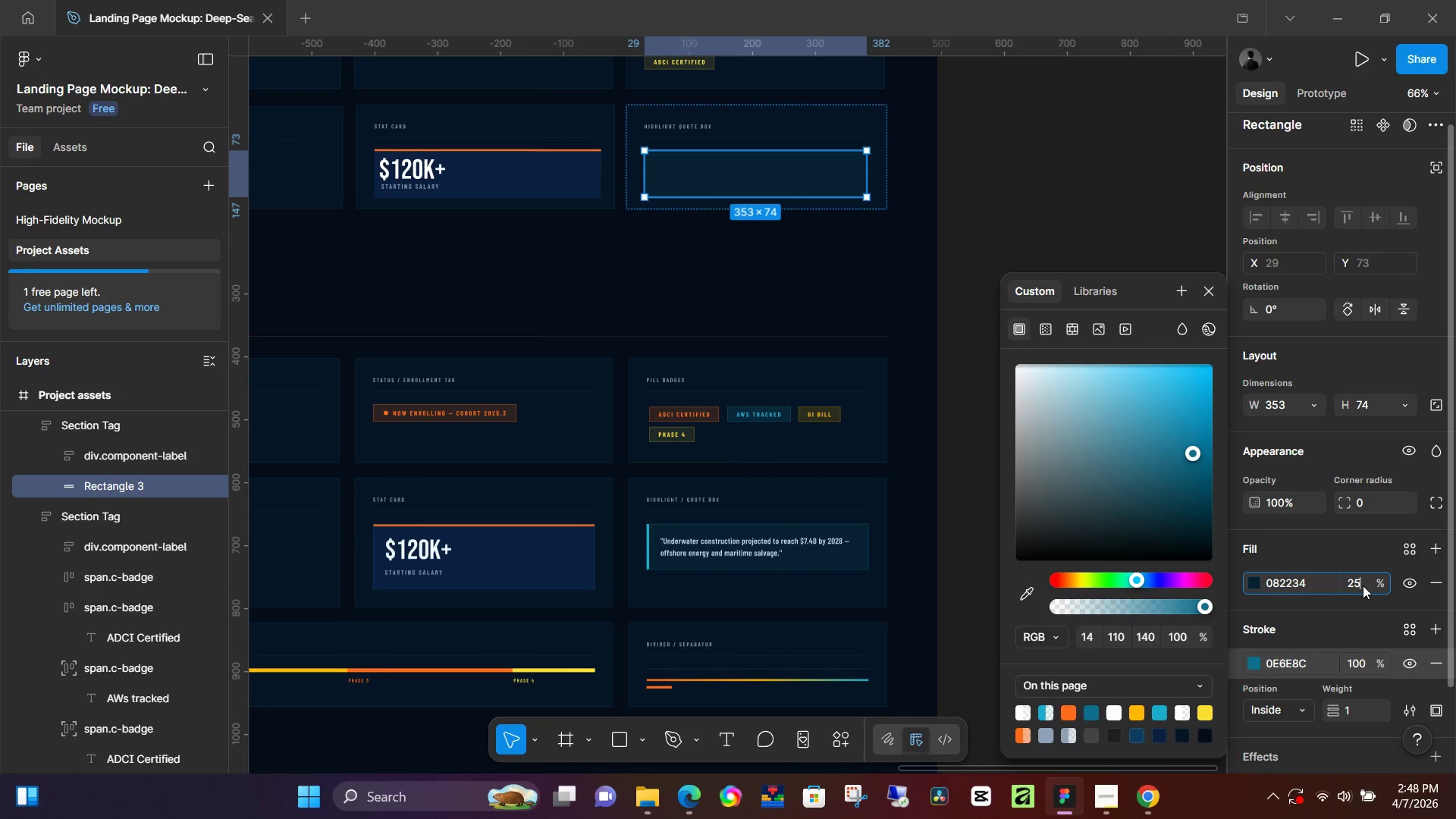 
key(Numpad5)
 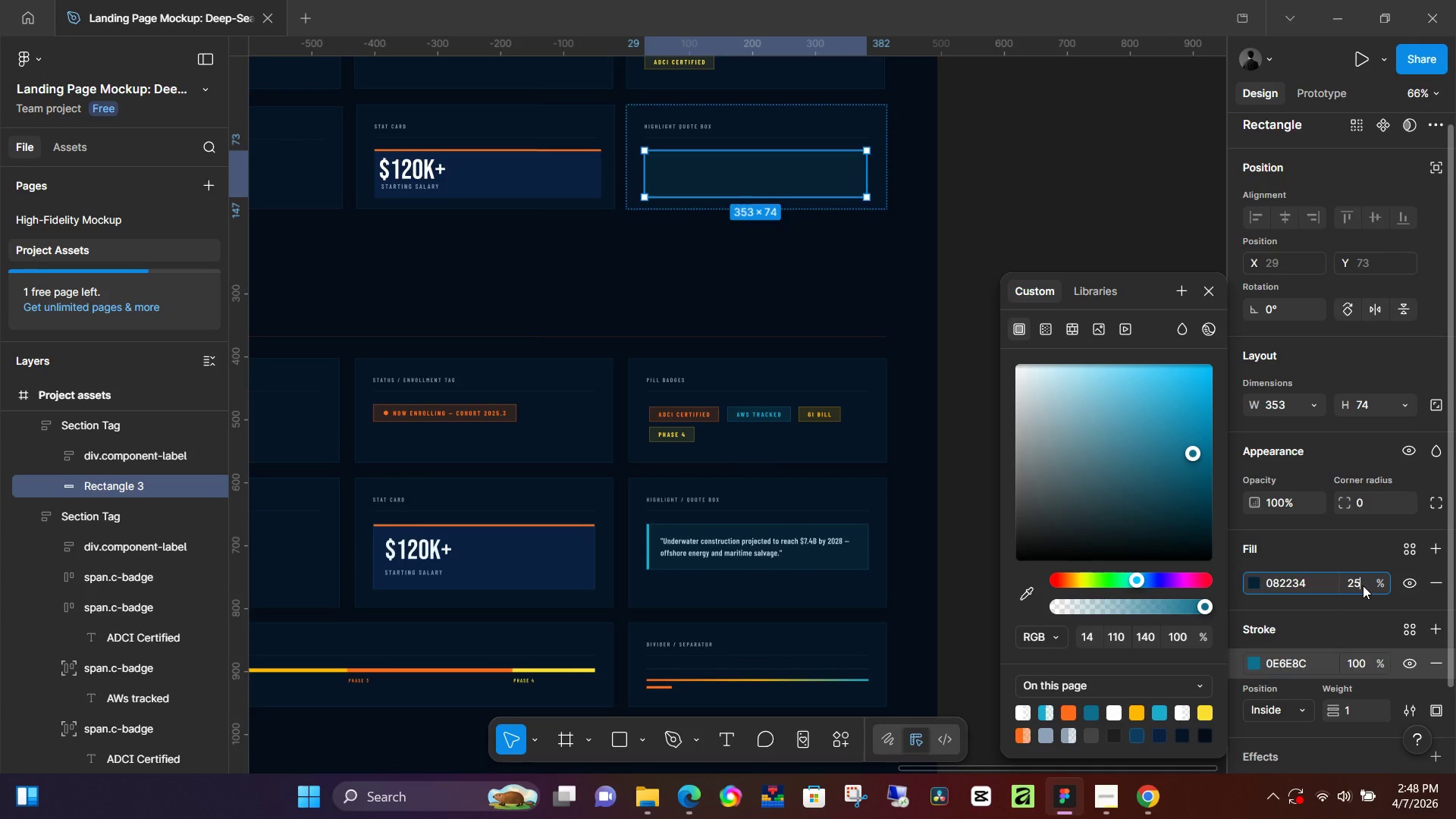 
key(NumpadEnter)
 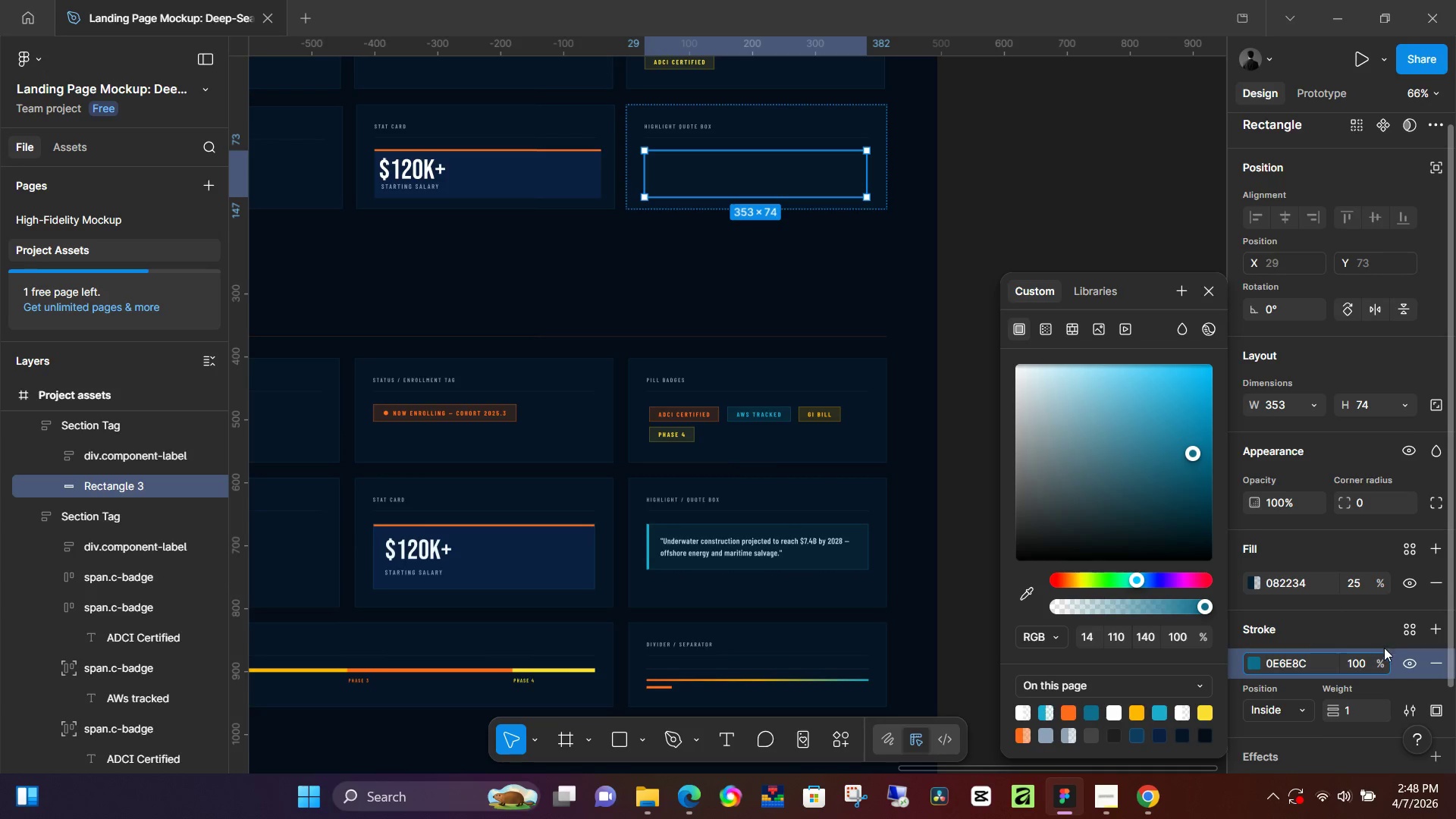 
left_click([1364, 663])
 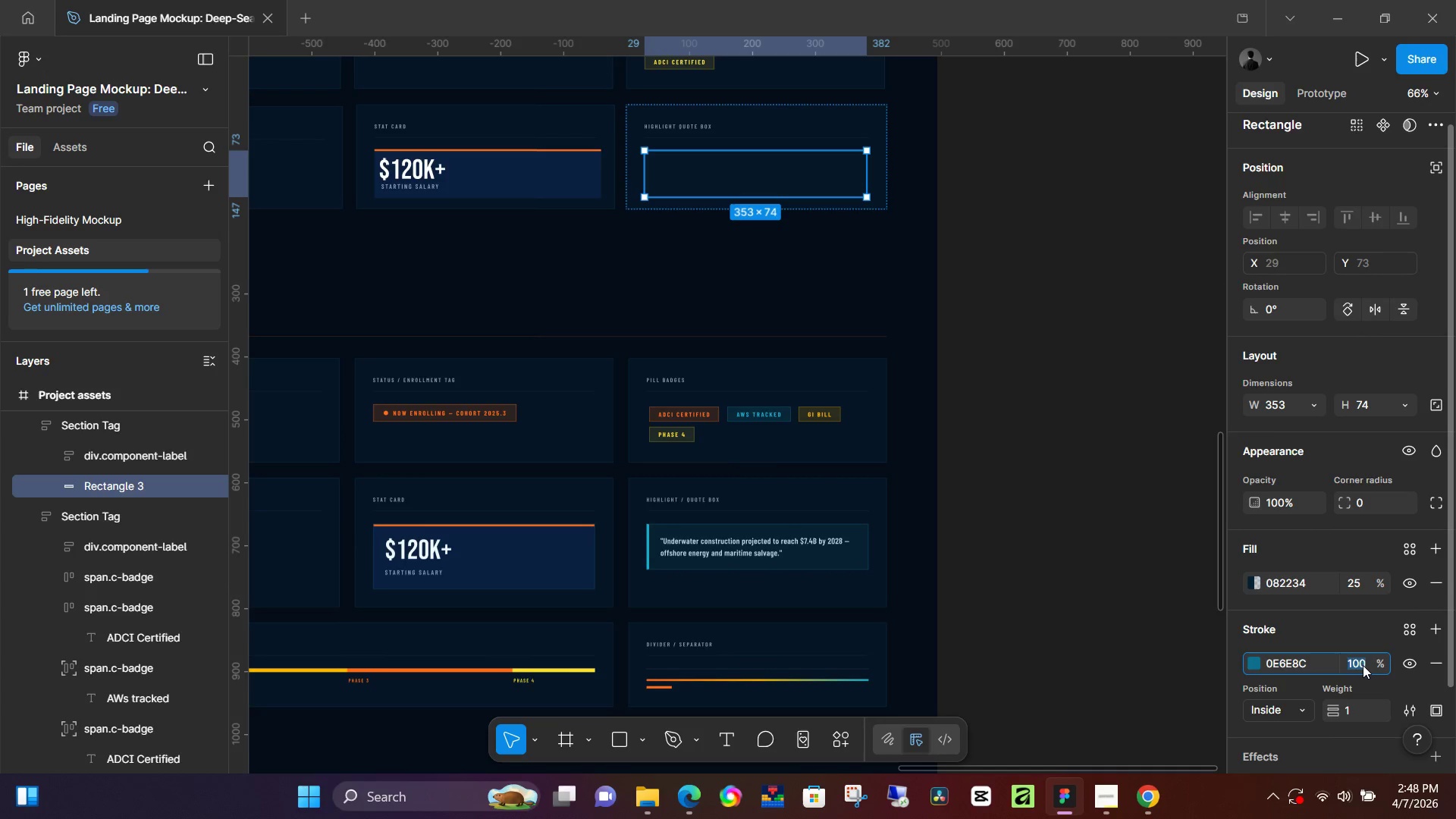 
key(Numpad3)
 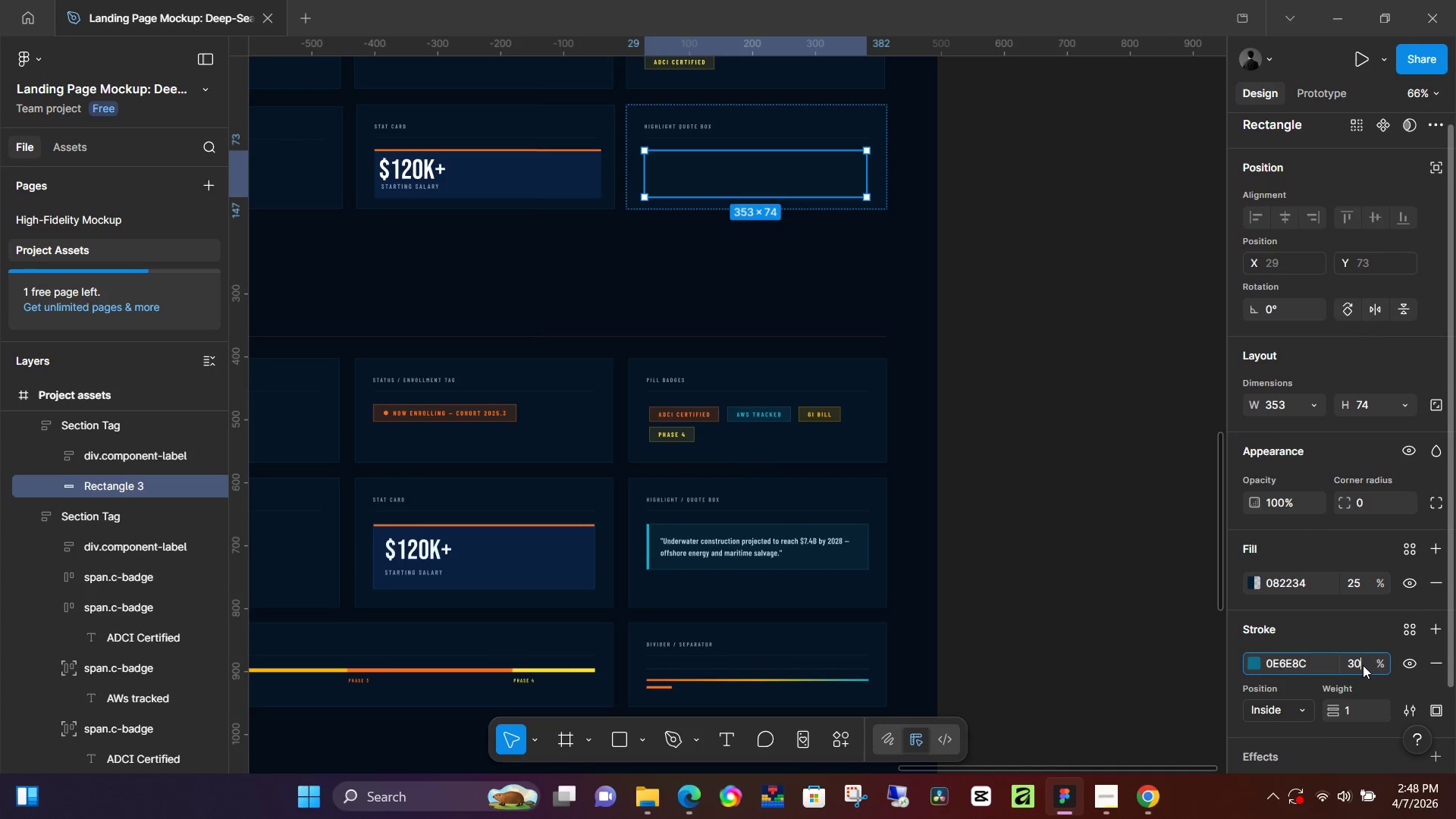 
key(Numpad0)
 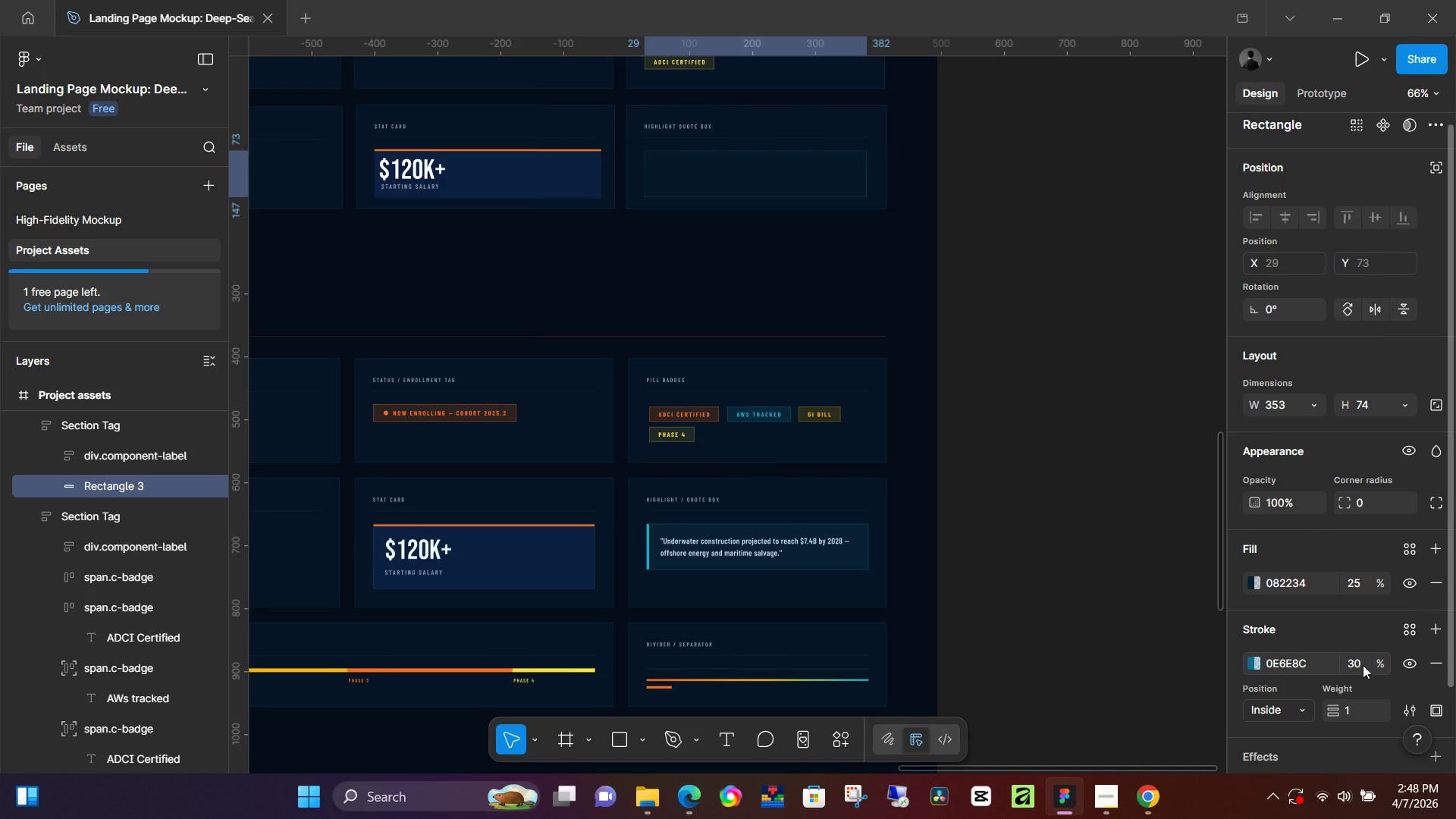 
key(NumpadEnter)
 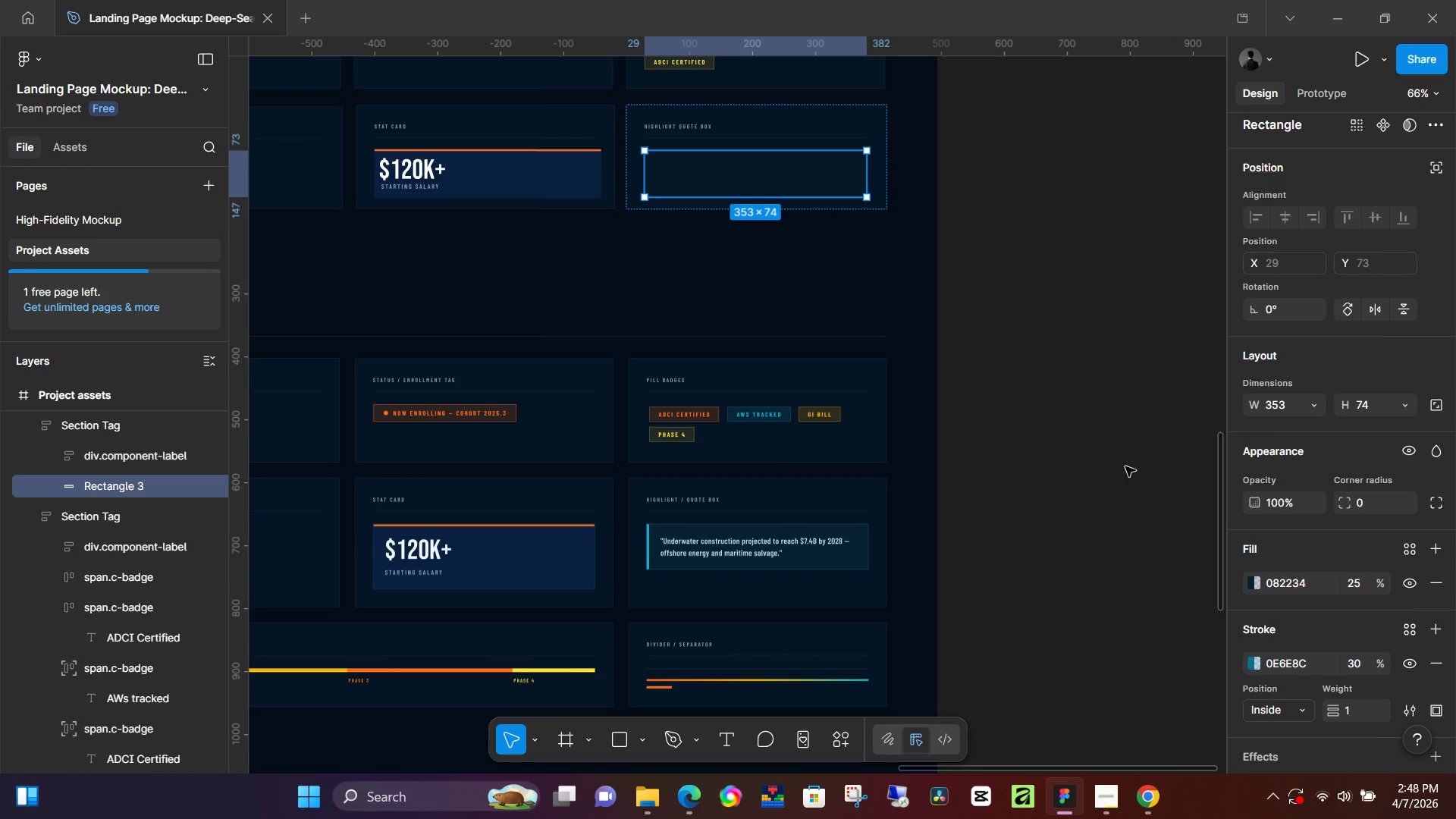 
left_click([1068, 451])
 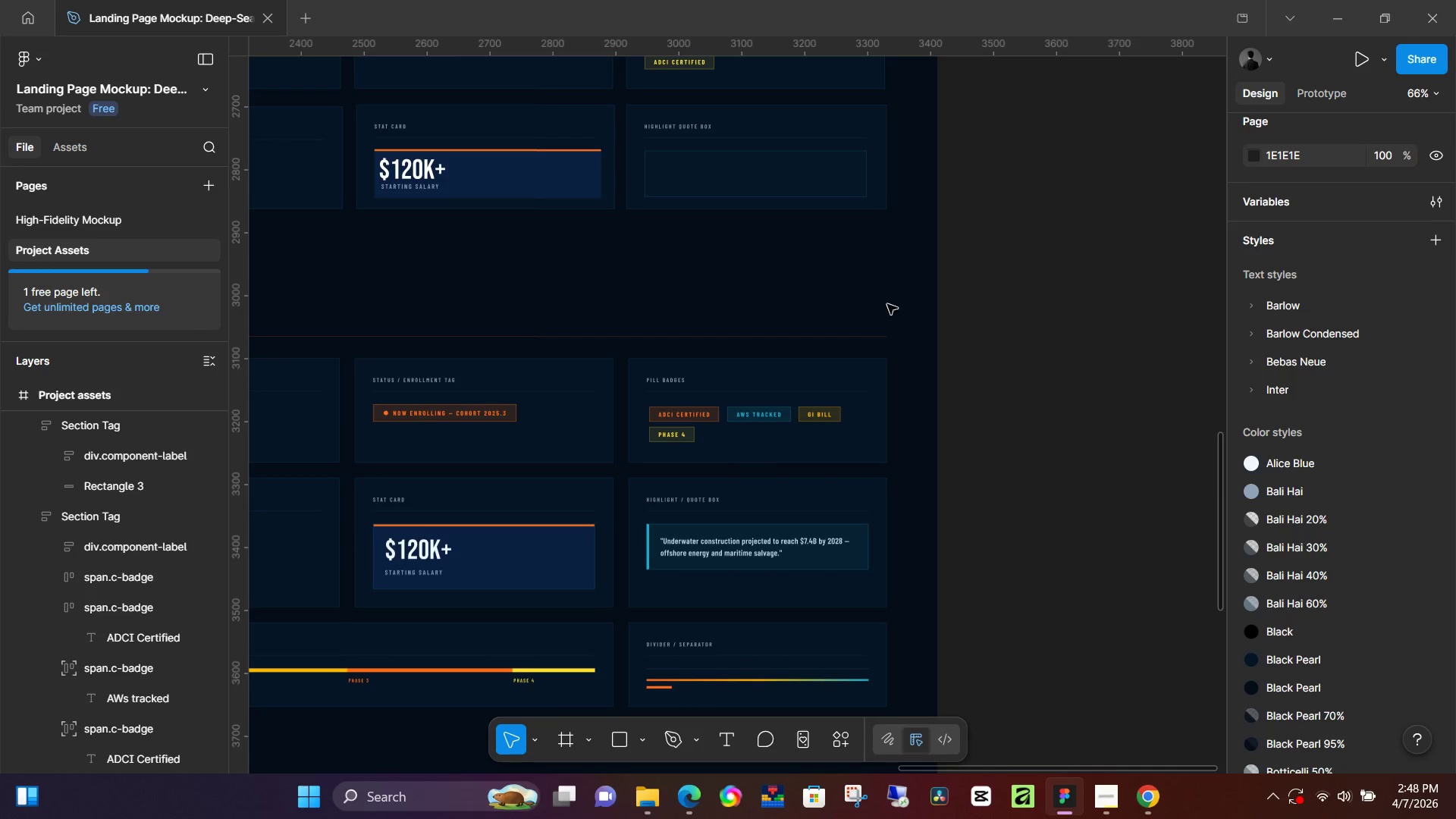 
left_click([837, 183])
 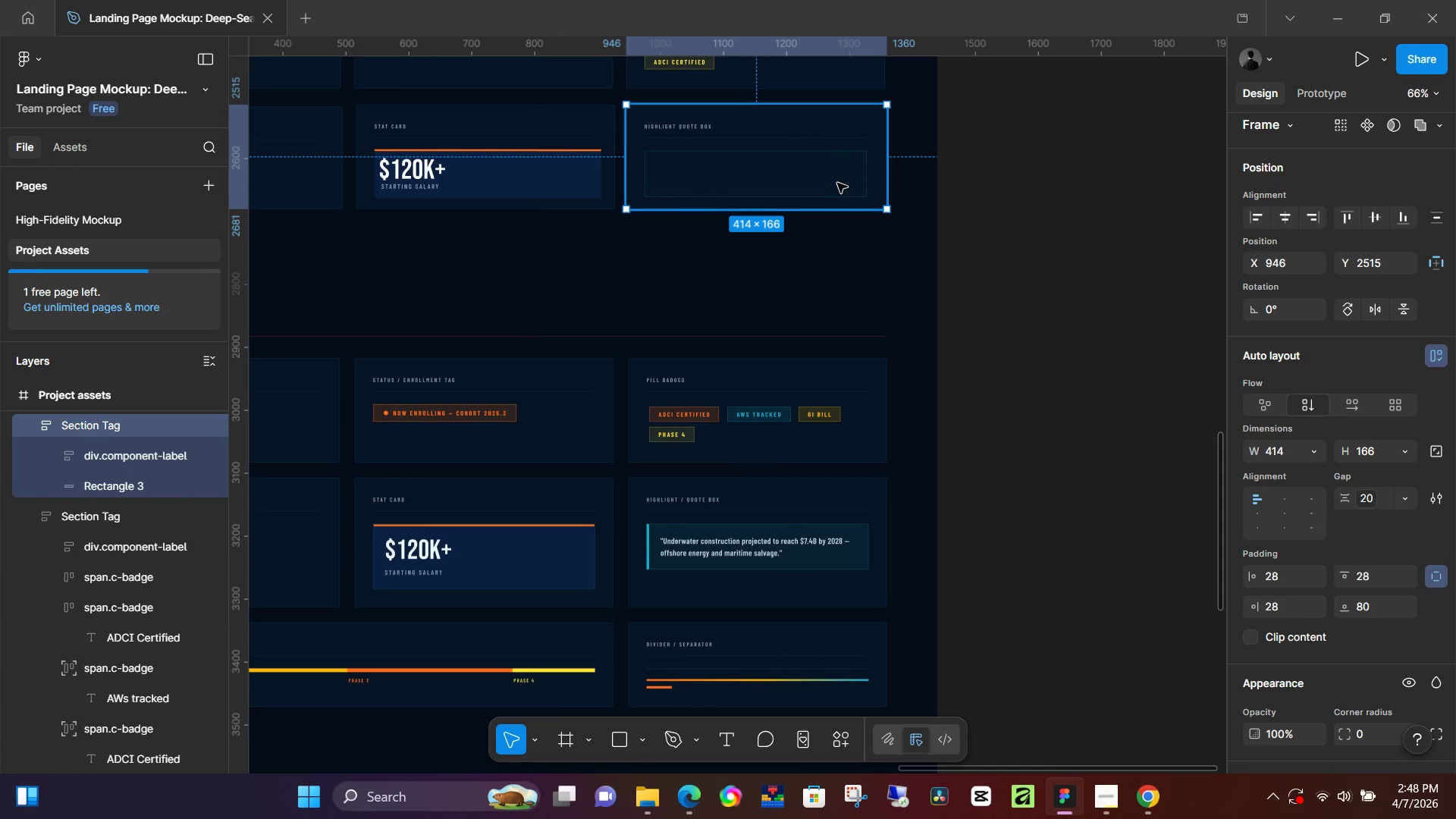 
double_click([837, 183])
 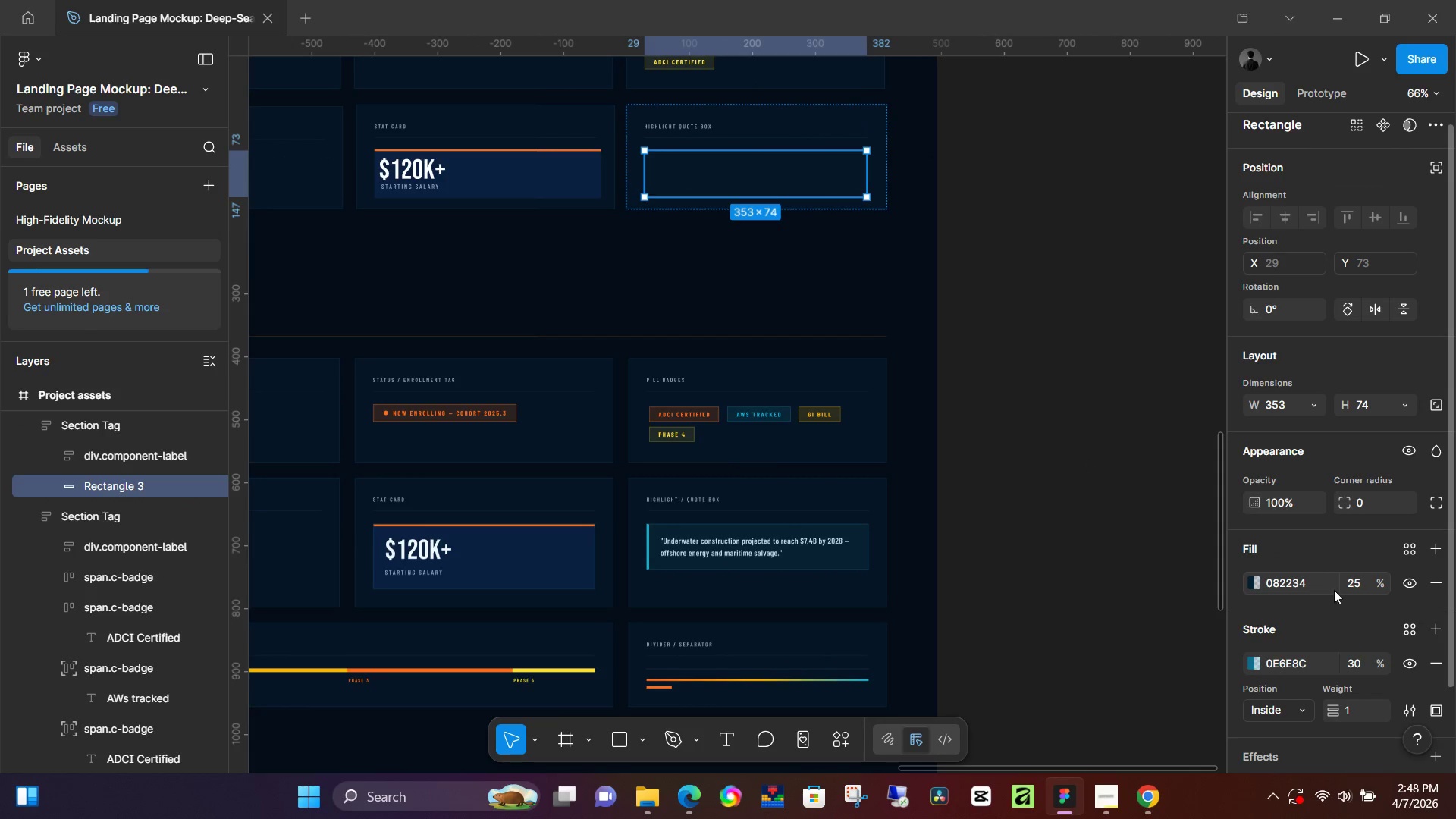 
left_click([1353, 577])
 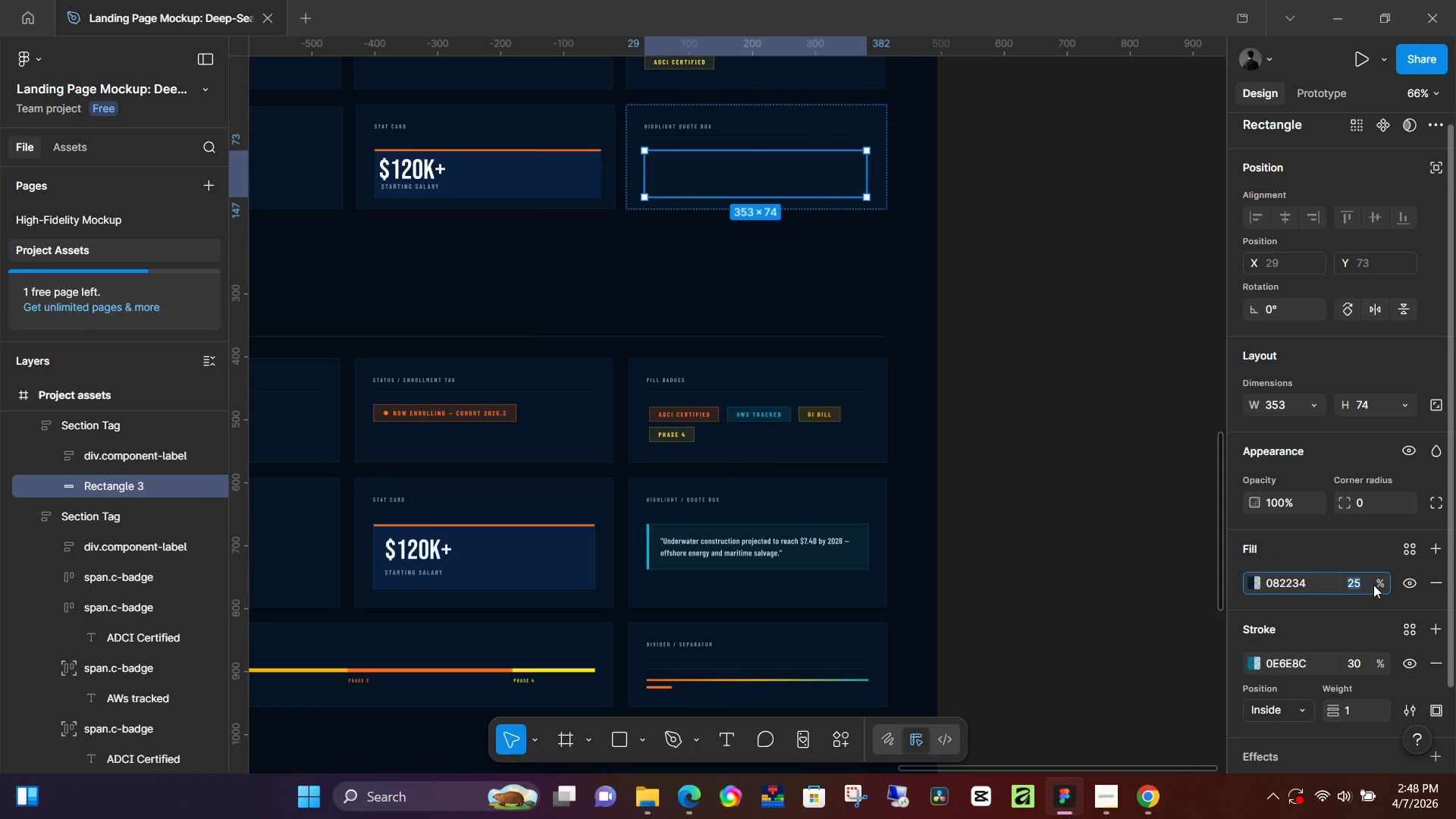 
key(Numpad4)
 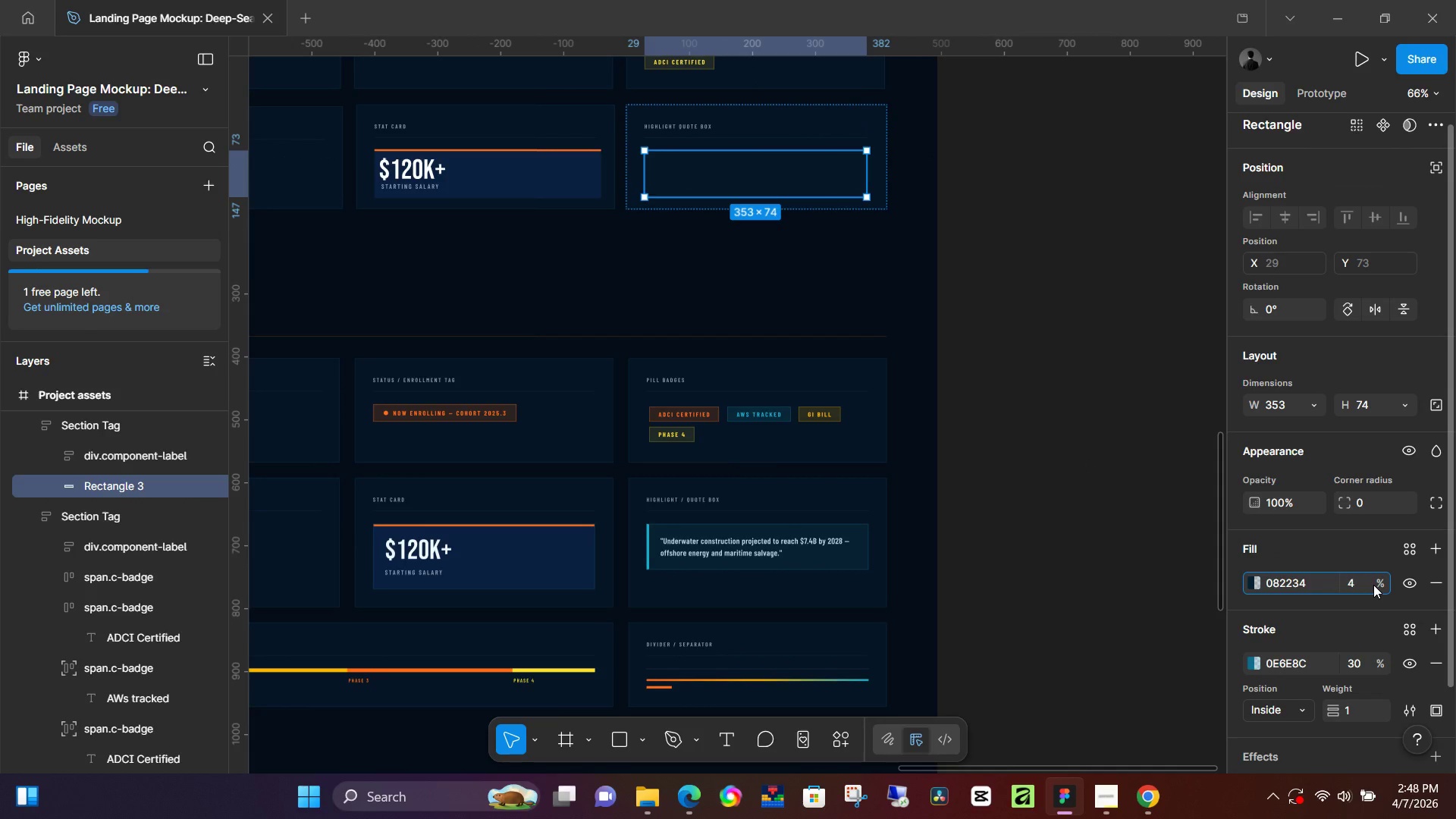 
key(Numpad0)
 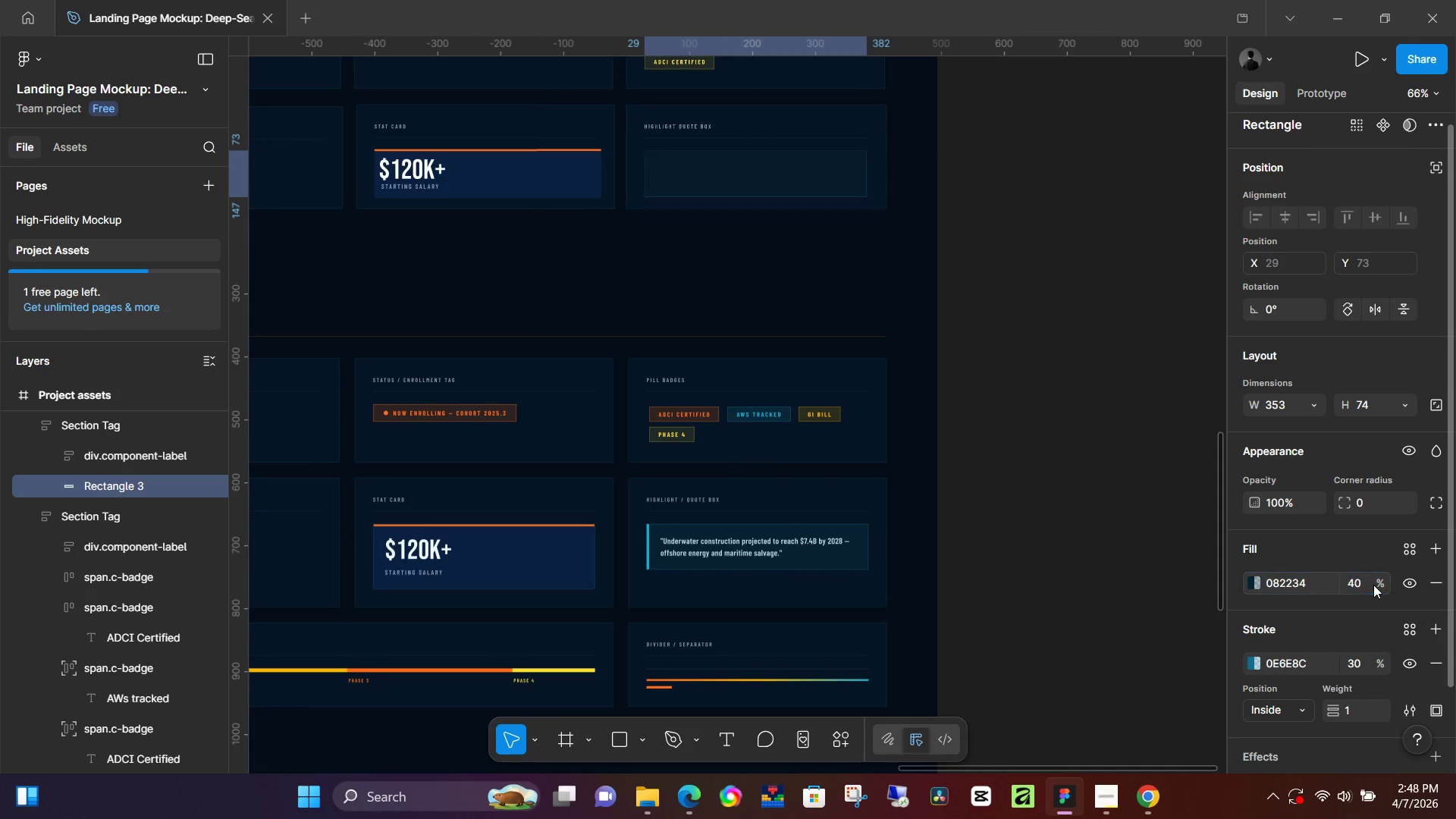 
key(NumpadEnter)
 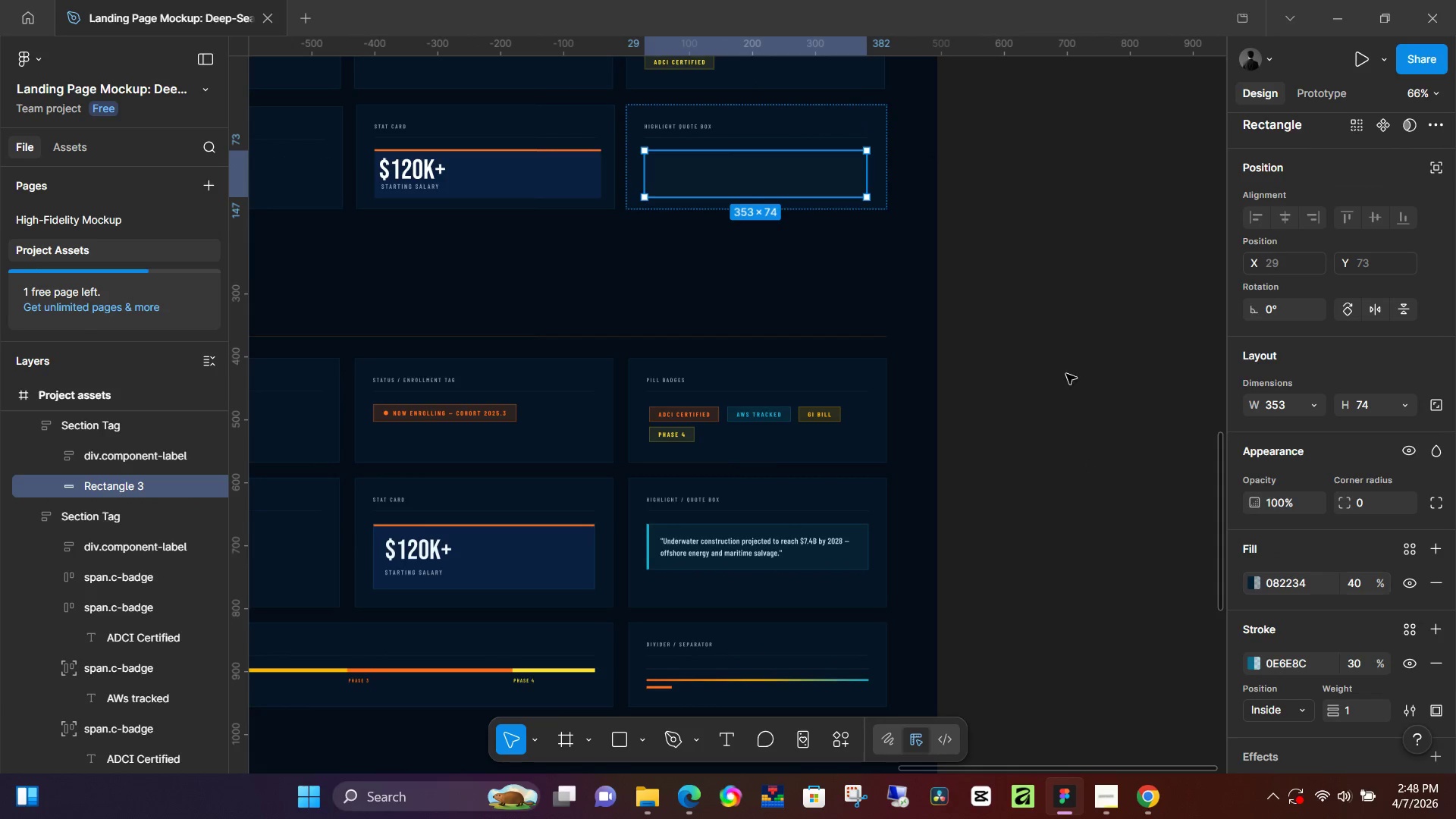 
left_click([1081, 353])
 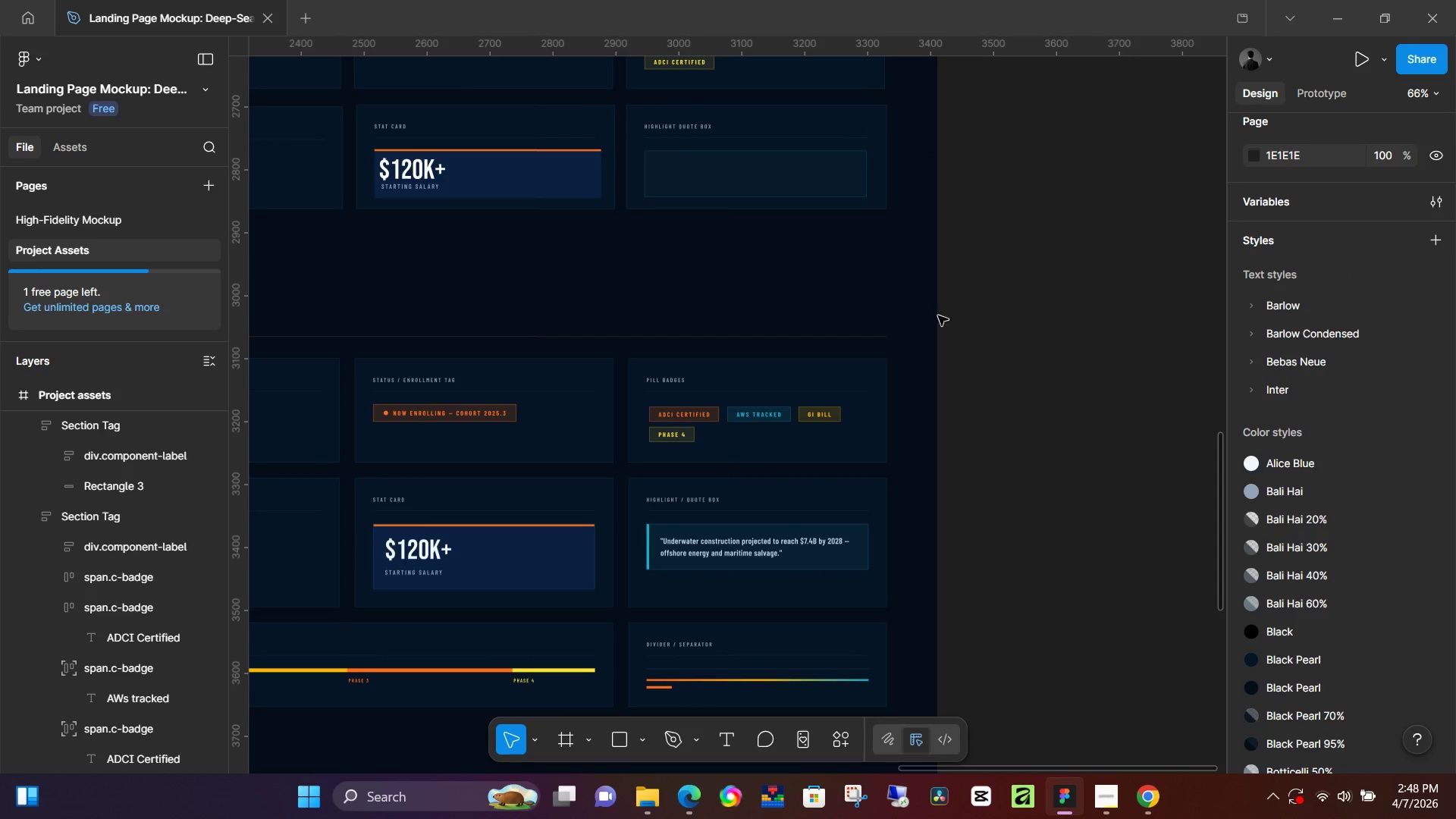 
double_click([834, 176])
 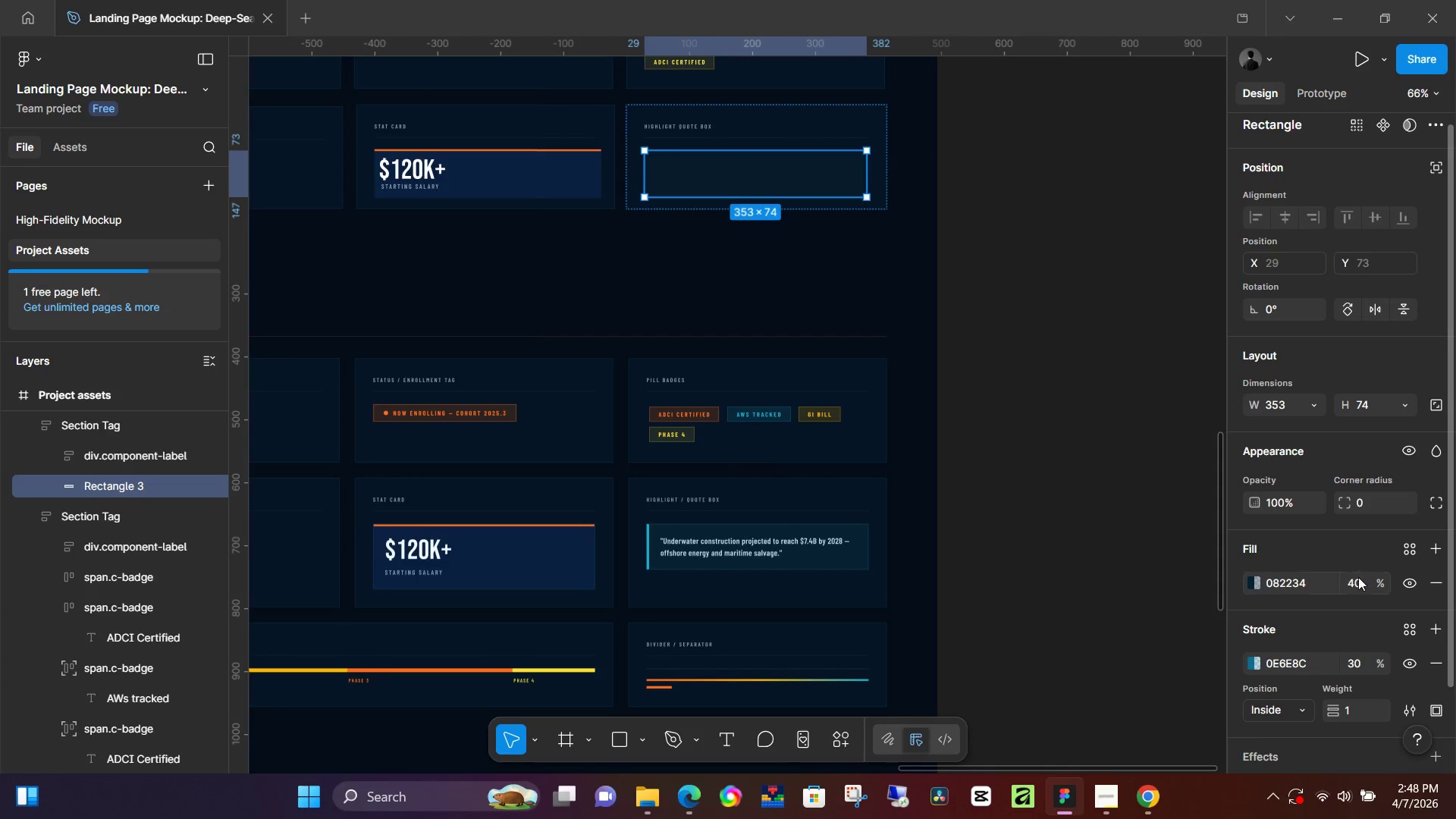 
left_click([1363, 586])
 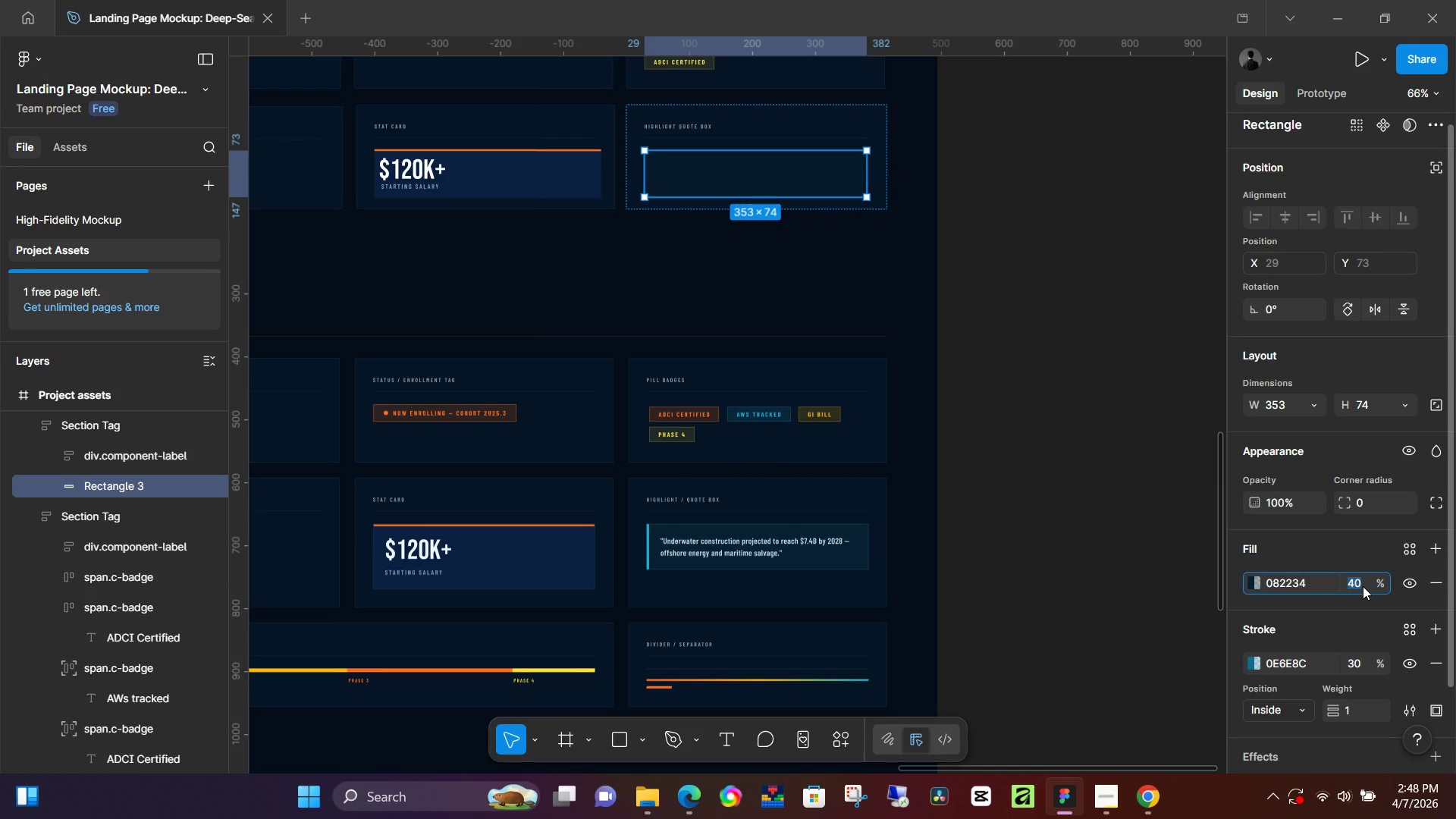 
key(Numpad5)
 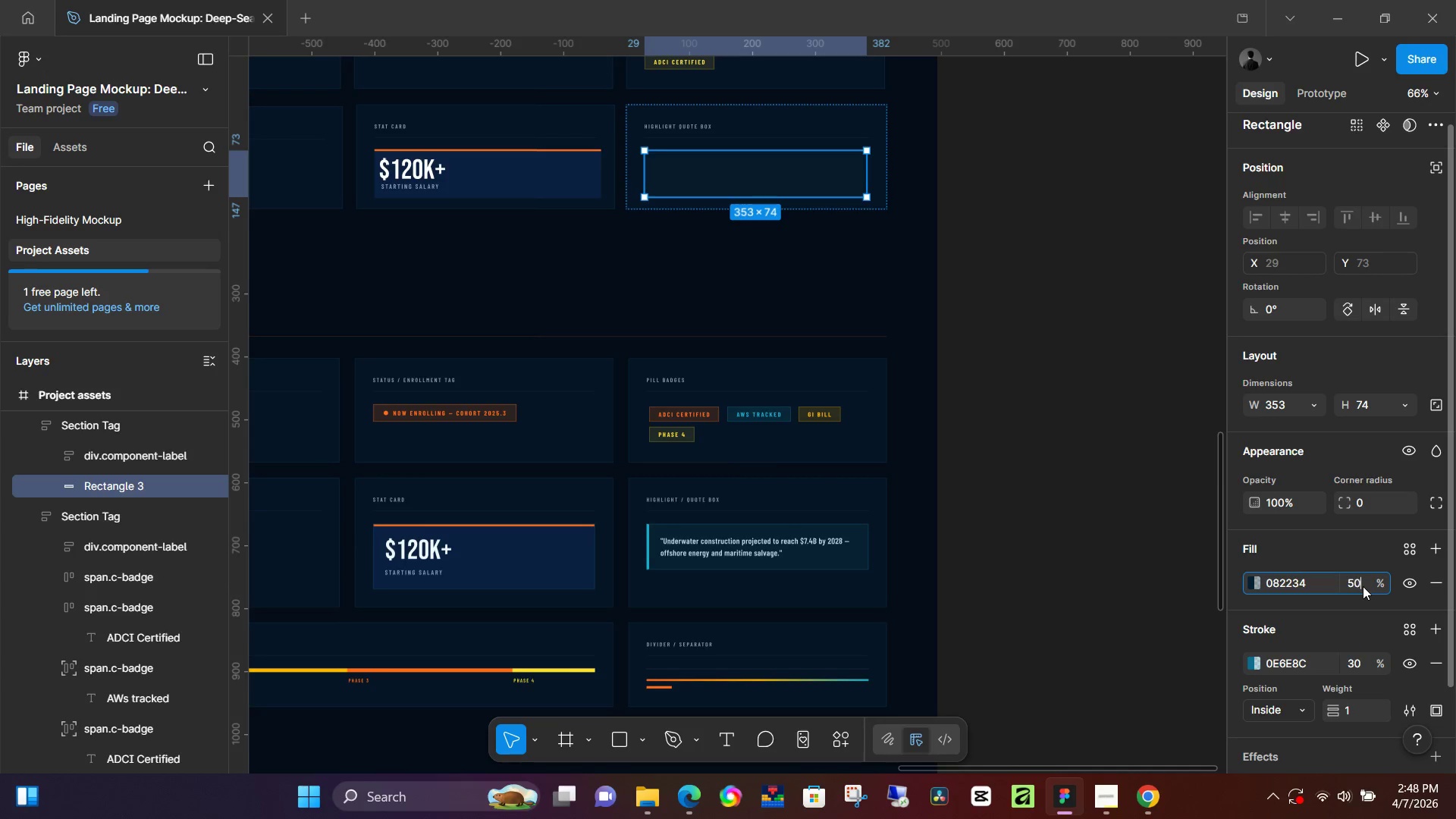 
key(Numpad0)
 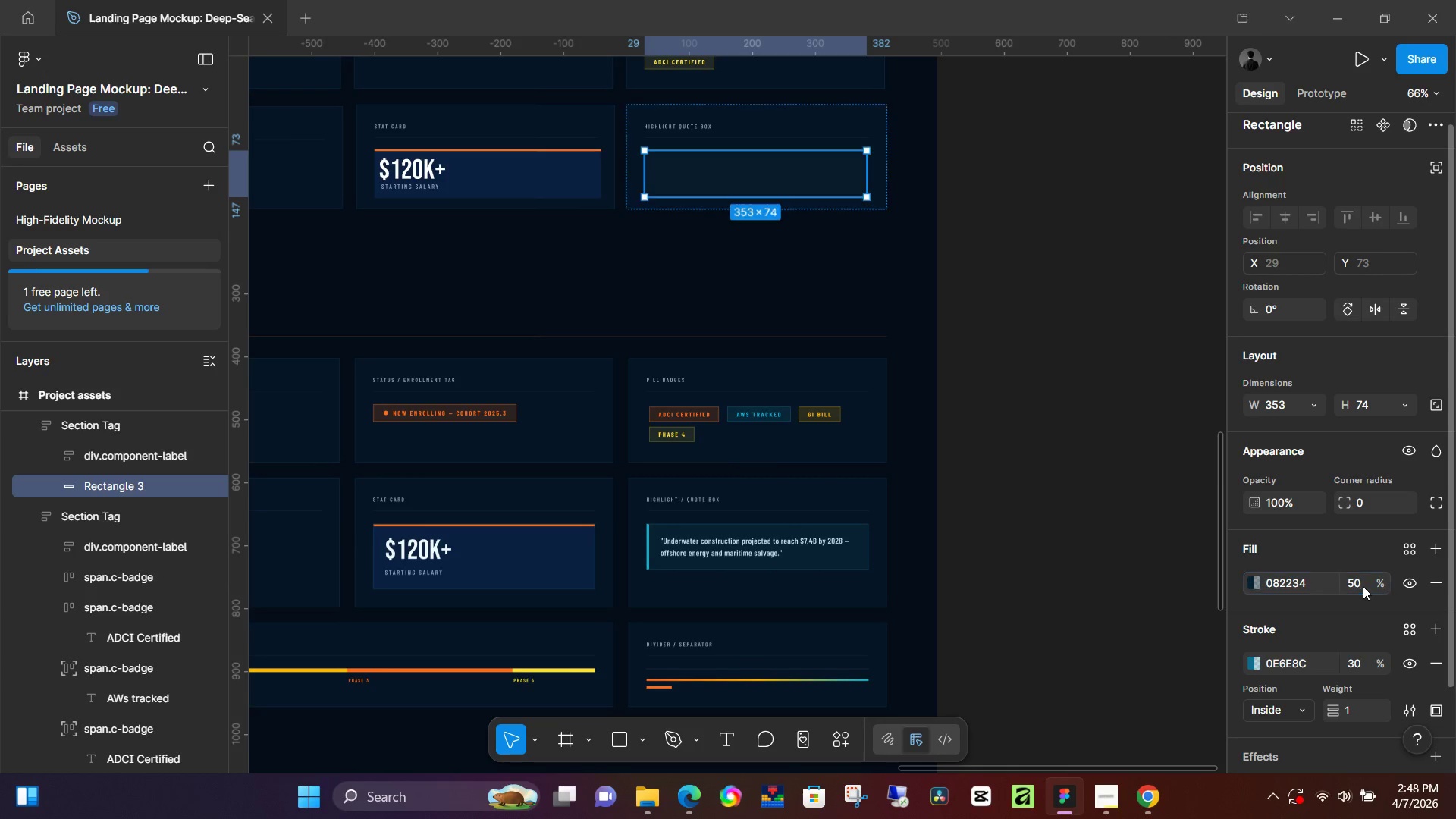 
key(NumpadEnter)
 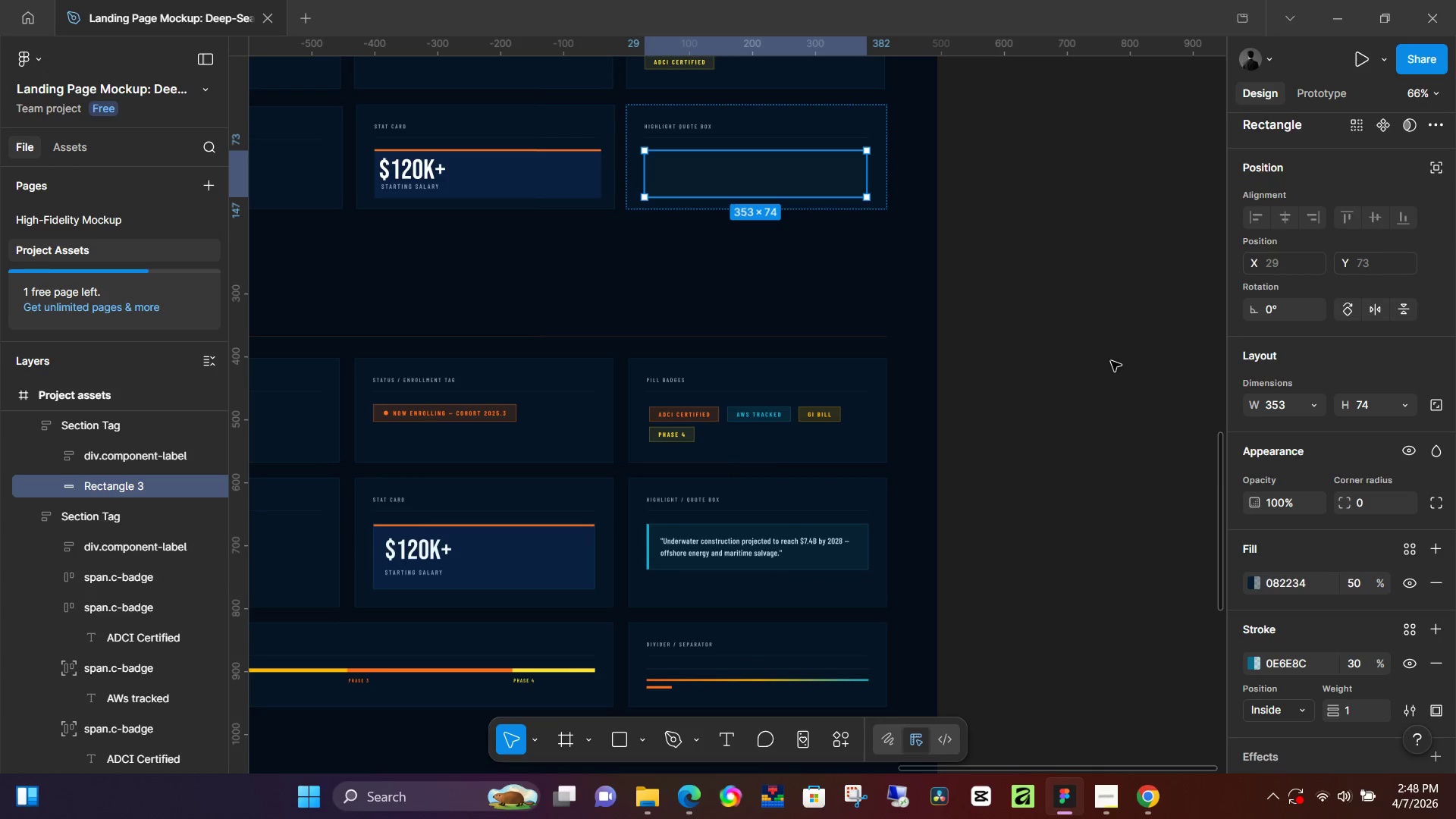 
left_click([1106, 361])
 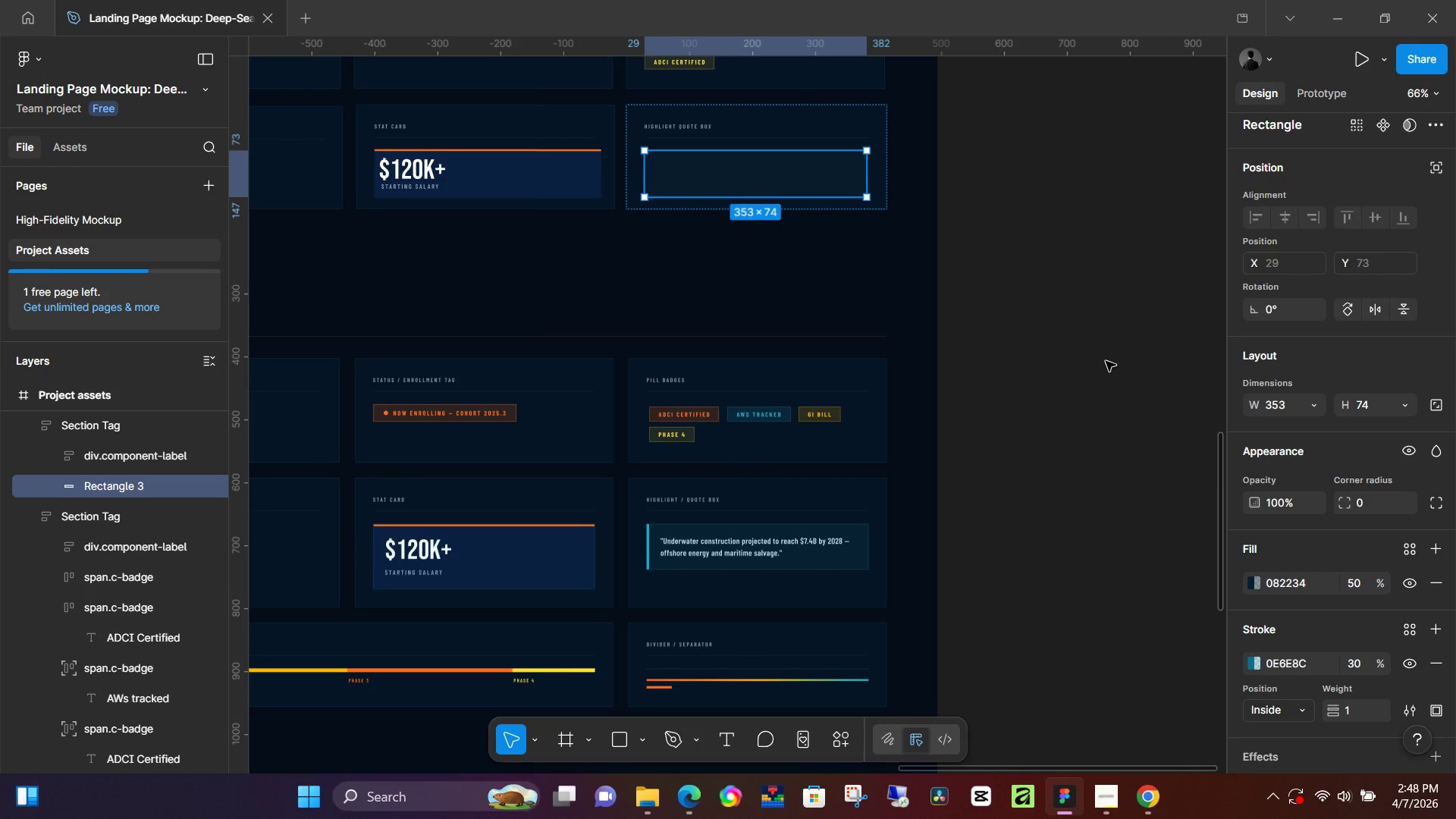 
left_click([1106, 361])
 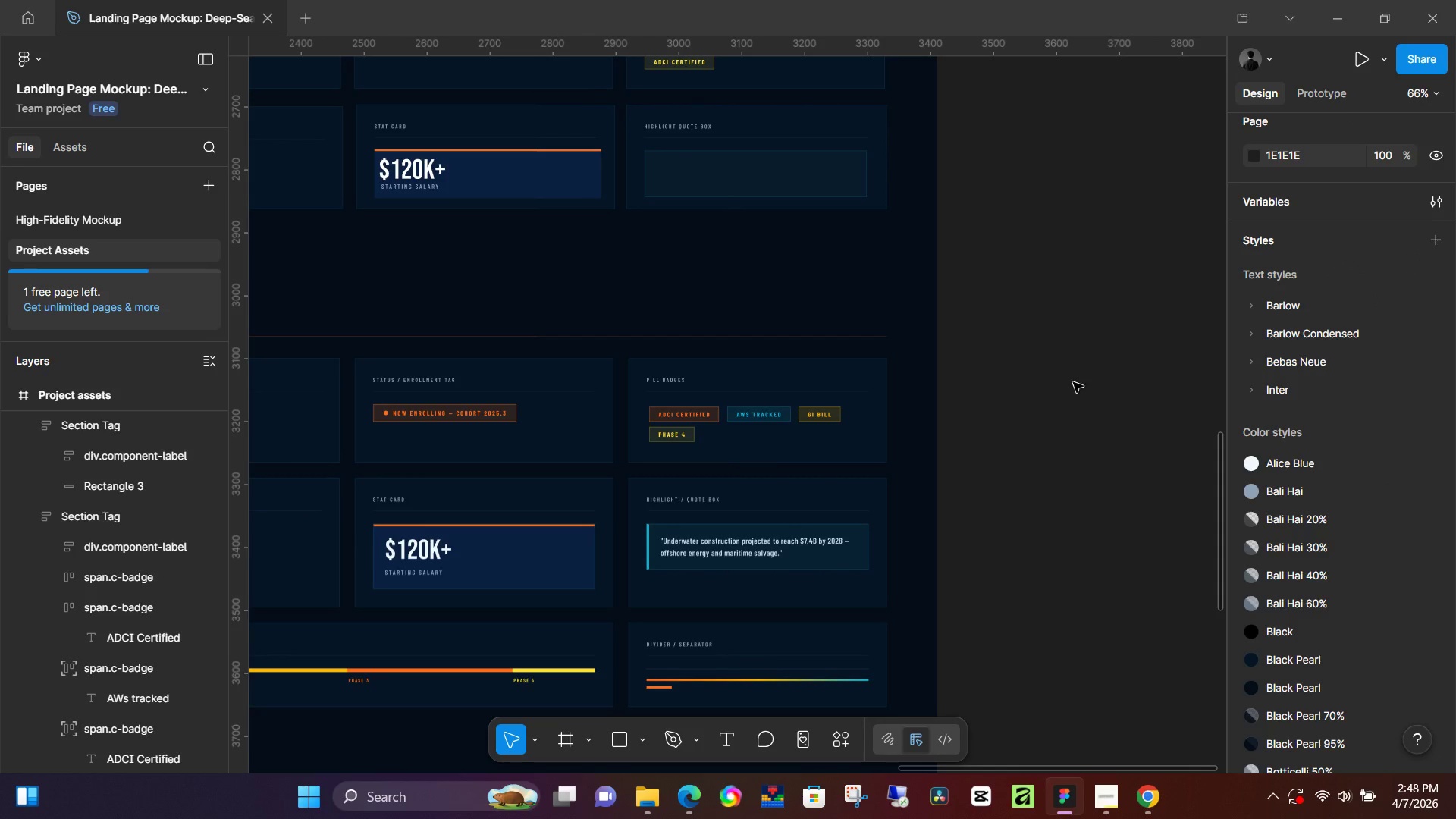 
hold_key(key=ControlLeft, duration=0.42)
 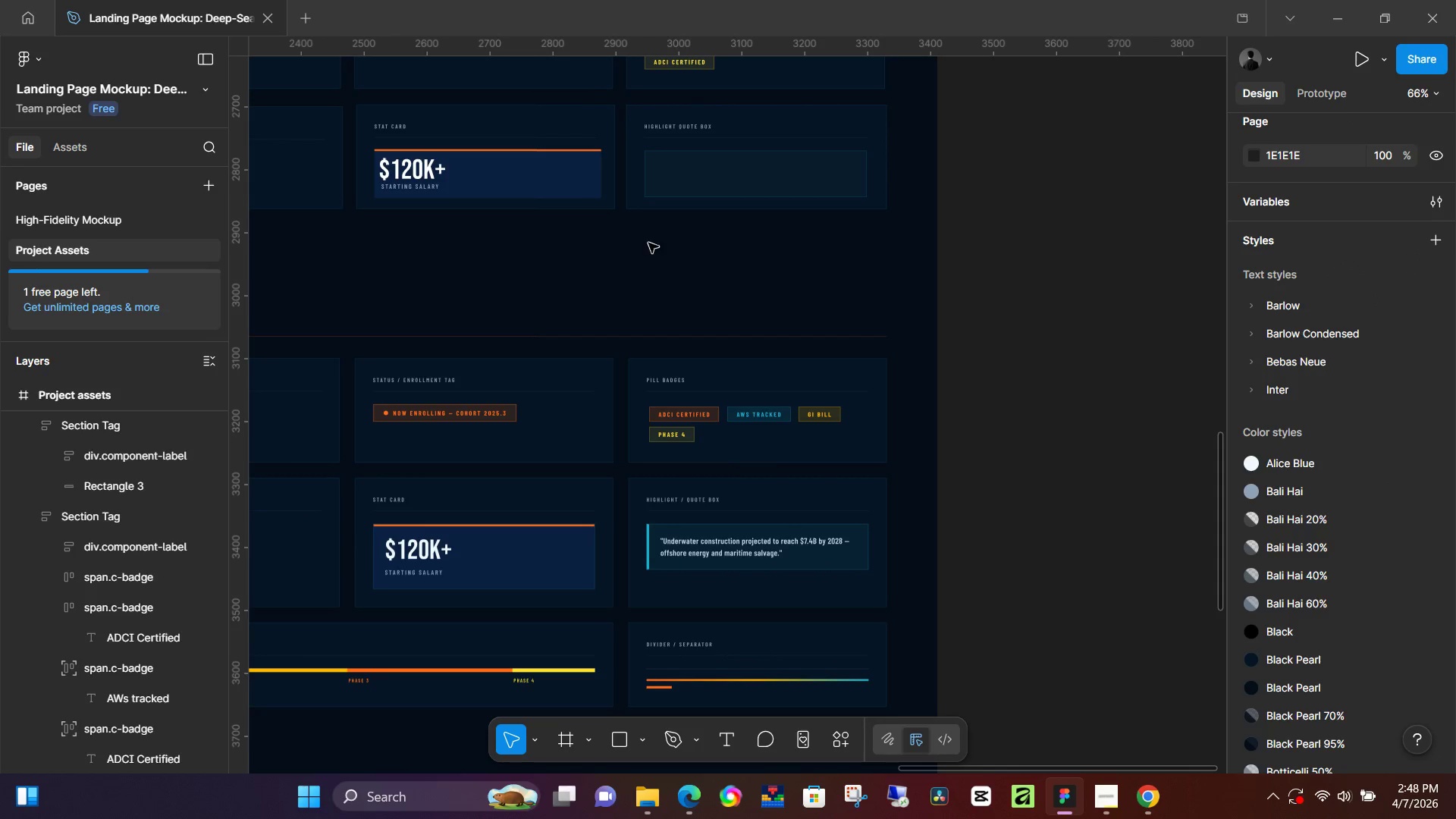 
hold_key(key=ControlLeft, duration=1.52)
hold_key(key=ControlLeft, duration=0.53)
scroll: coordinate [629, 309], scroll_direction: up, amount: 34.0
 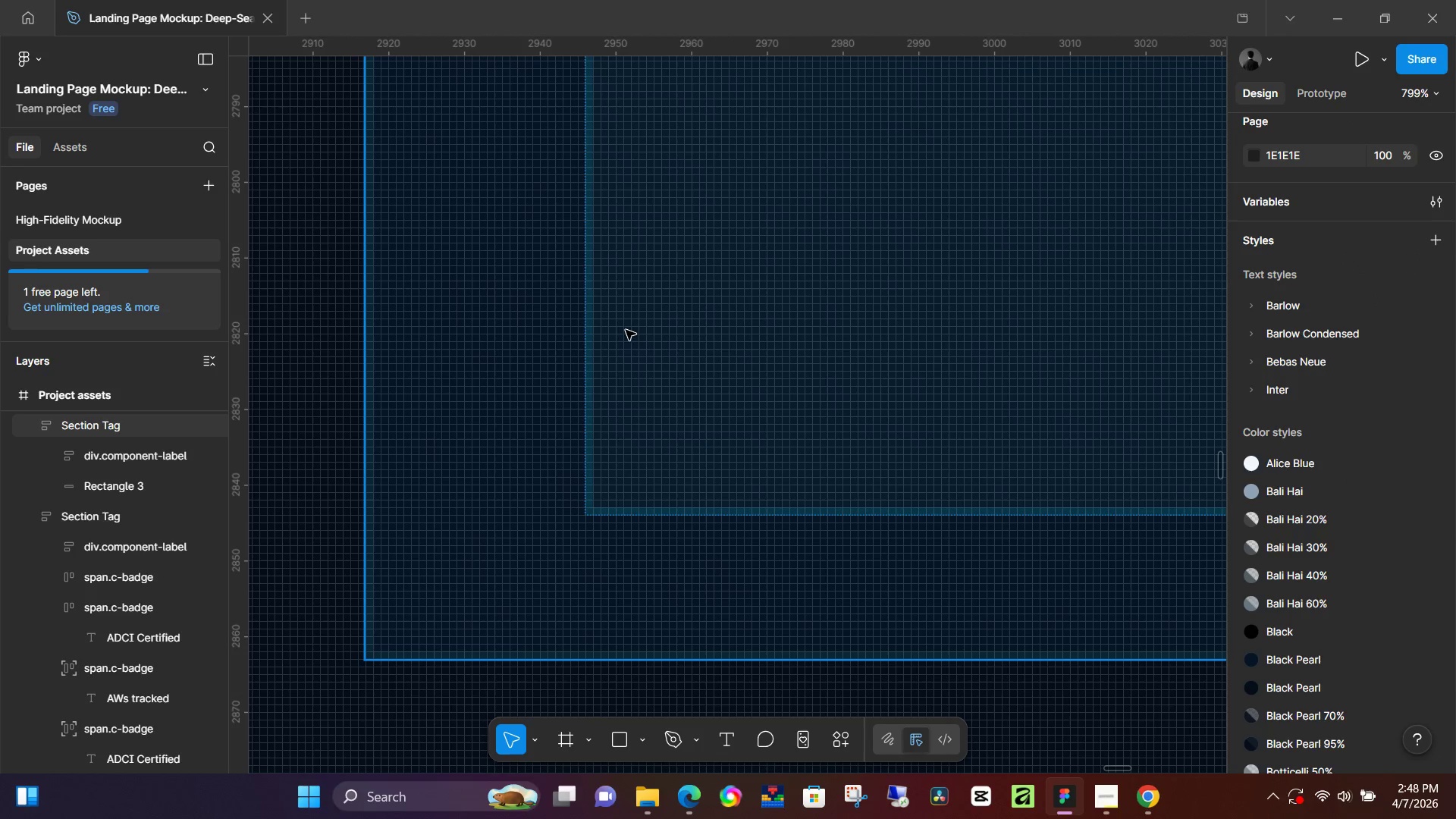 
wait(5.58)
 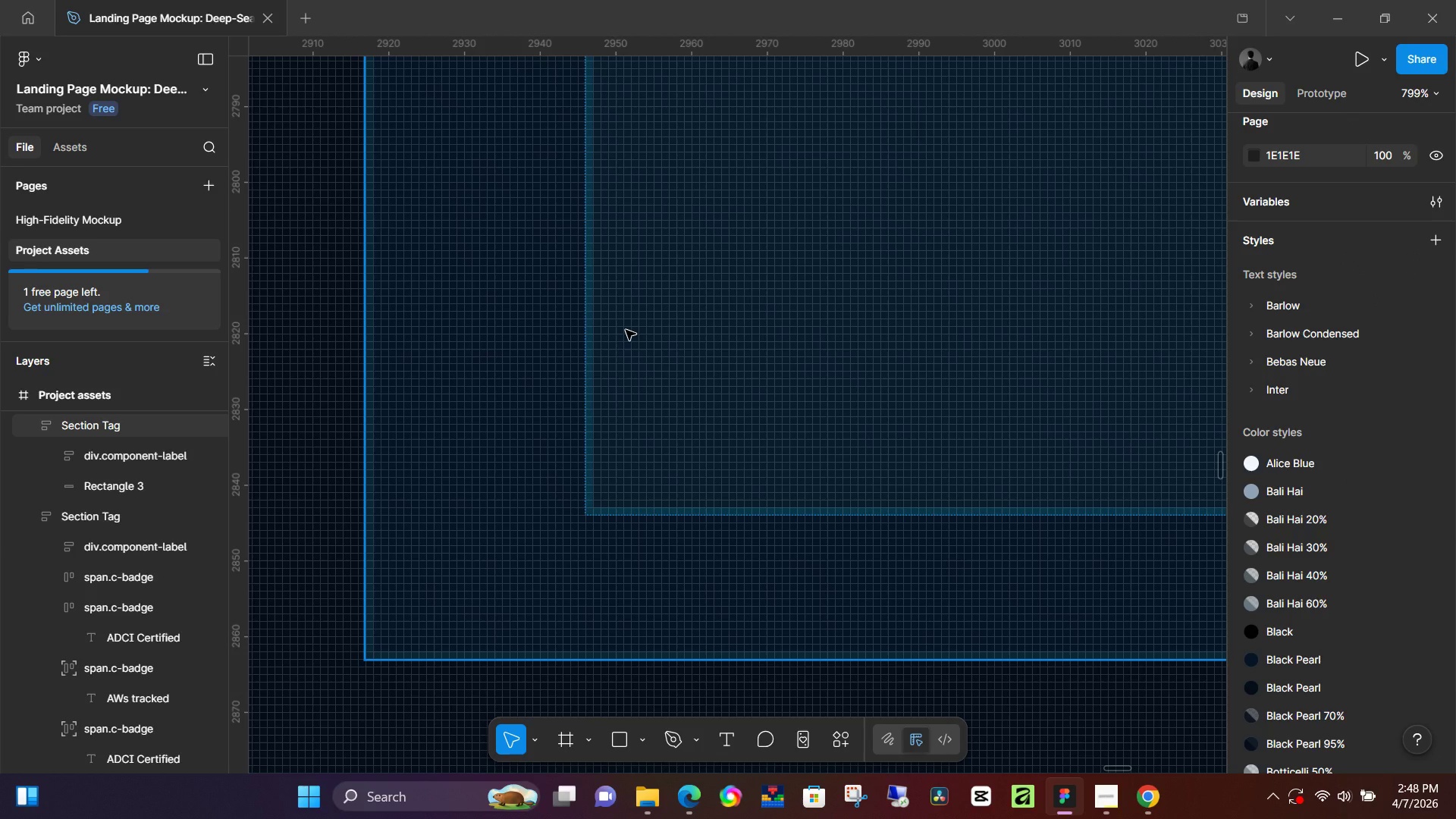 
key(L)
 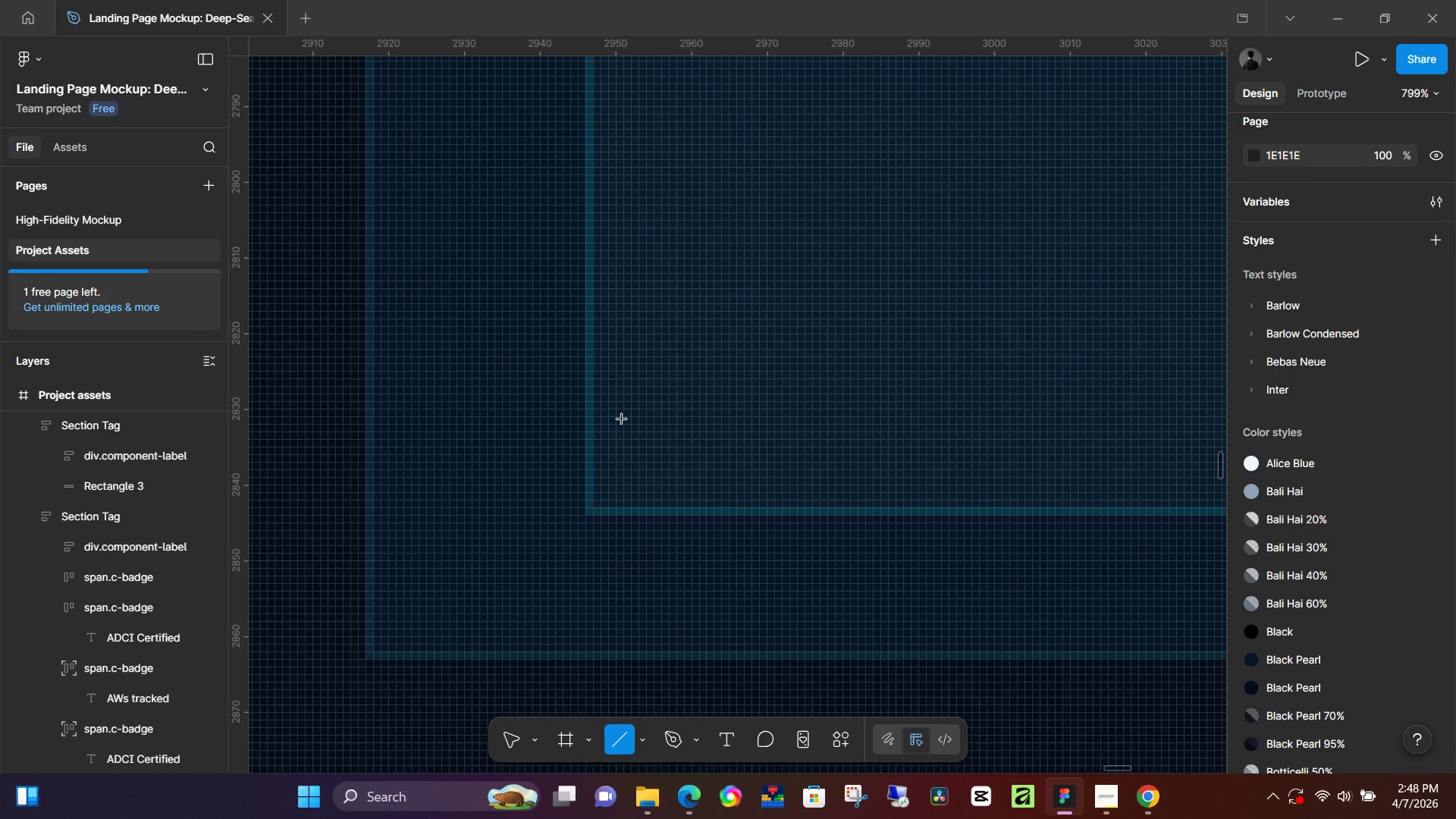 
scroll: coordinate [620, 408], scroll_direction: up, amount: 1.0
 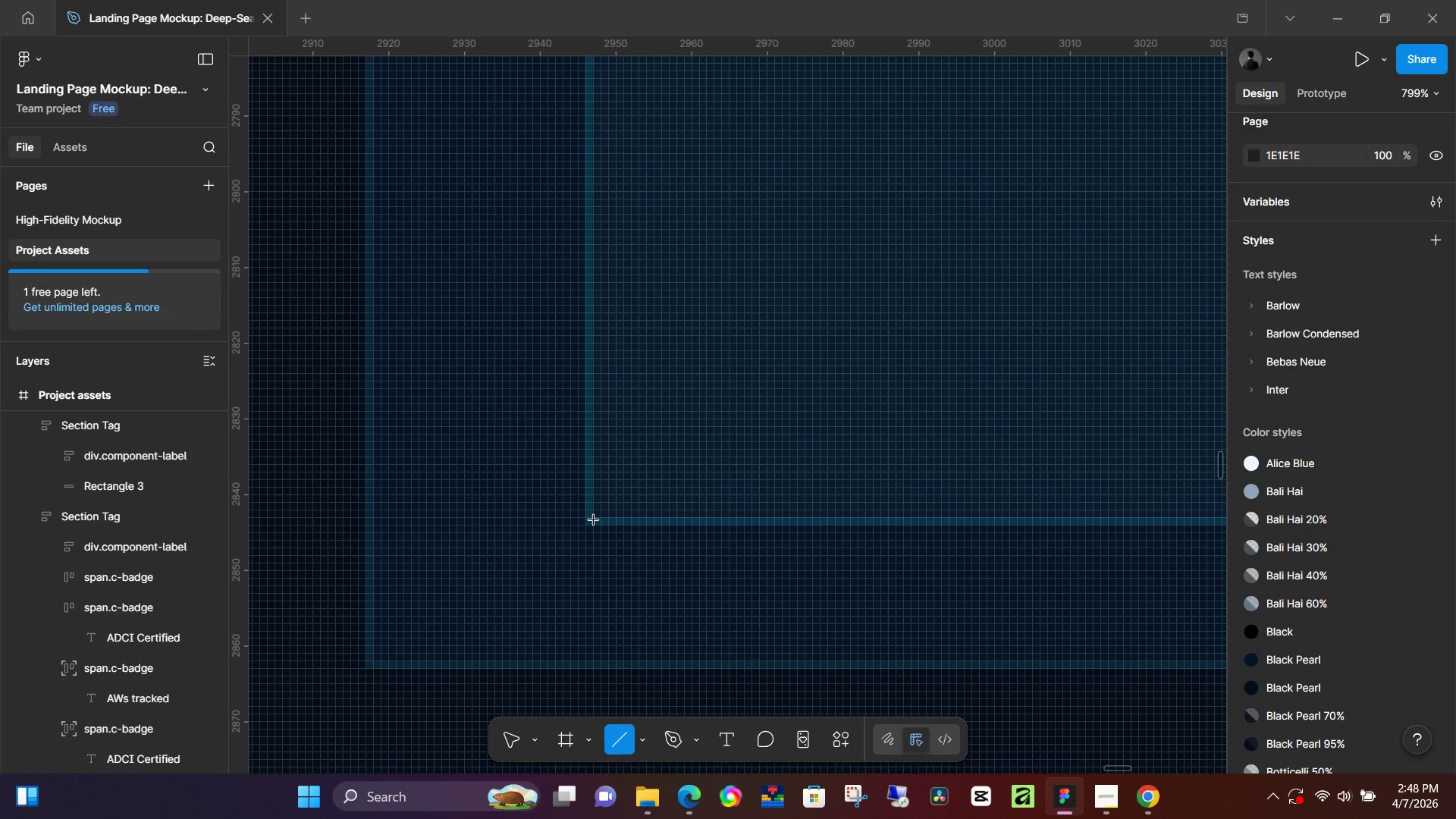 
hold_key(key=ShiftLeft, duration=1.52)
left_click_drag(start_coordinate=[593, 523], to_coordinate=[816, 381])
 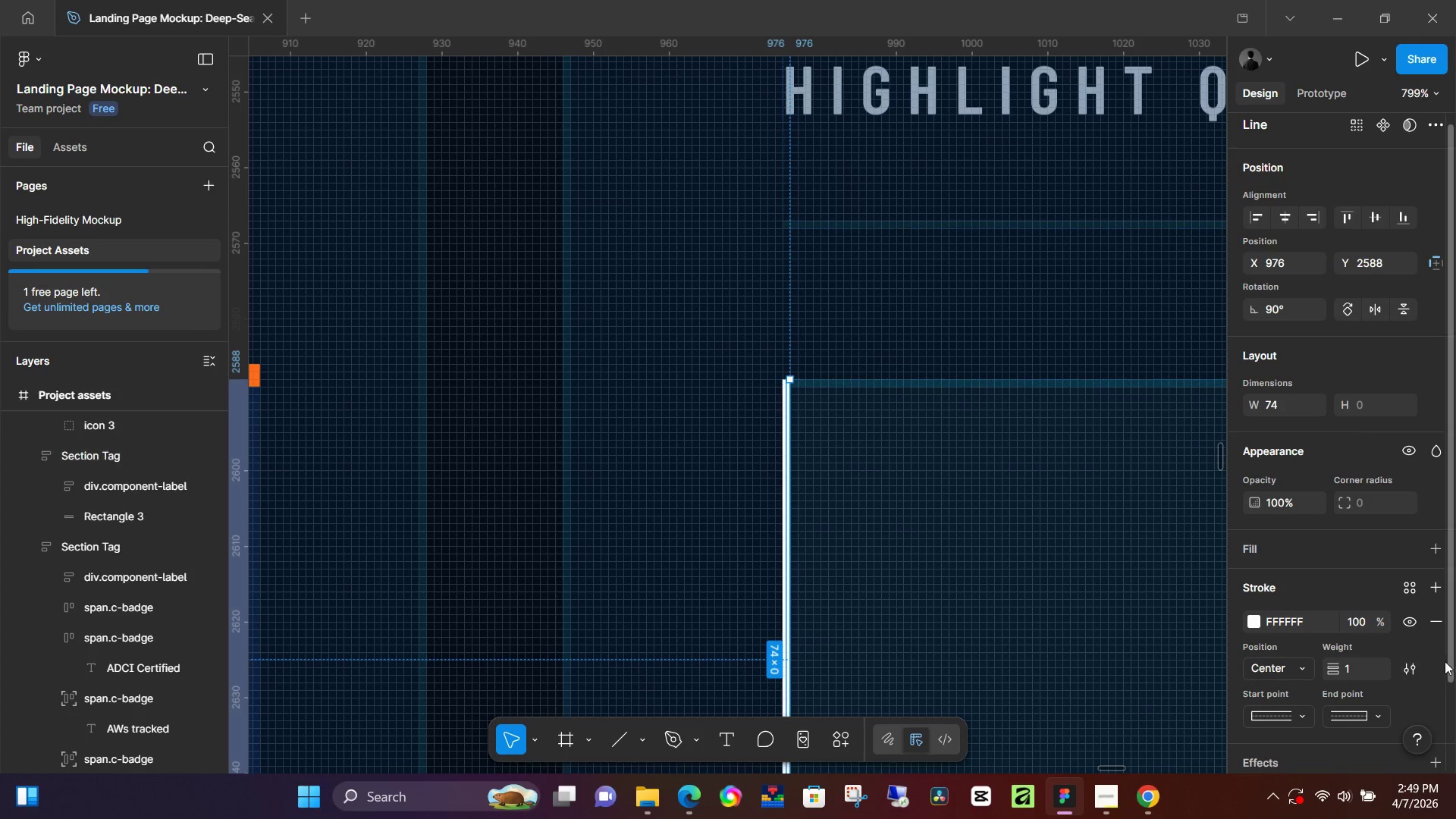 
hold_key(key=ShiftLeft, duration=1.5)
 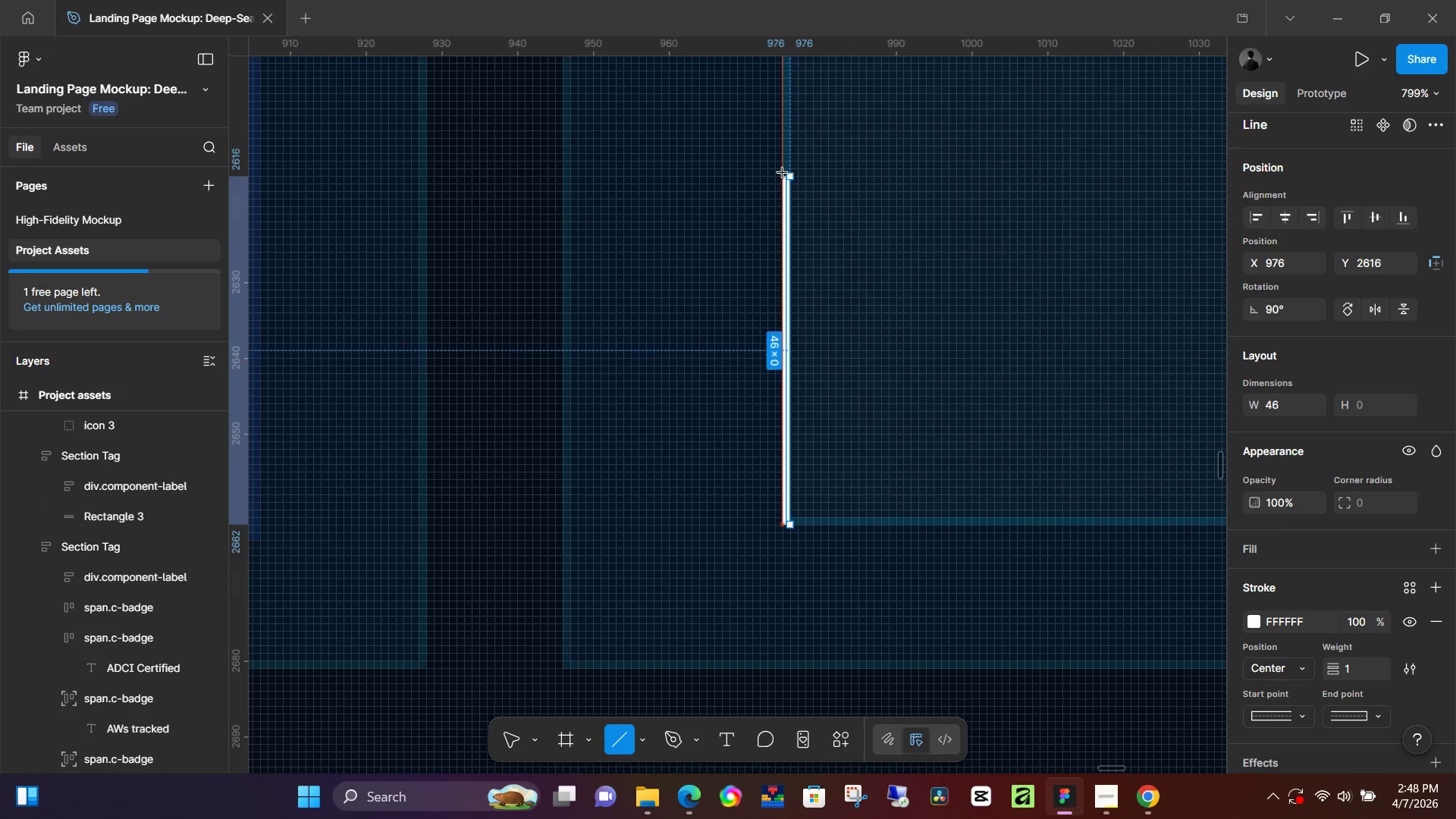 
hold_key(key=ShiftLeft, duration=1.5)
 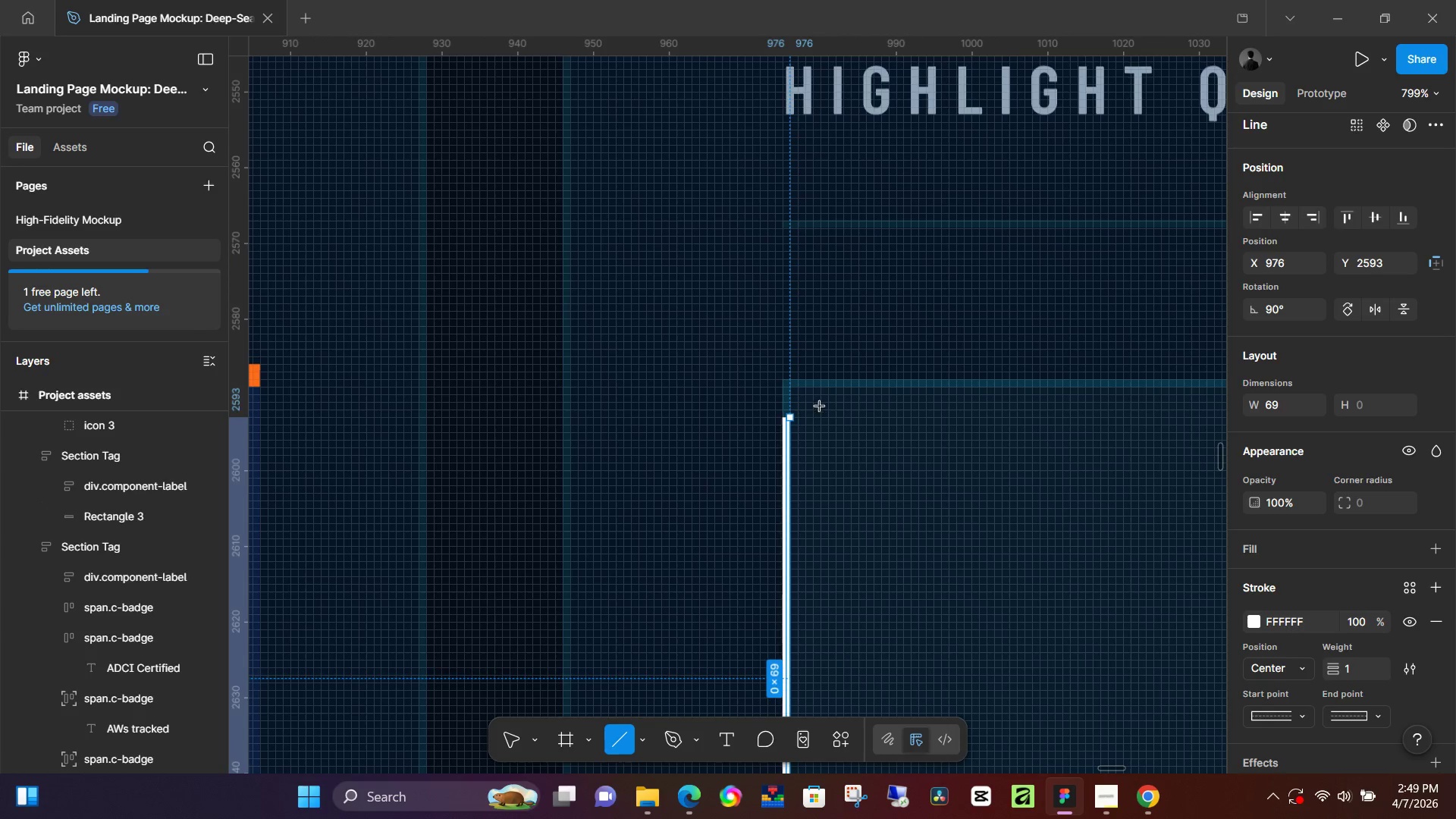 
scroll: coordinate [602, 143], scroll_direction: up, amount: 4.0
 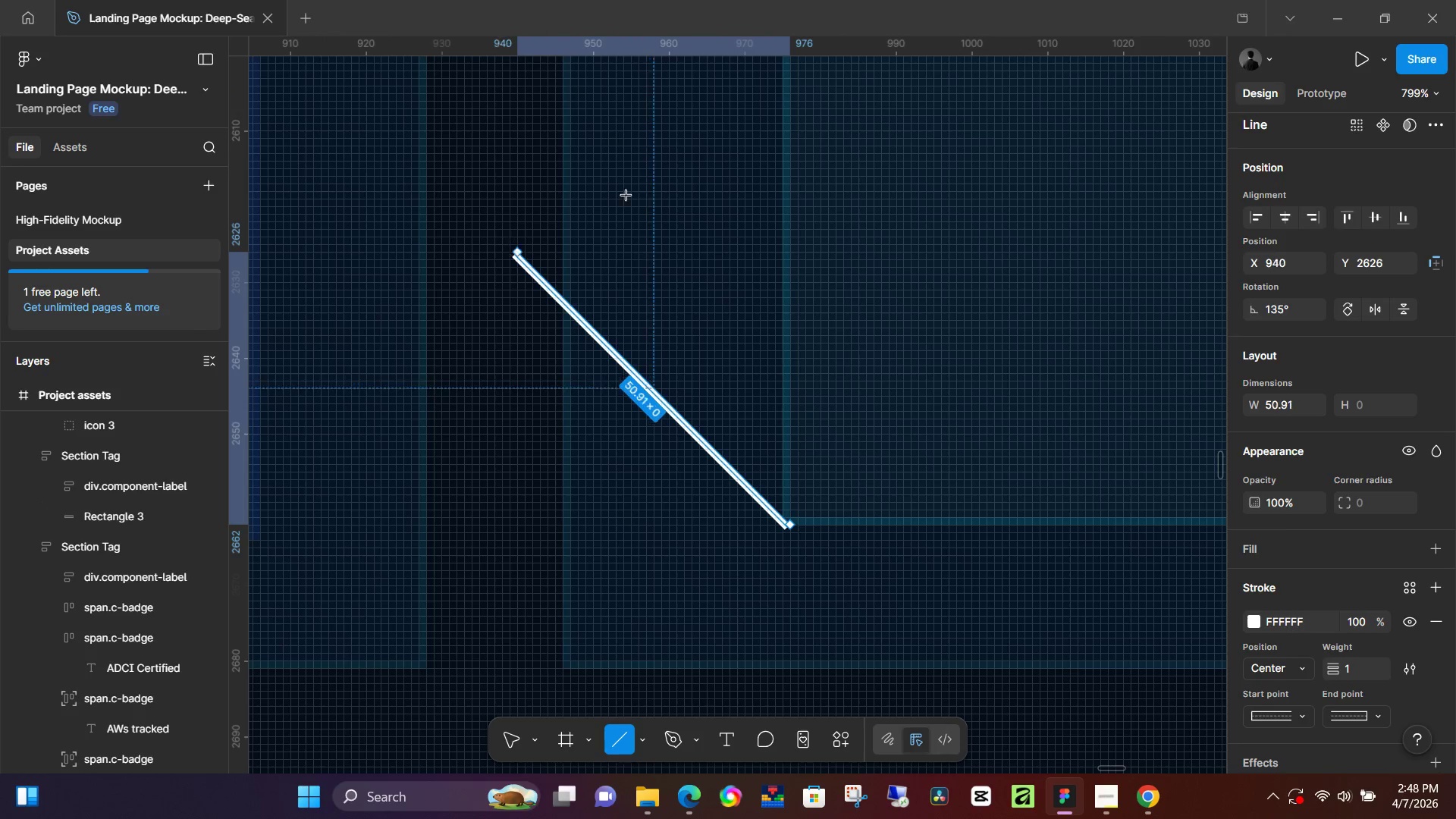 
hold_key(key=ShiftLeft, duration=1.51)
 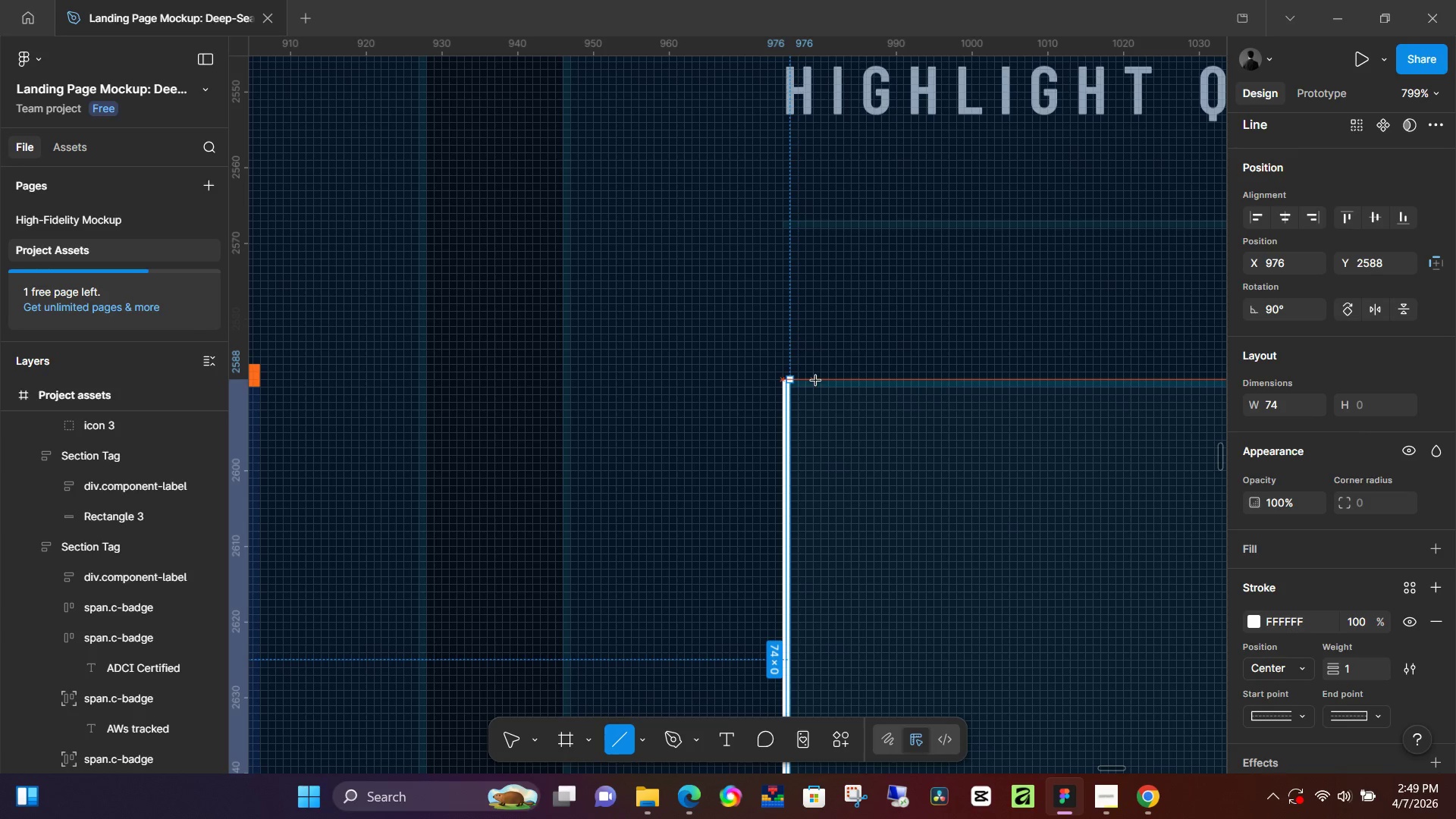 
key(Shift+ShiftLeft)
 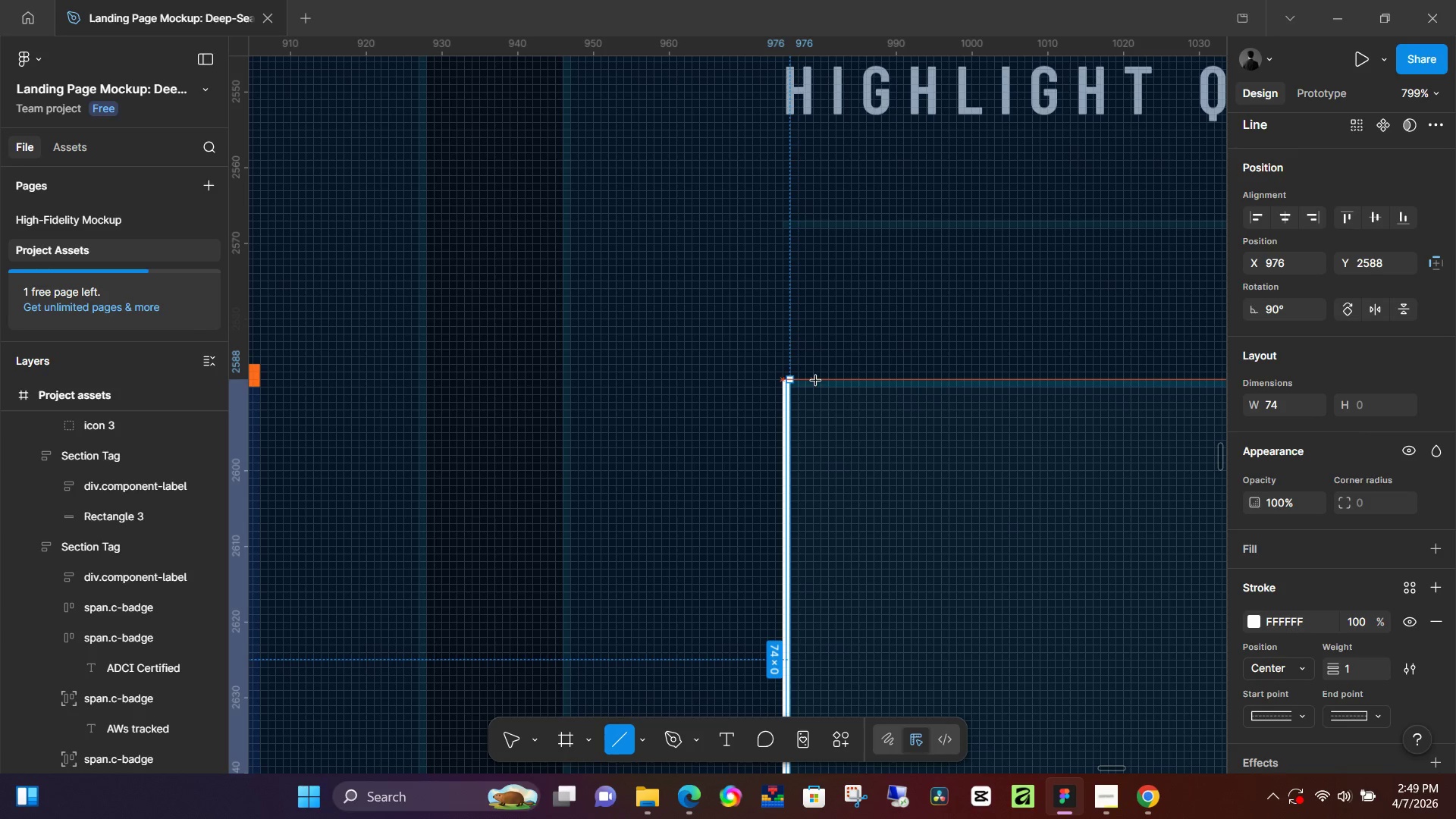 
key(Shift+ShiftLeft)
 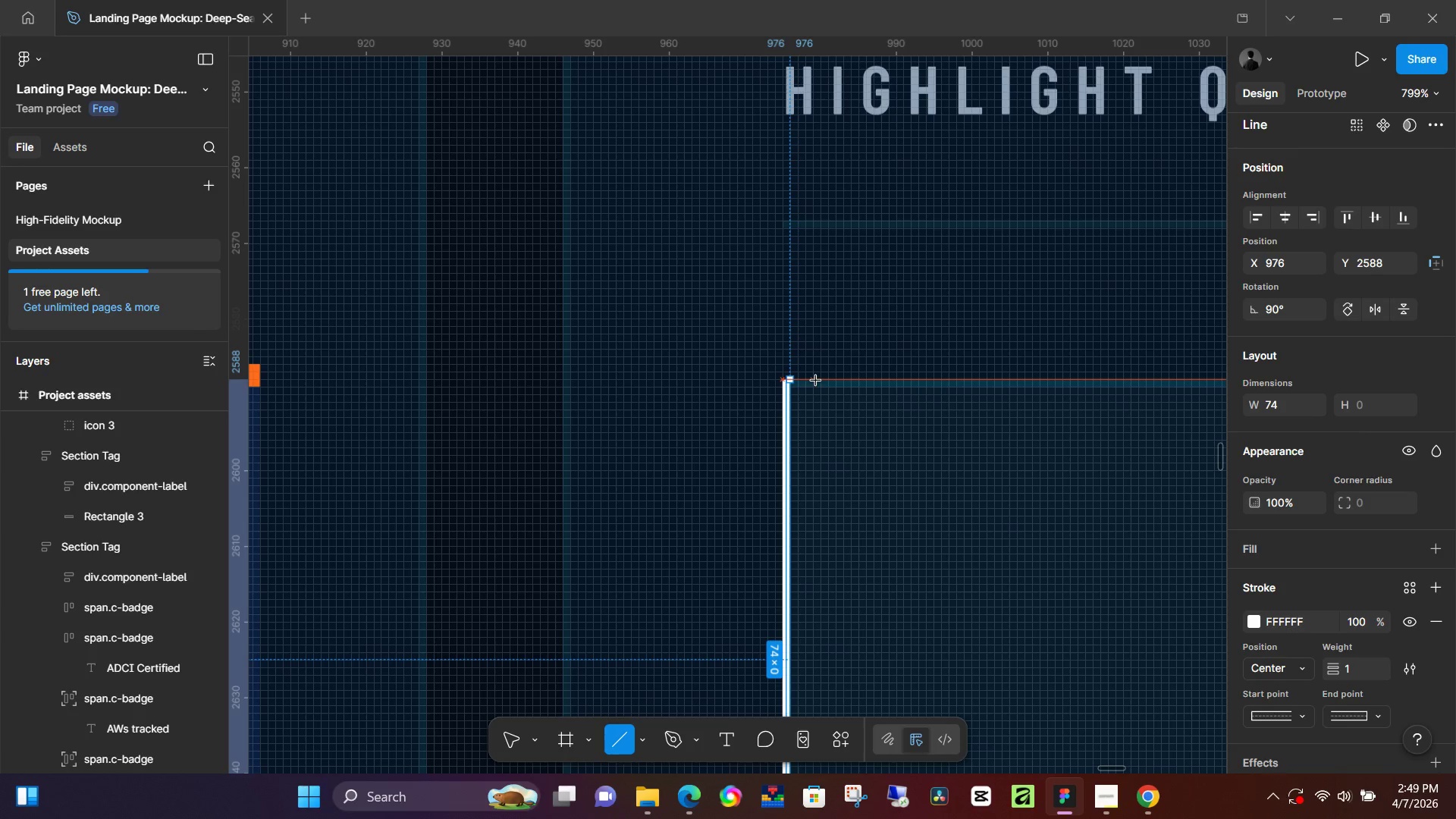 
key(Shift+ShiftLeft)
 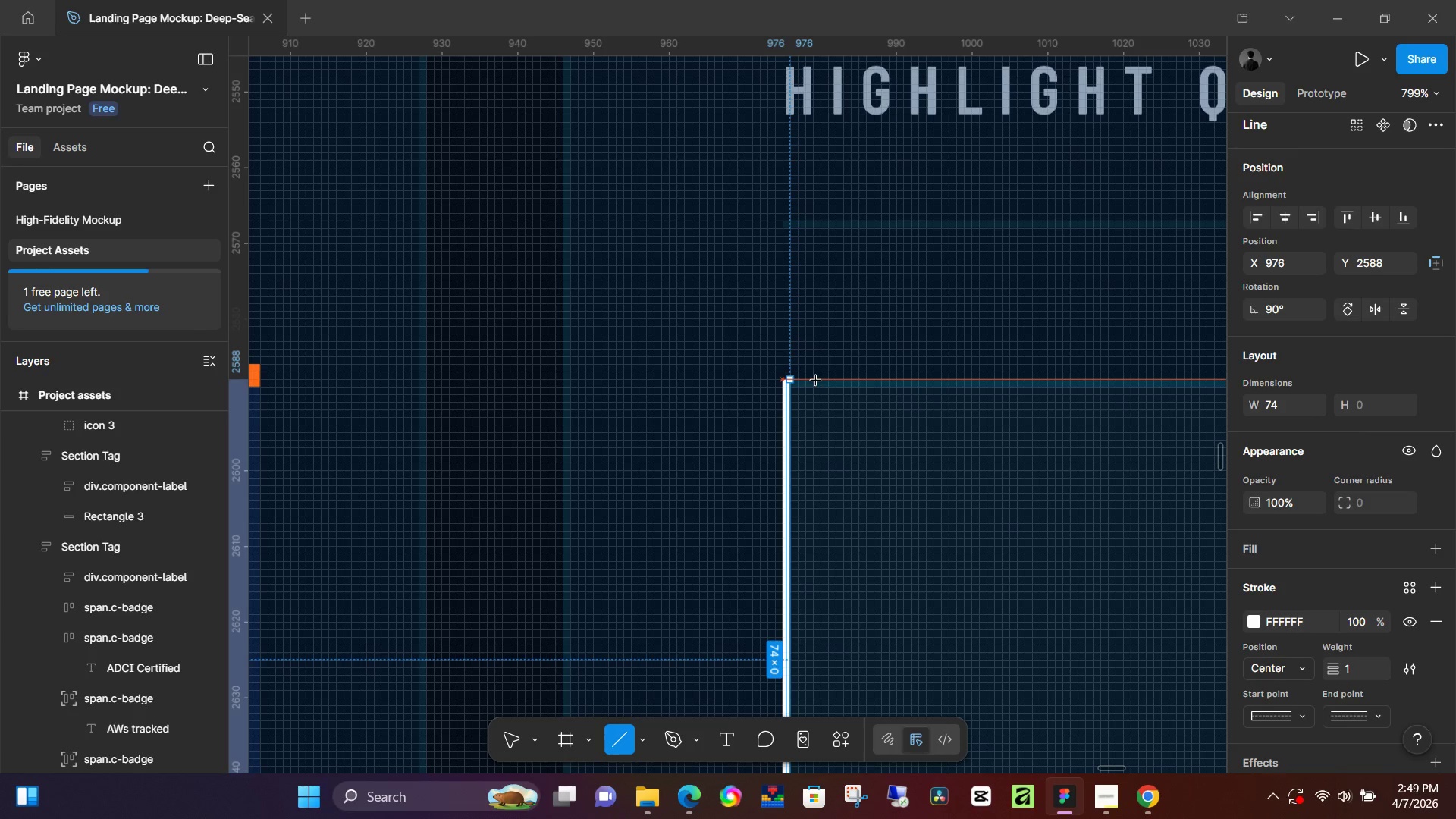 
key(Shift+ShiftLeft)
 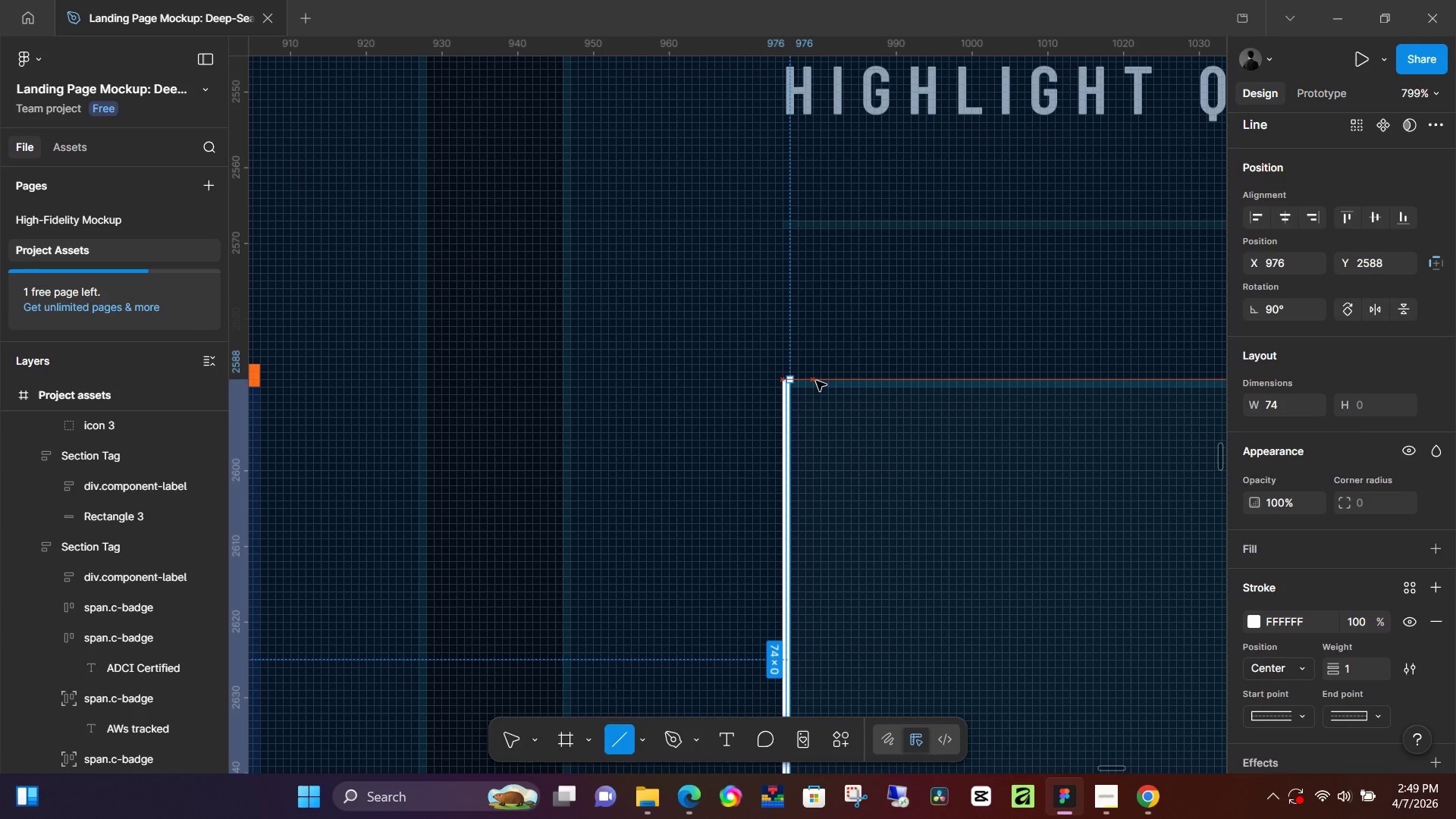 
key(Shift+ShiftLeft)
 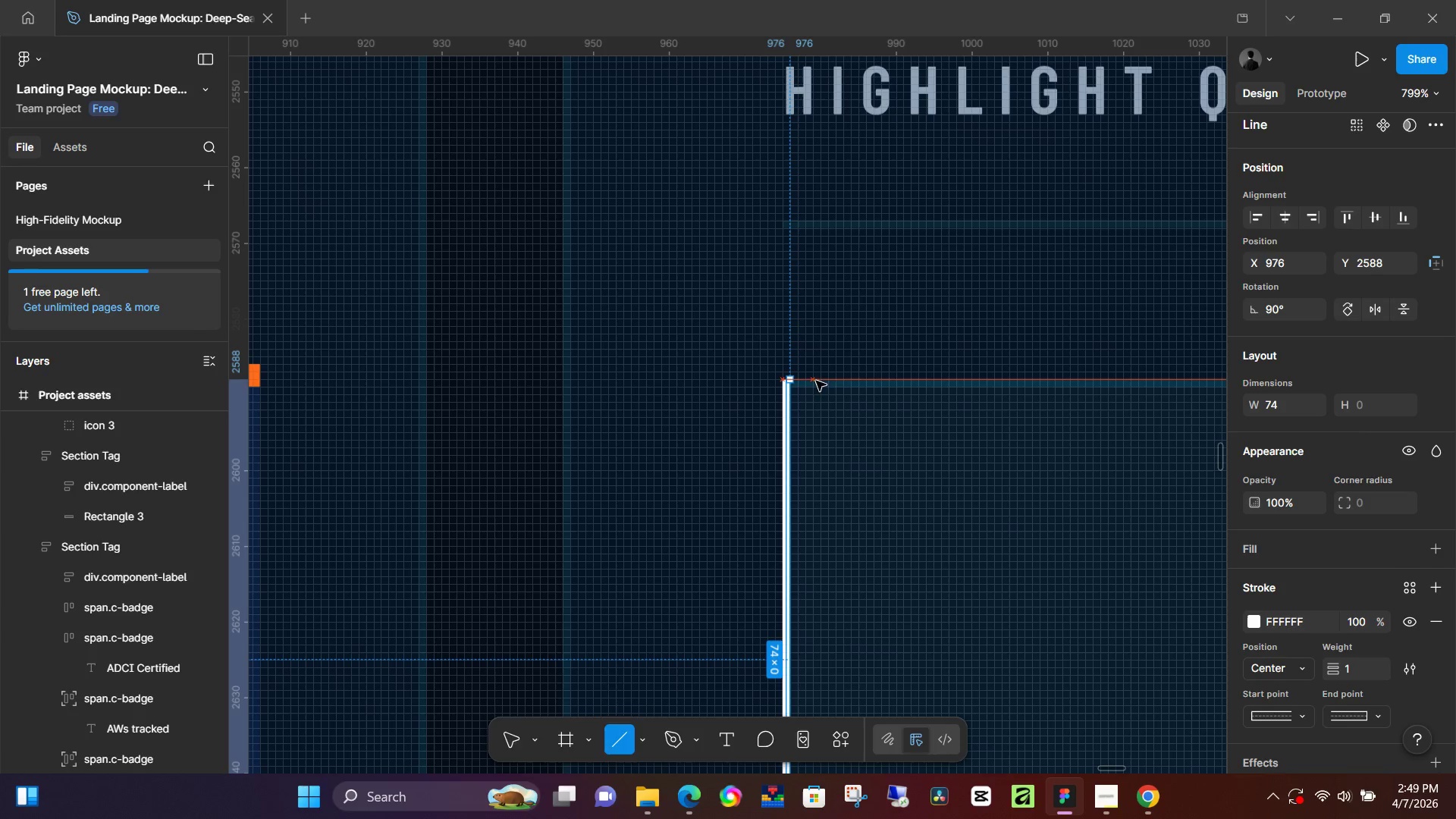 
key(Shift+ShiftLeft)
 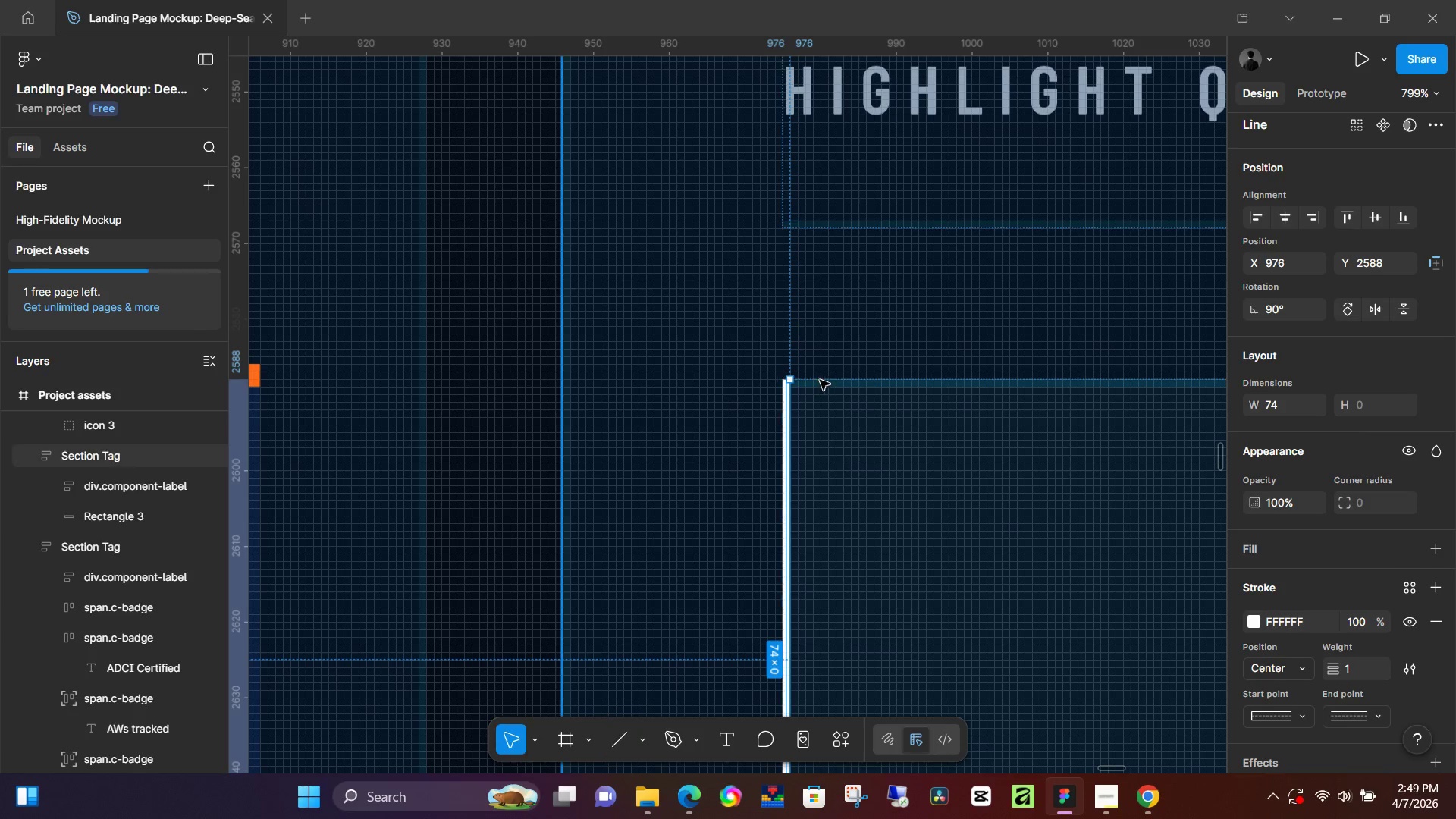 
key(Shift+ShiftLeft)
 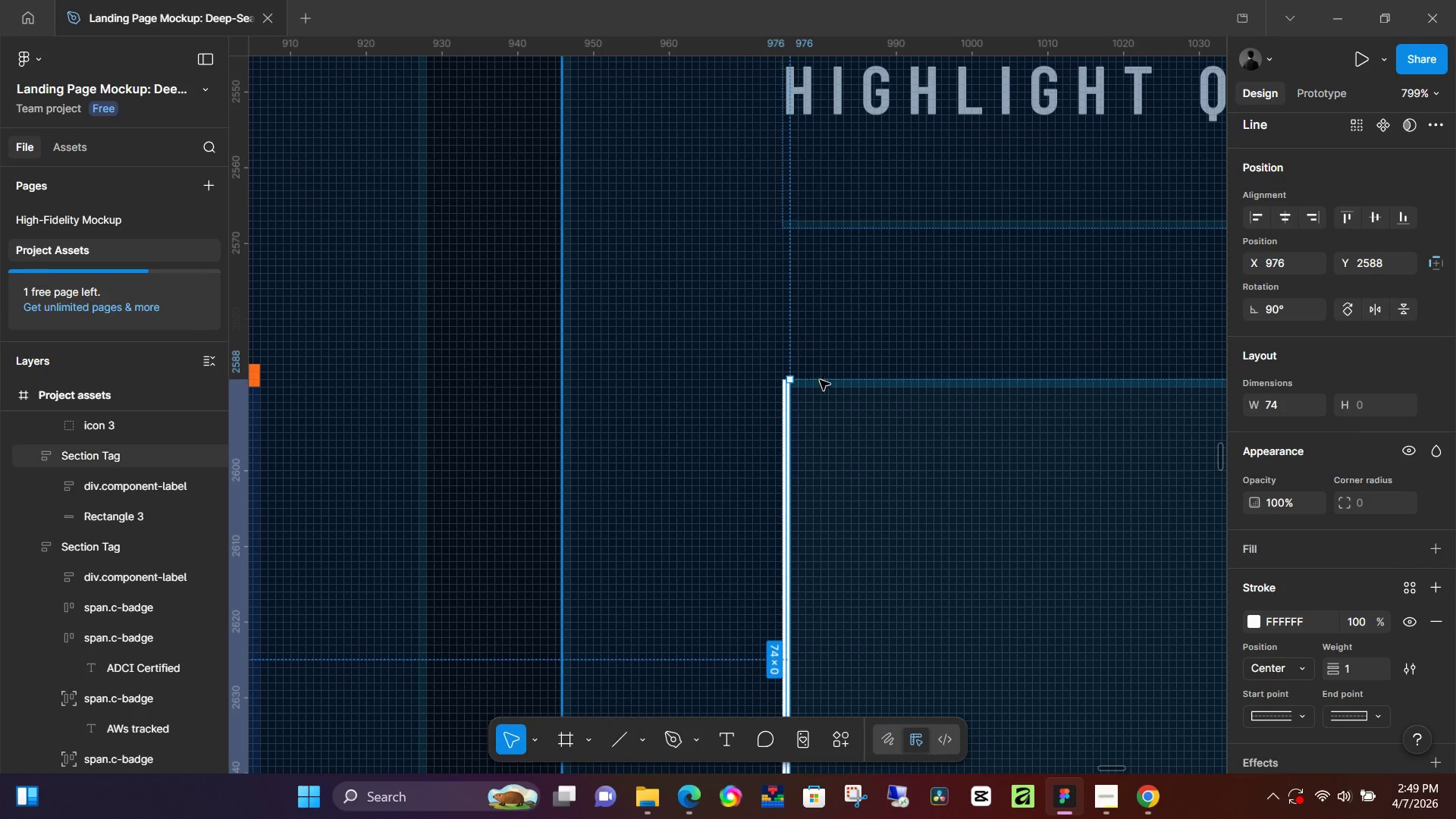 
key(Shift+ShiftLeft)
 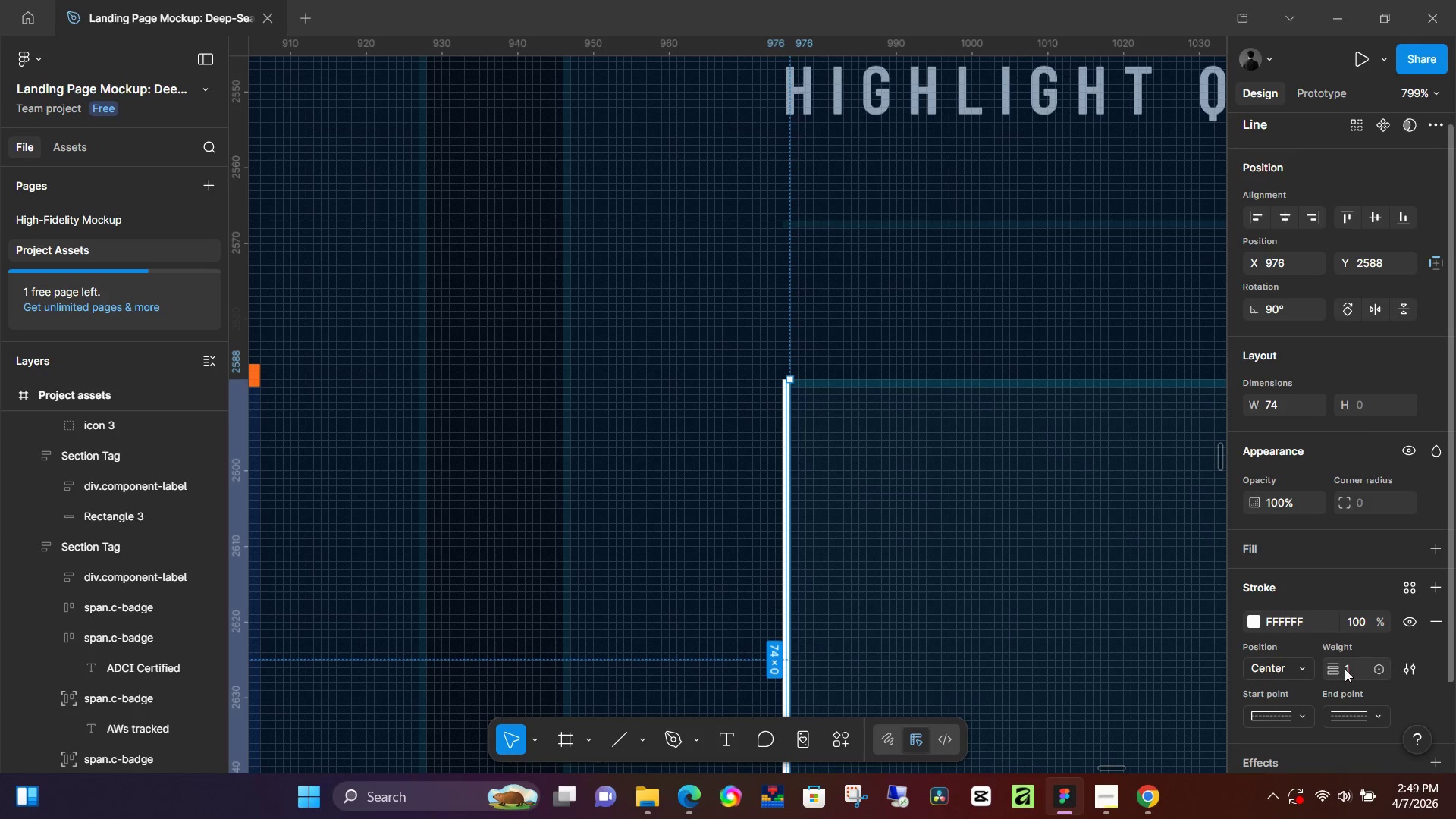 
left_click([1354, 672])
 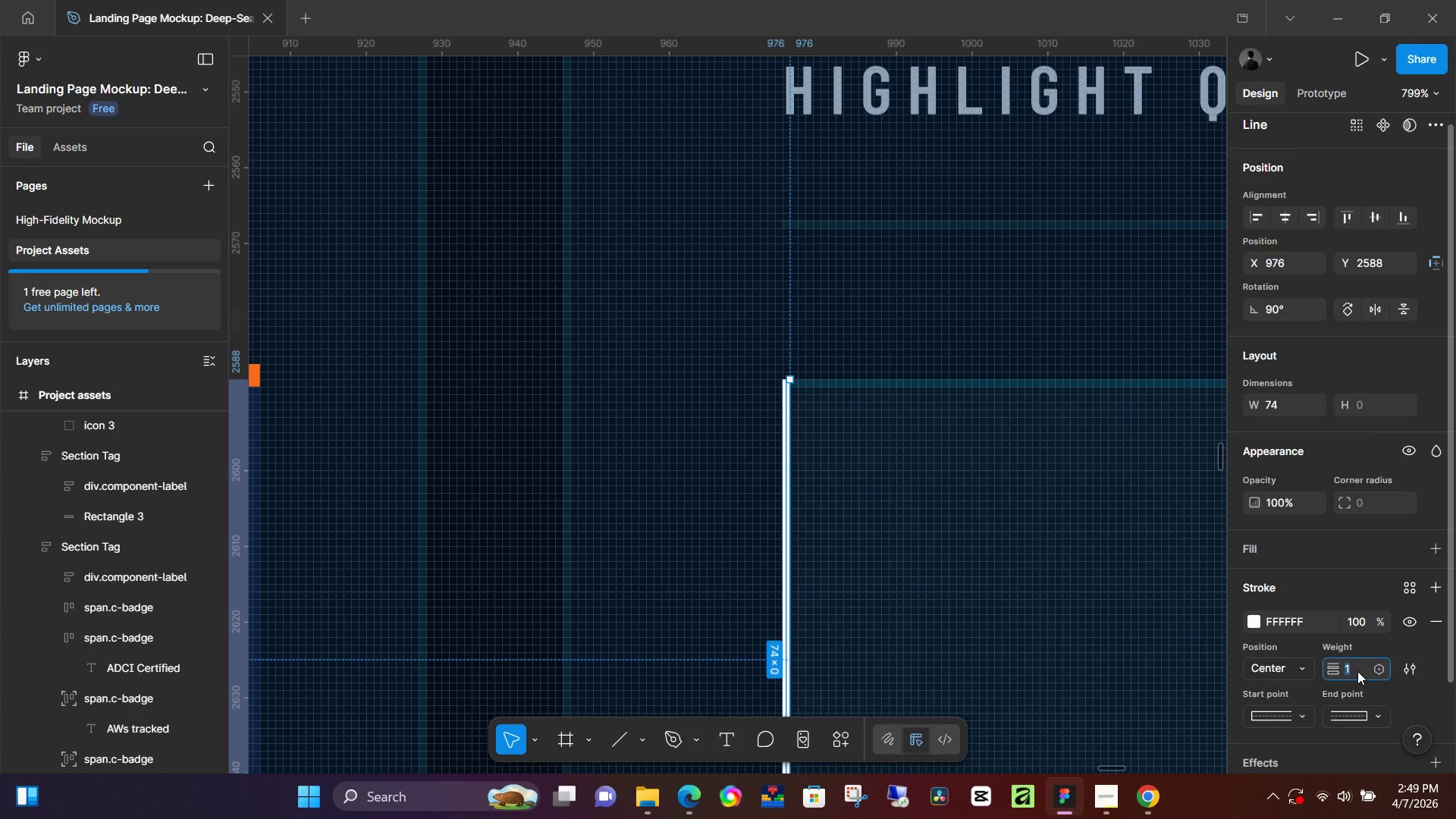 
key(Numpad3)
 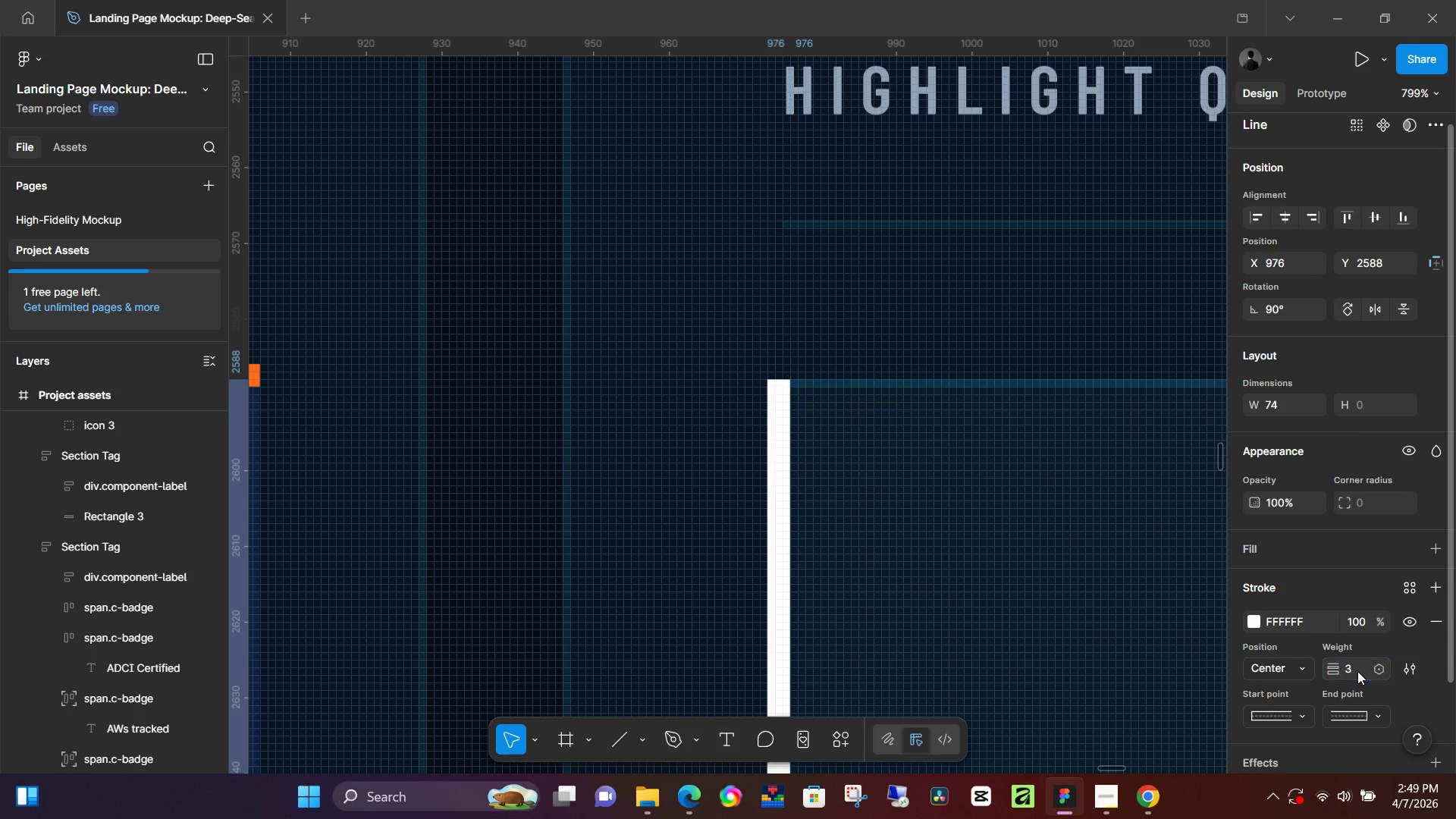 
key(NumpadEnter)
 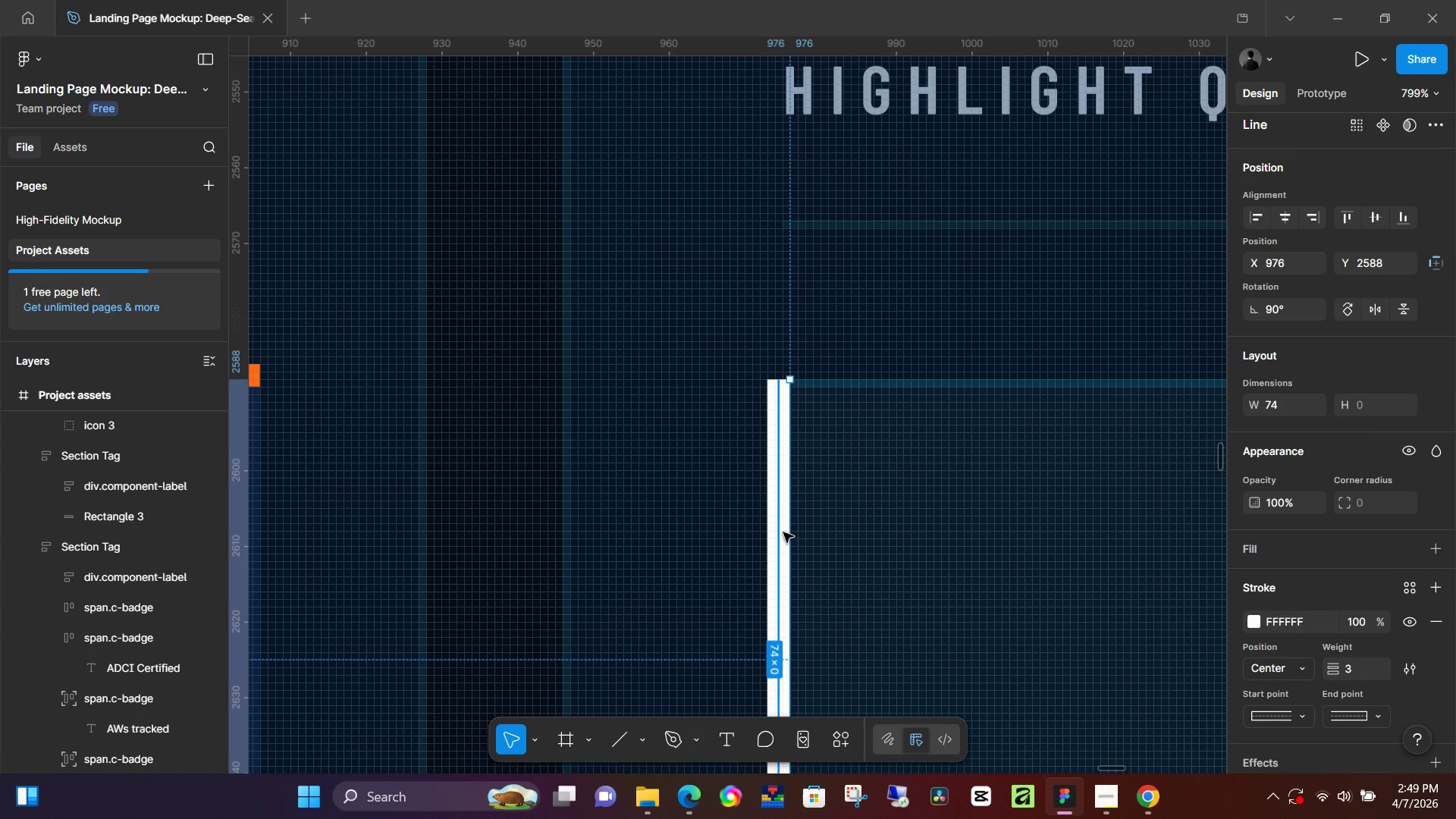 
left_click_drag(start_coordinate=[776, 532], to_coordinate=[793, 532])
 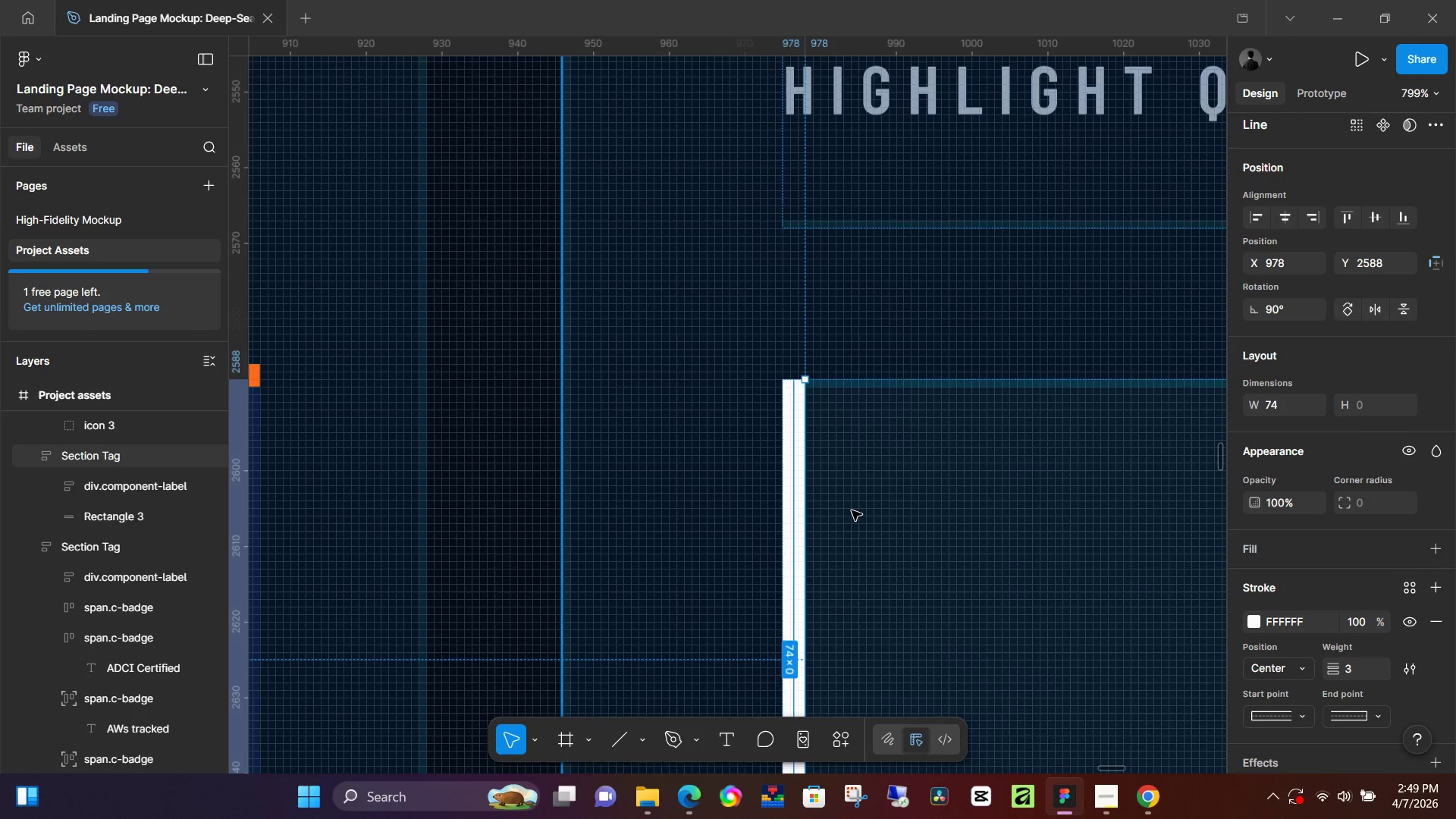 
hold_key(key=ControlLeft, duration=0.33)
scroll: coordinate [1023, 611], scroll_direction: down, amount: 51.0
 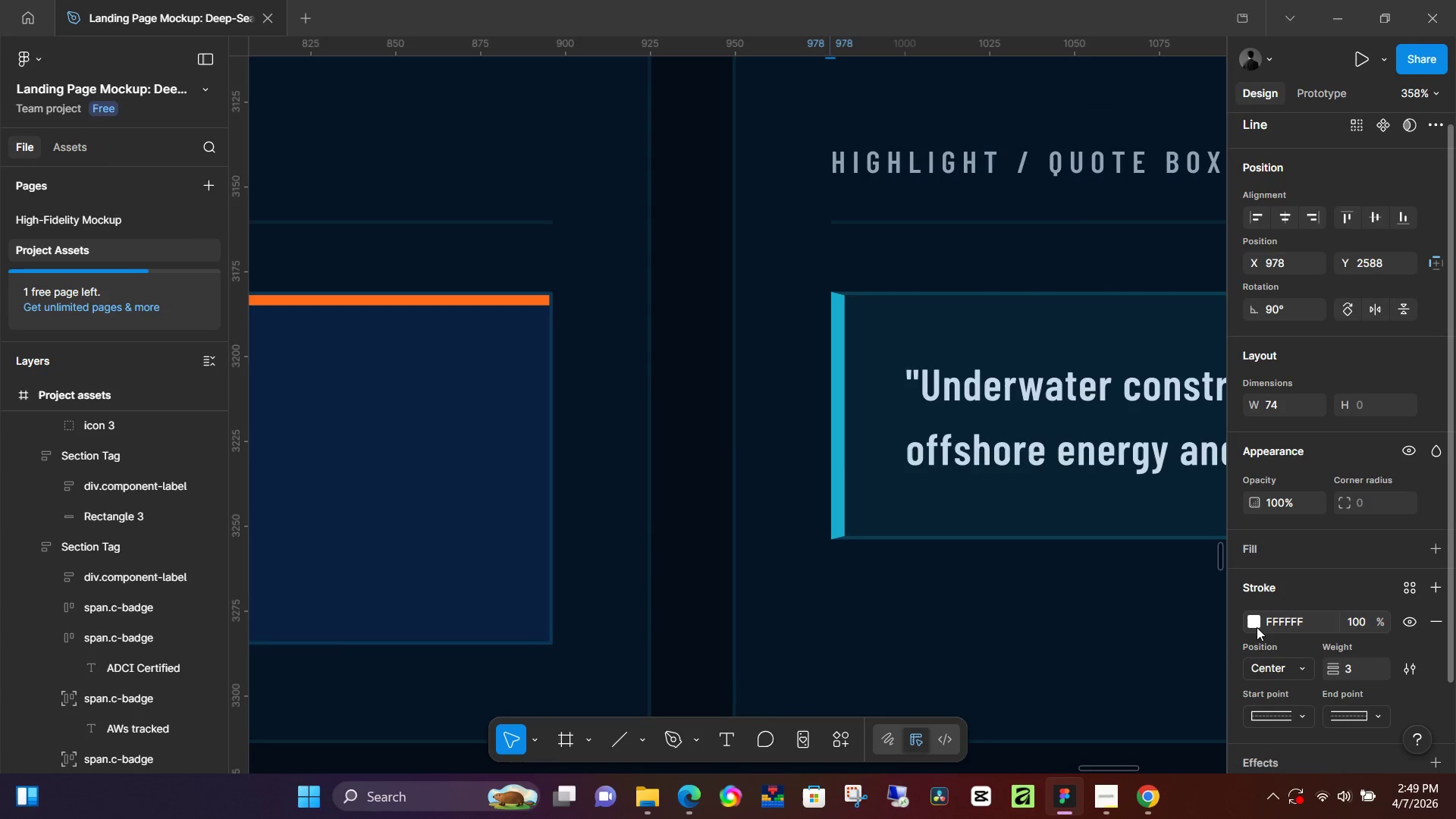 
left_click([1255, 620])
 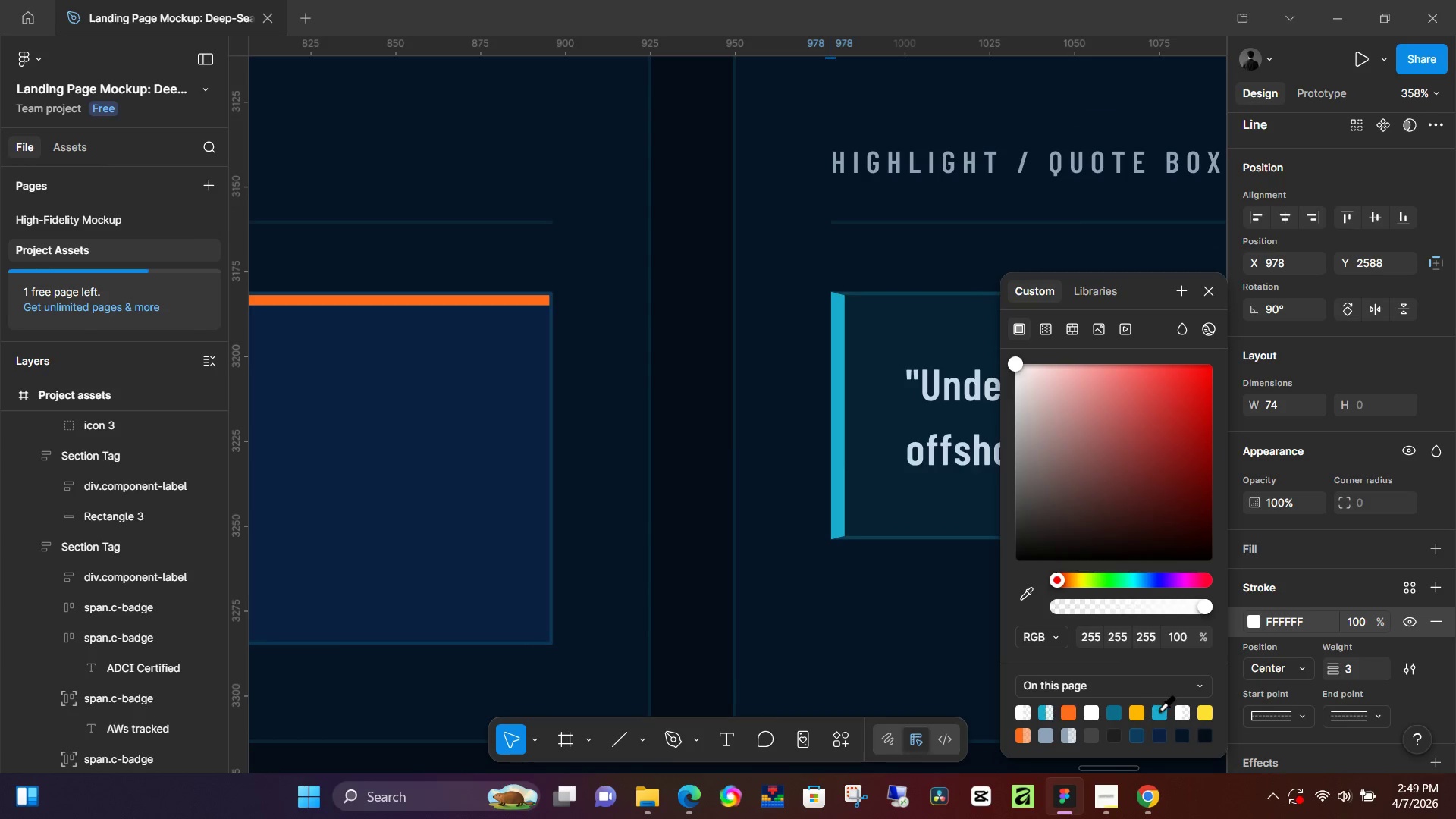 
left_click([1159, 710])
 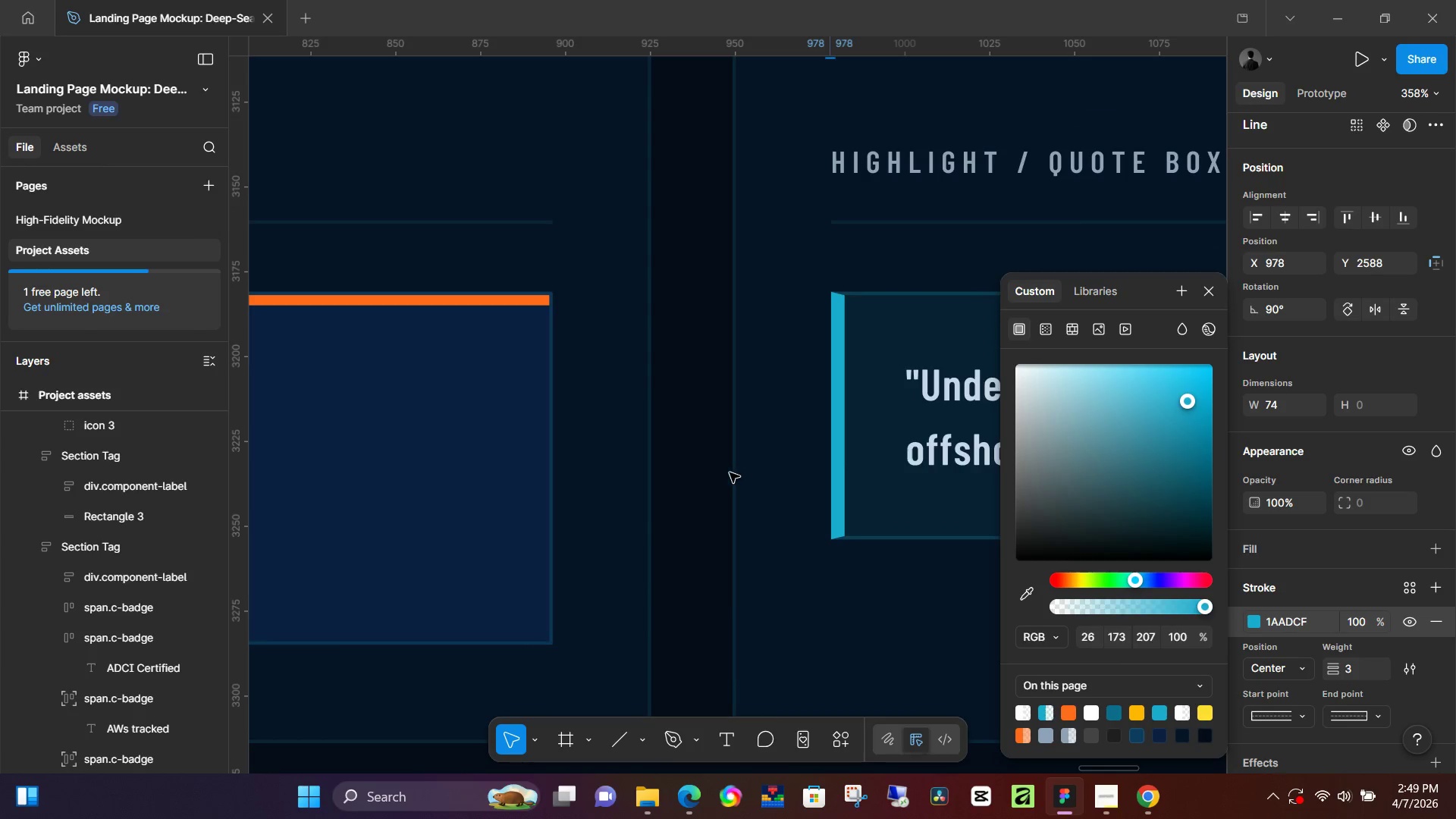 
left_click([713, 472])
 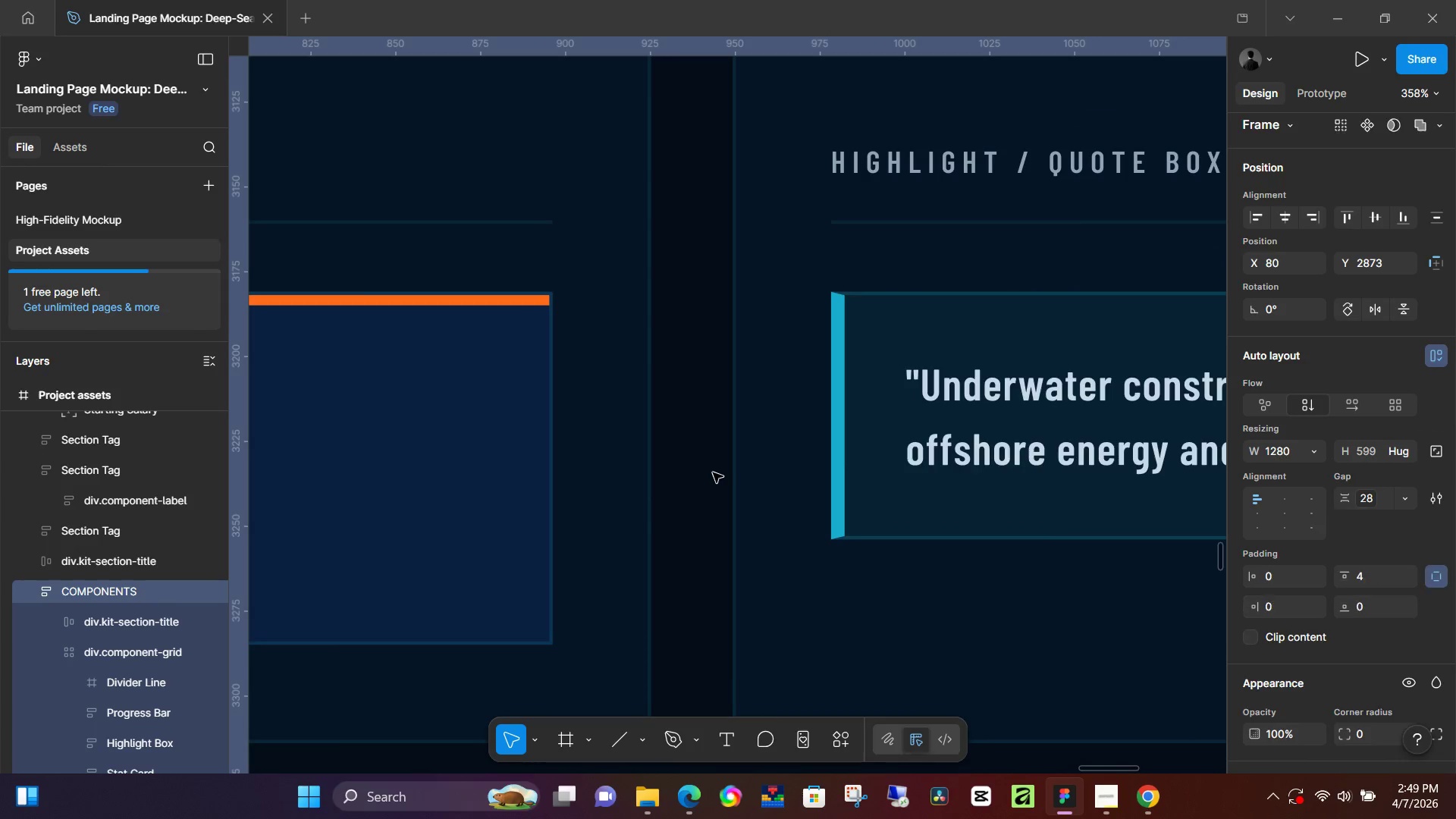 
hold_key(key=ControlLeft, duration=1.3)
scroll: coordinate [739, 475], scroll_direction: down, amount: 17.0
 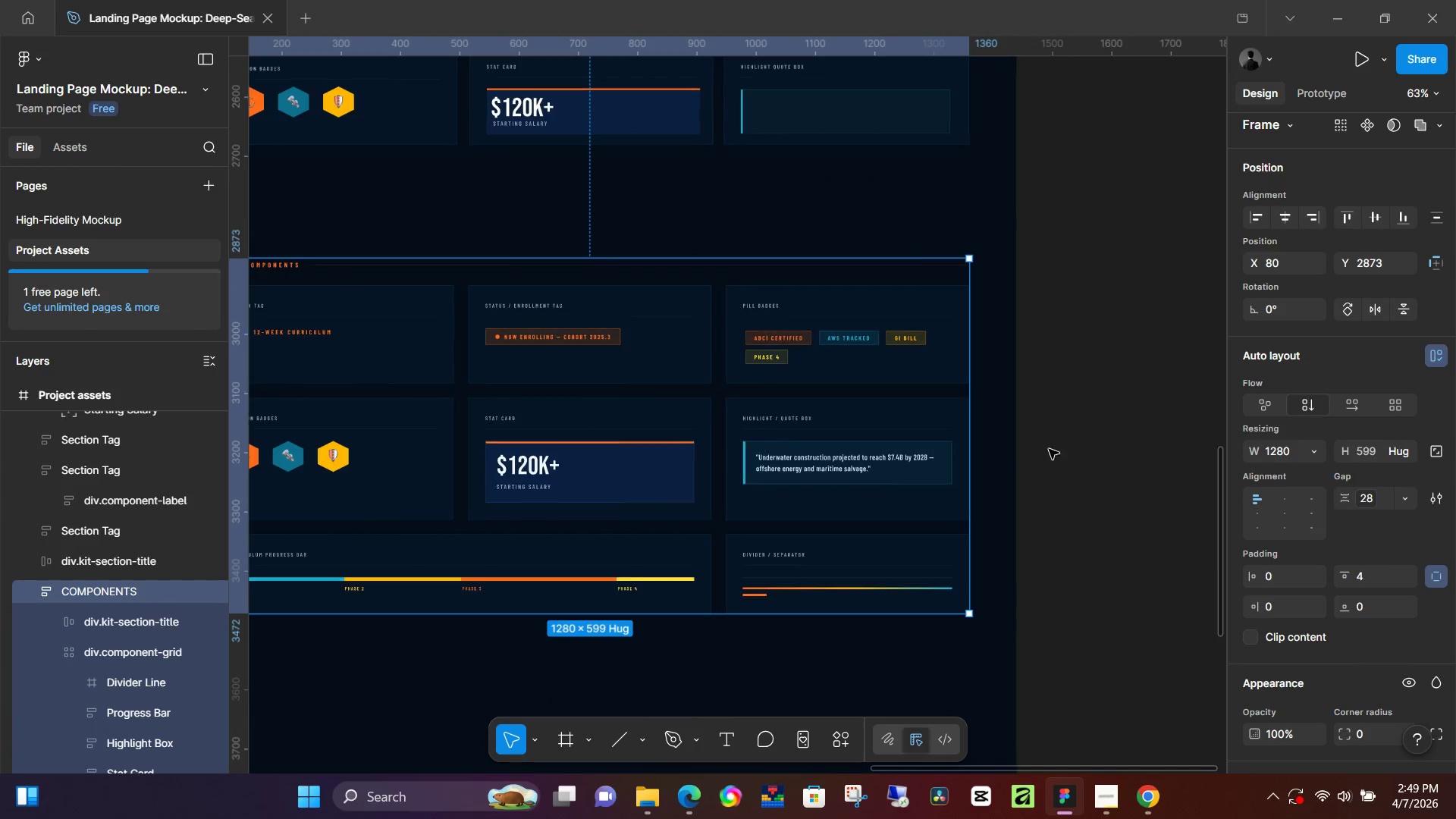 
left_click([1090, 429])
 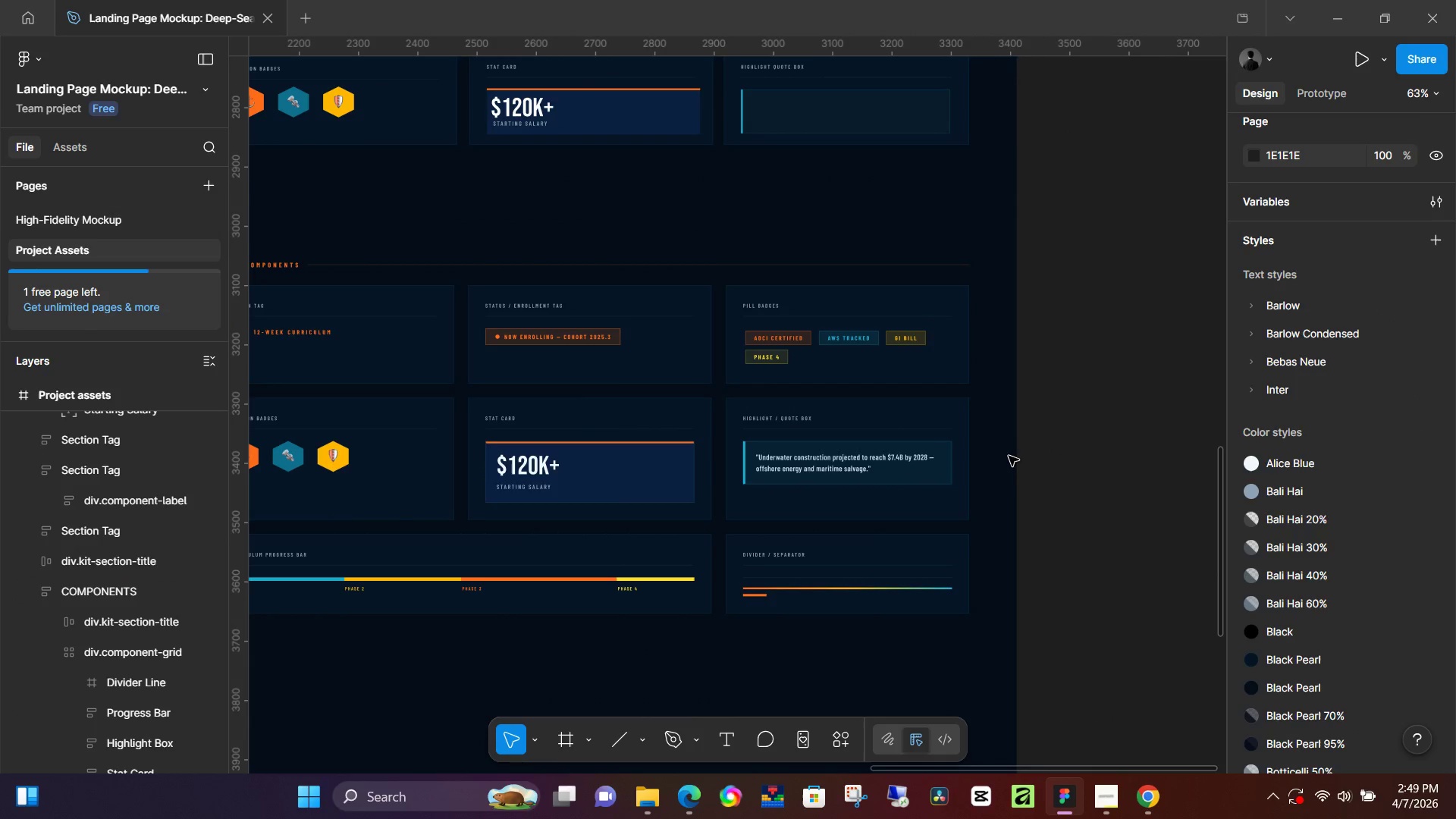 
hold_key(key=ControlLeft, duration=0.72)
 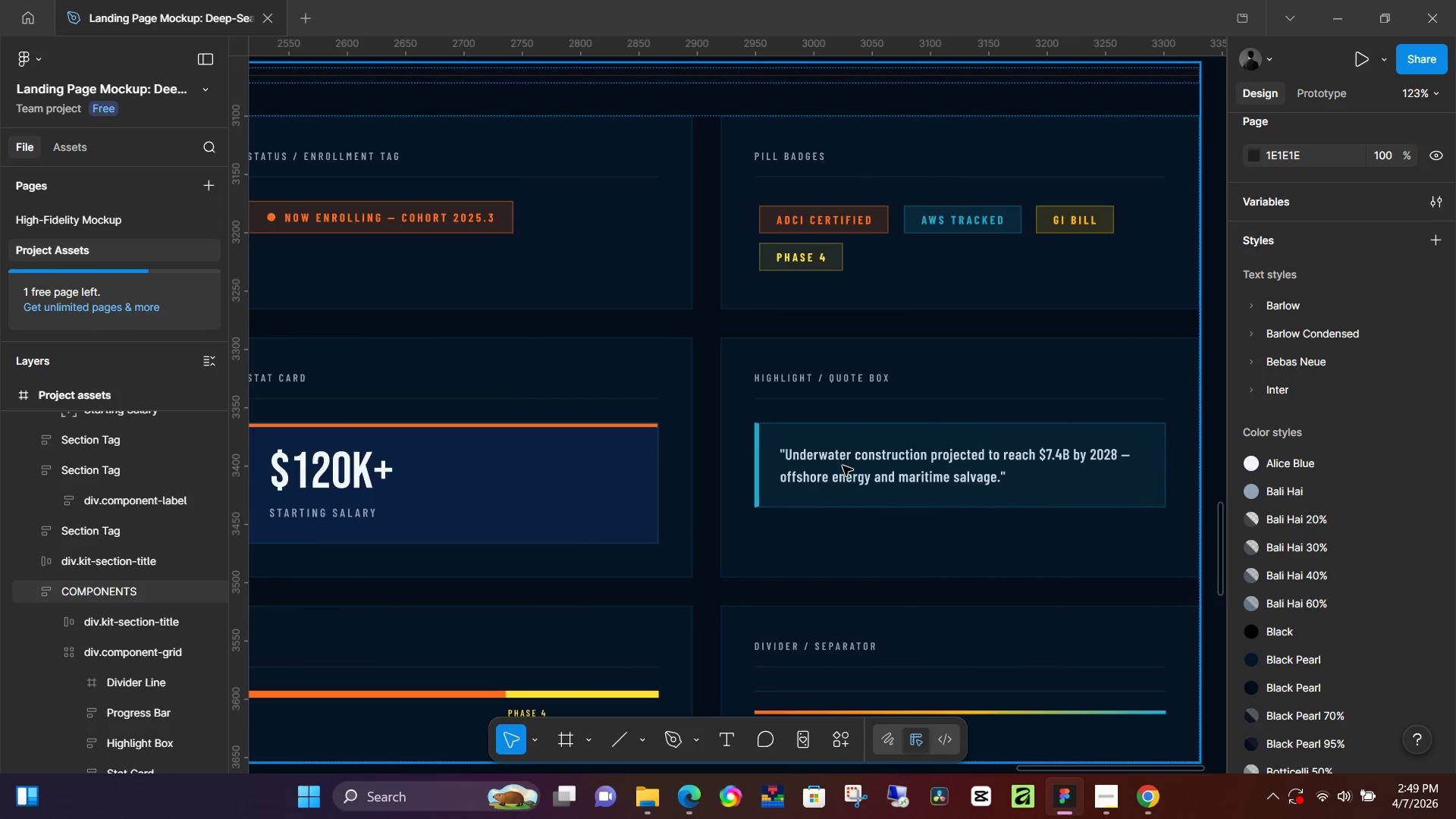 
left_click([843, 466])
 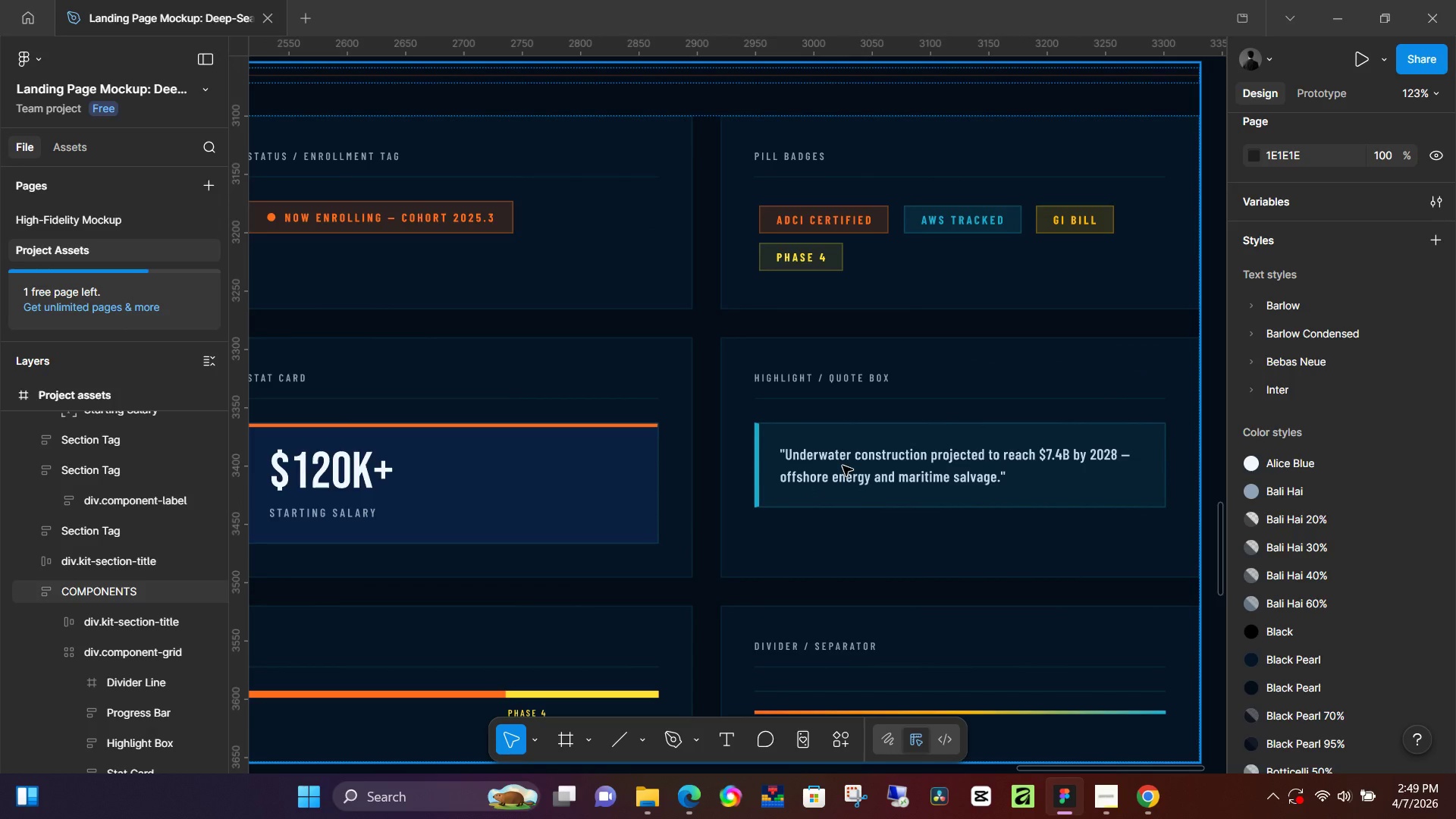 
scroll: coordinate [739, 461], scroll_direction: up, amount: 7.0
 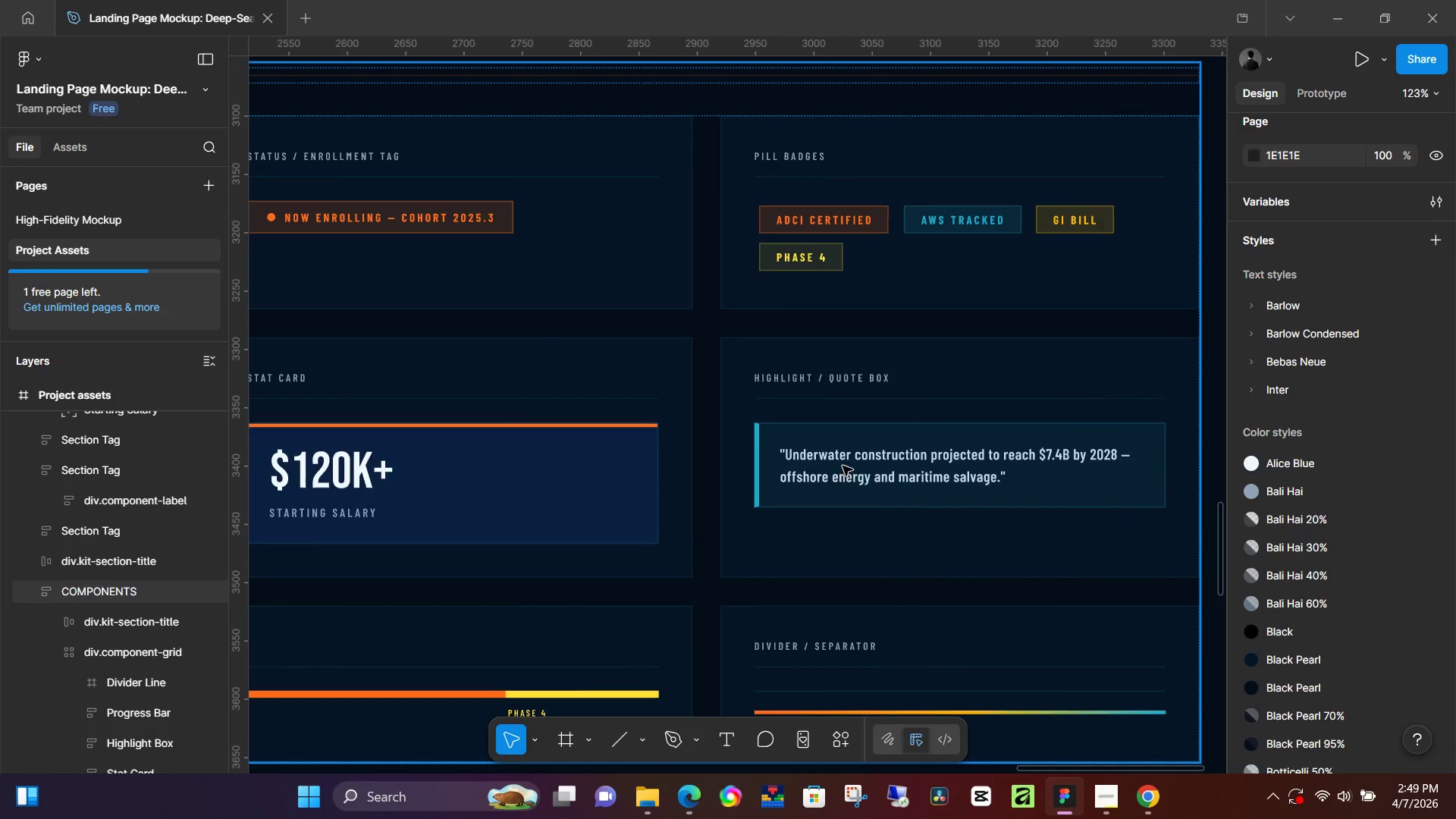 
double_click([843, 466])
 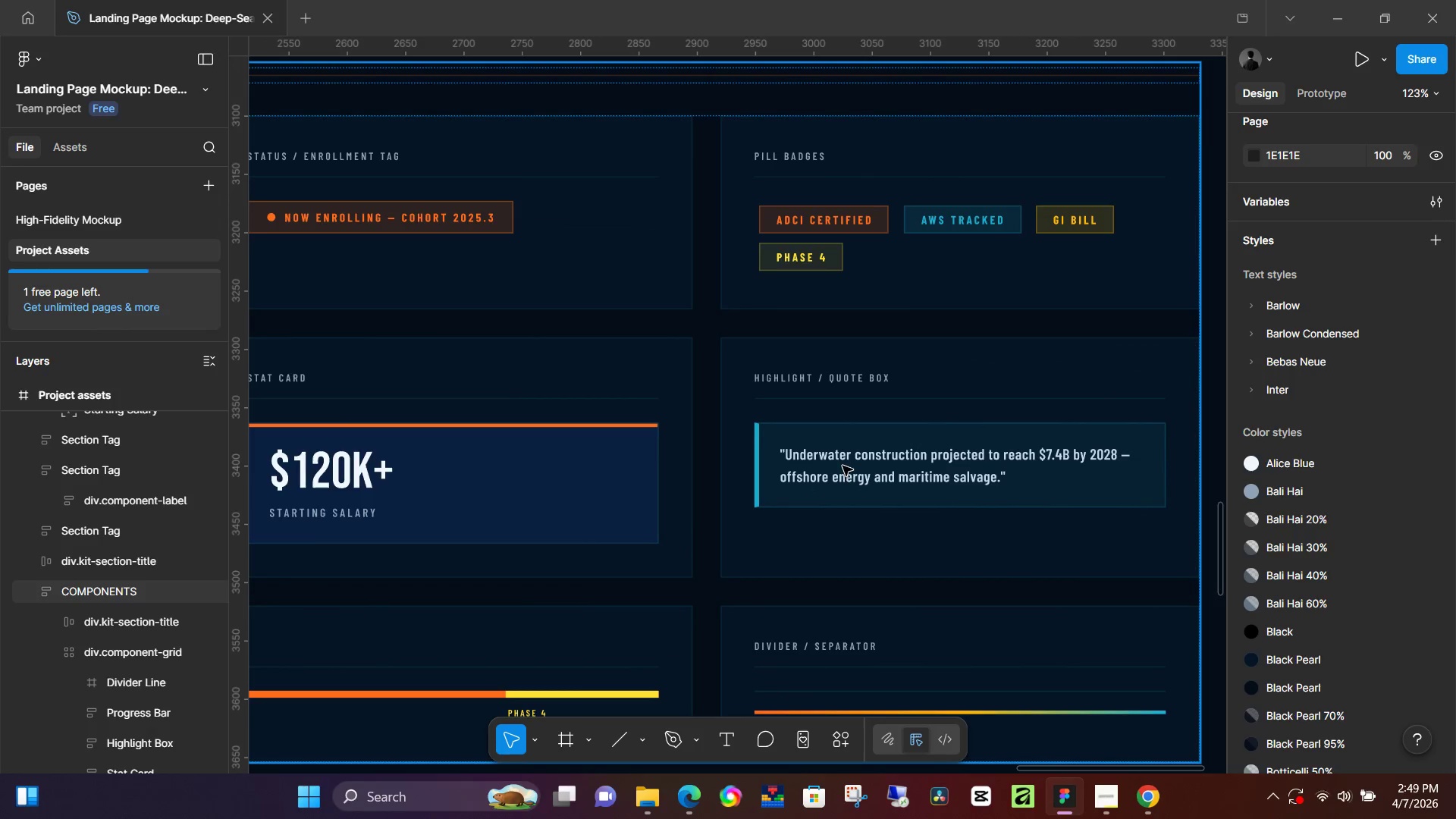 
triple_click([843, 466])
 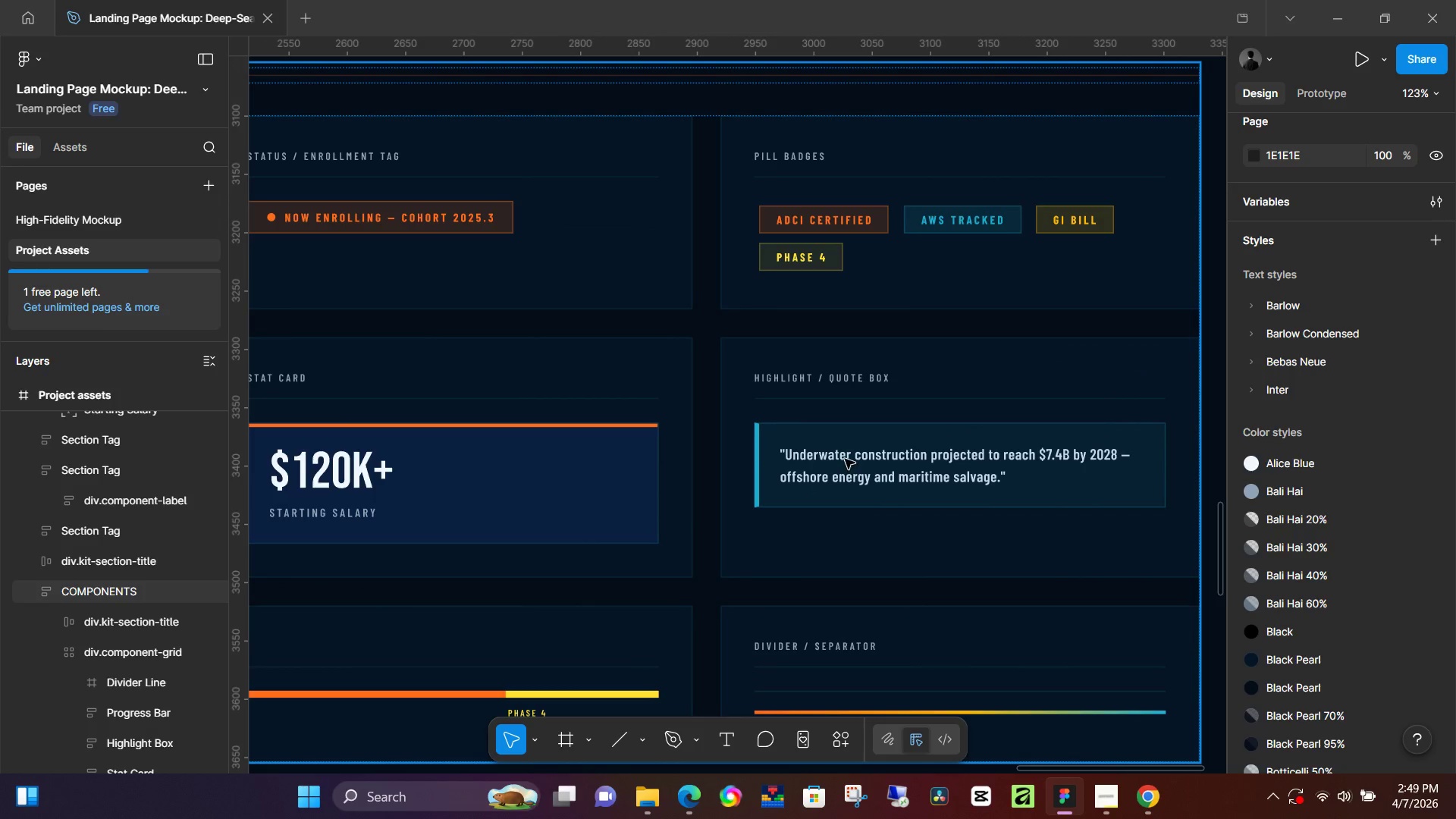 
triple_click([845, 459])
 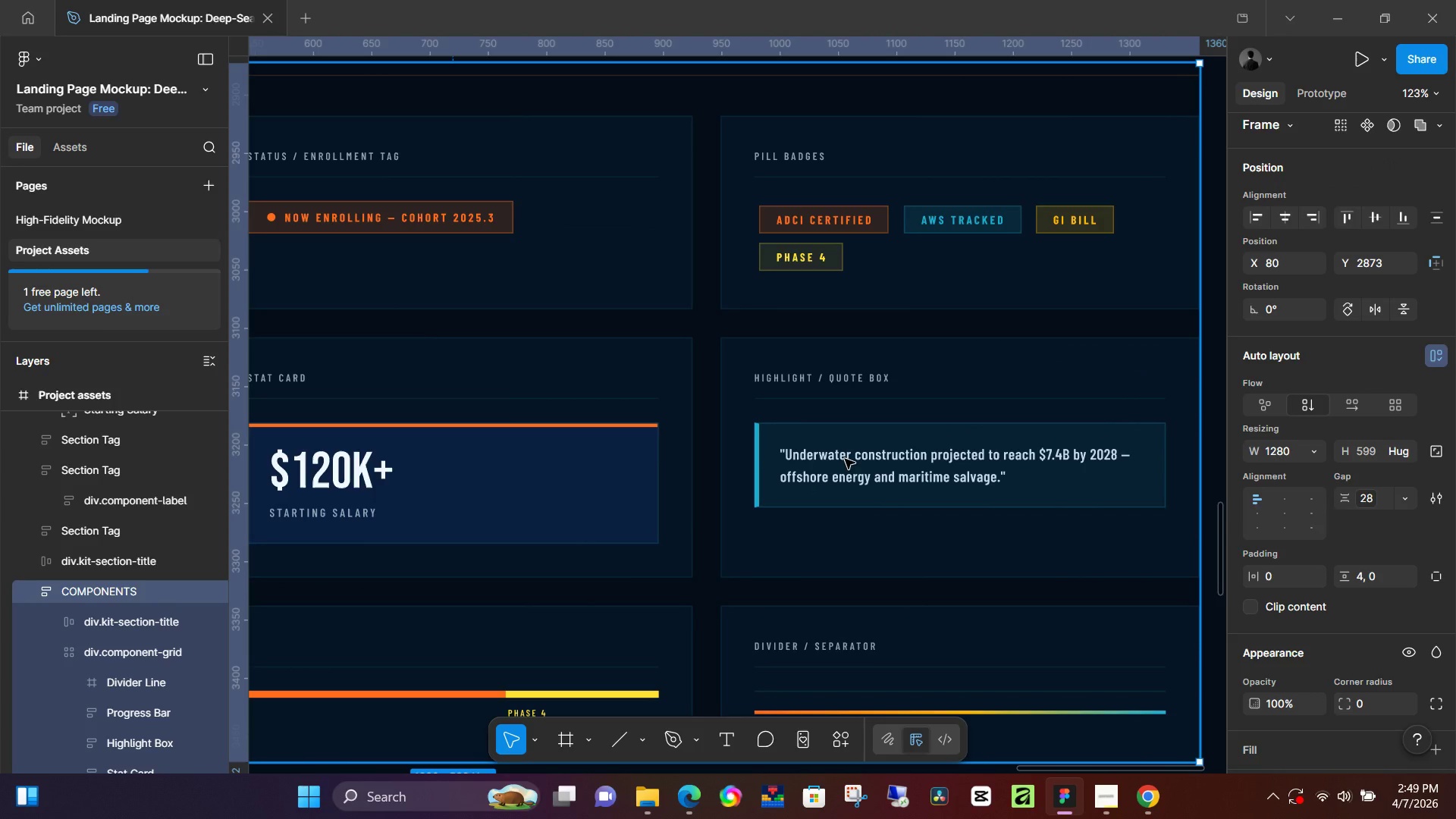 
triple_click([845, 459])
 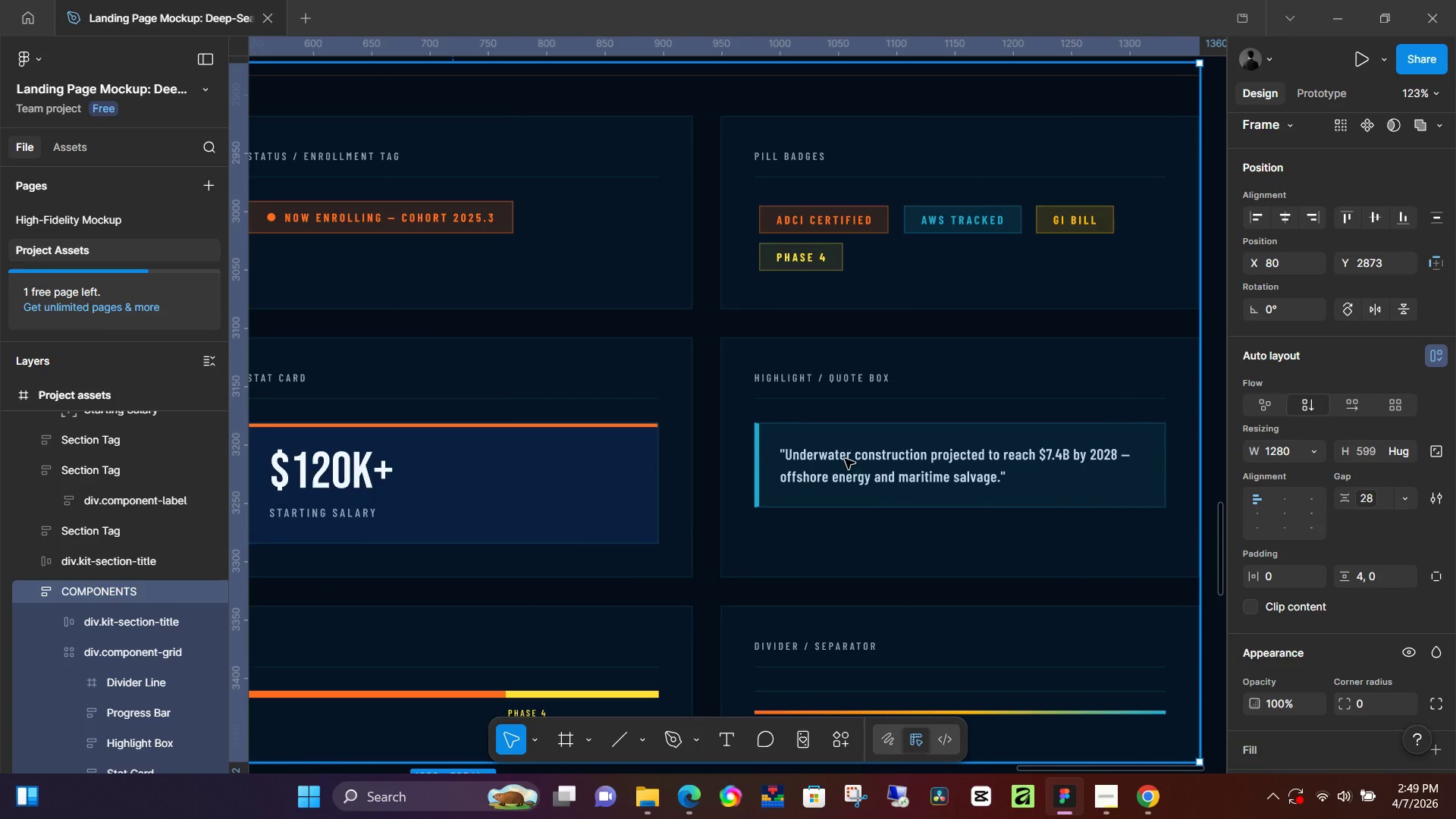 
triple_click([845, 459])
 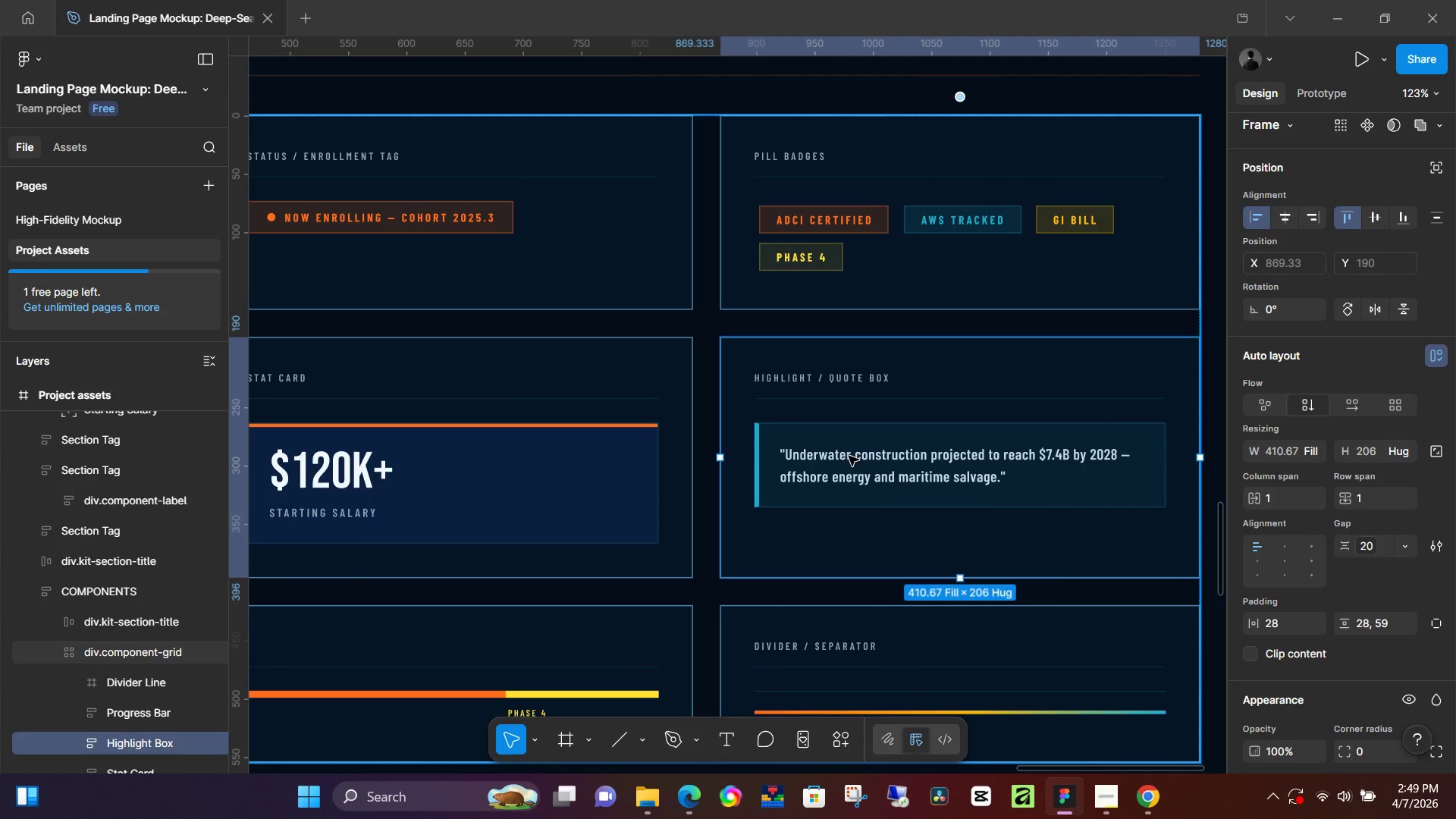 
triple_click([849, 456])
 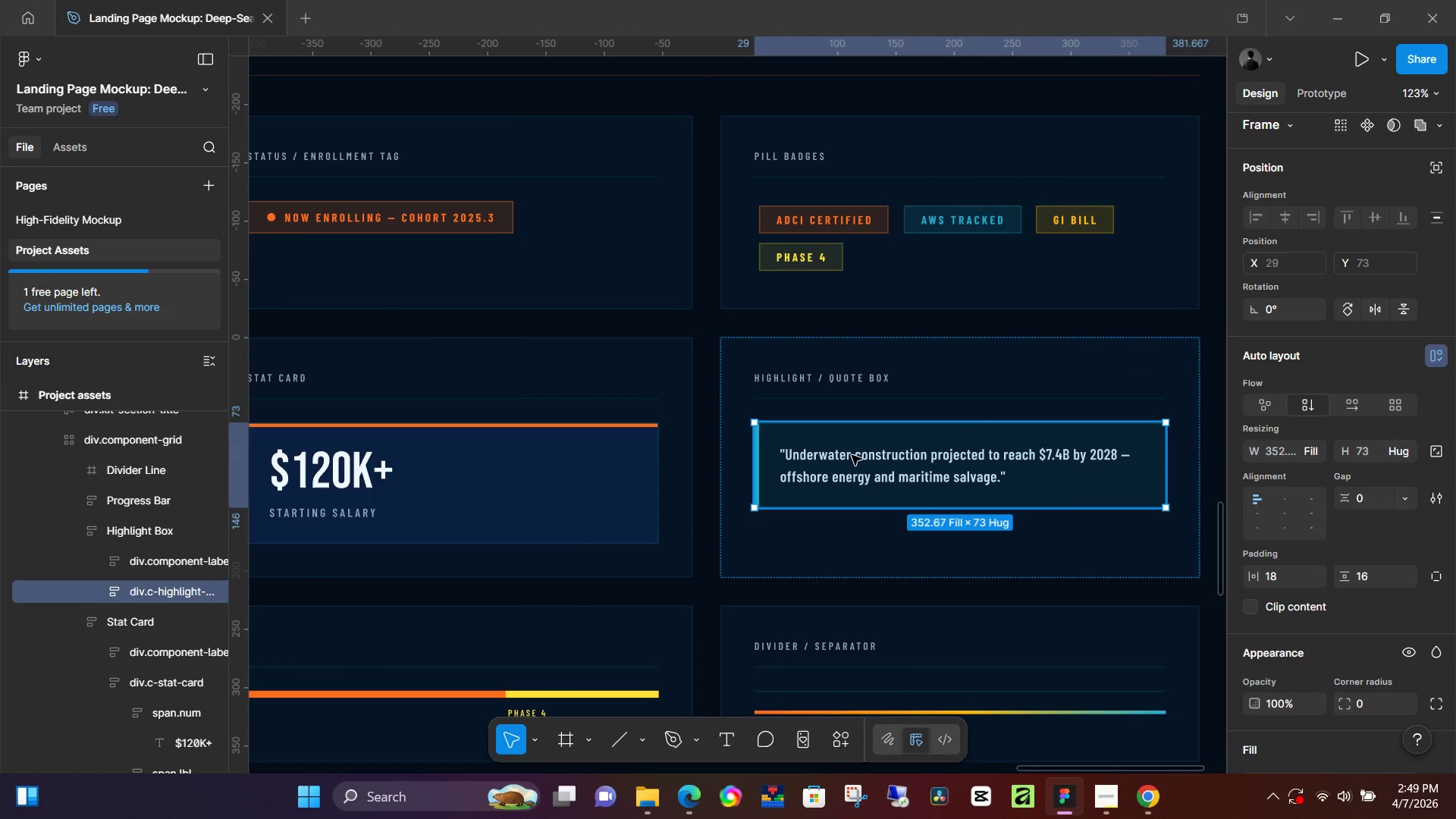 
triple_click([849, 456])
 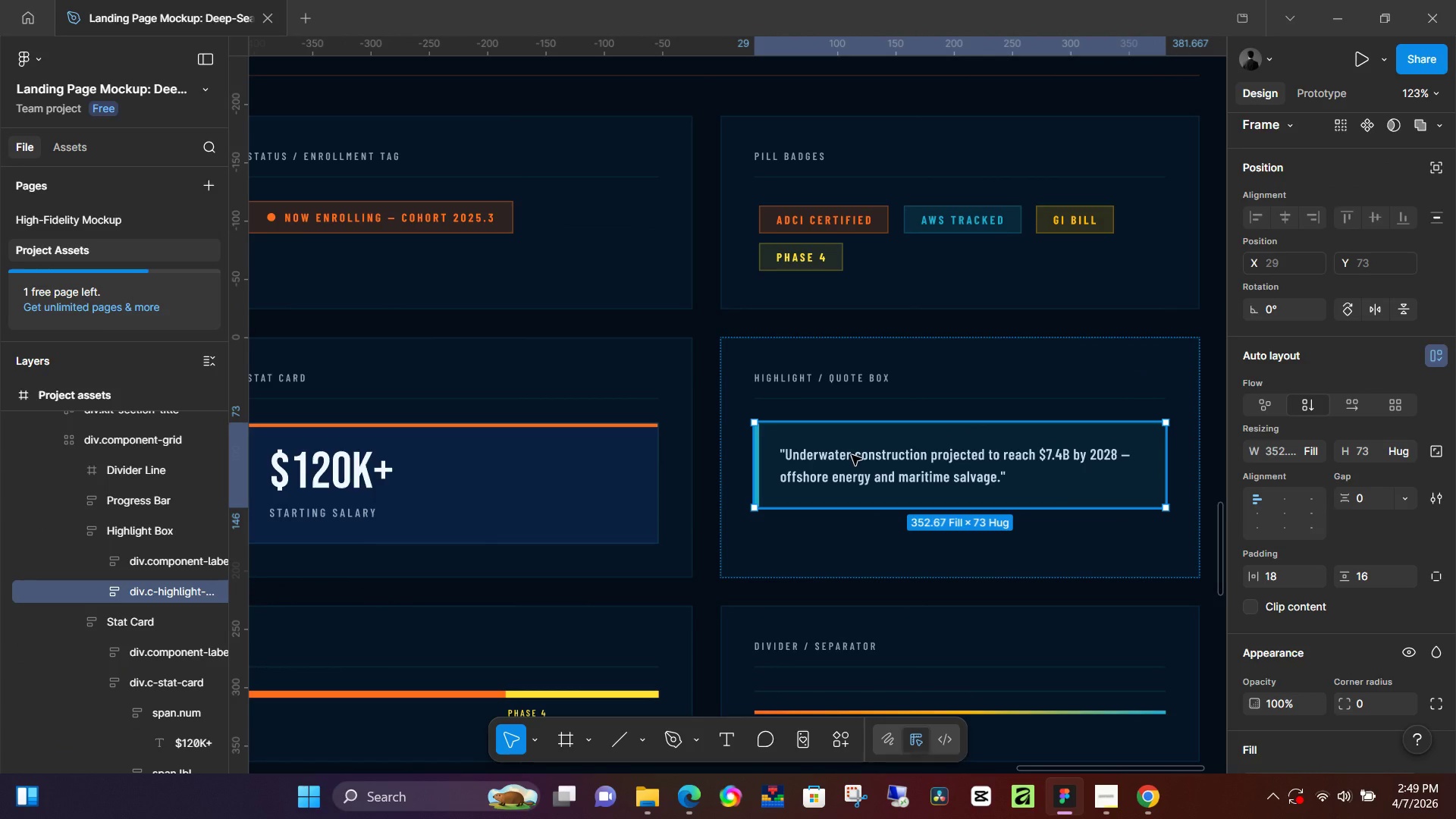 
triple_click([852, 455])
 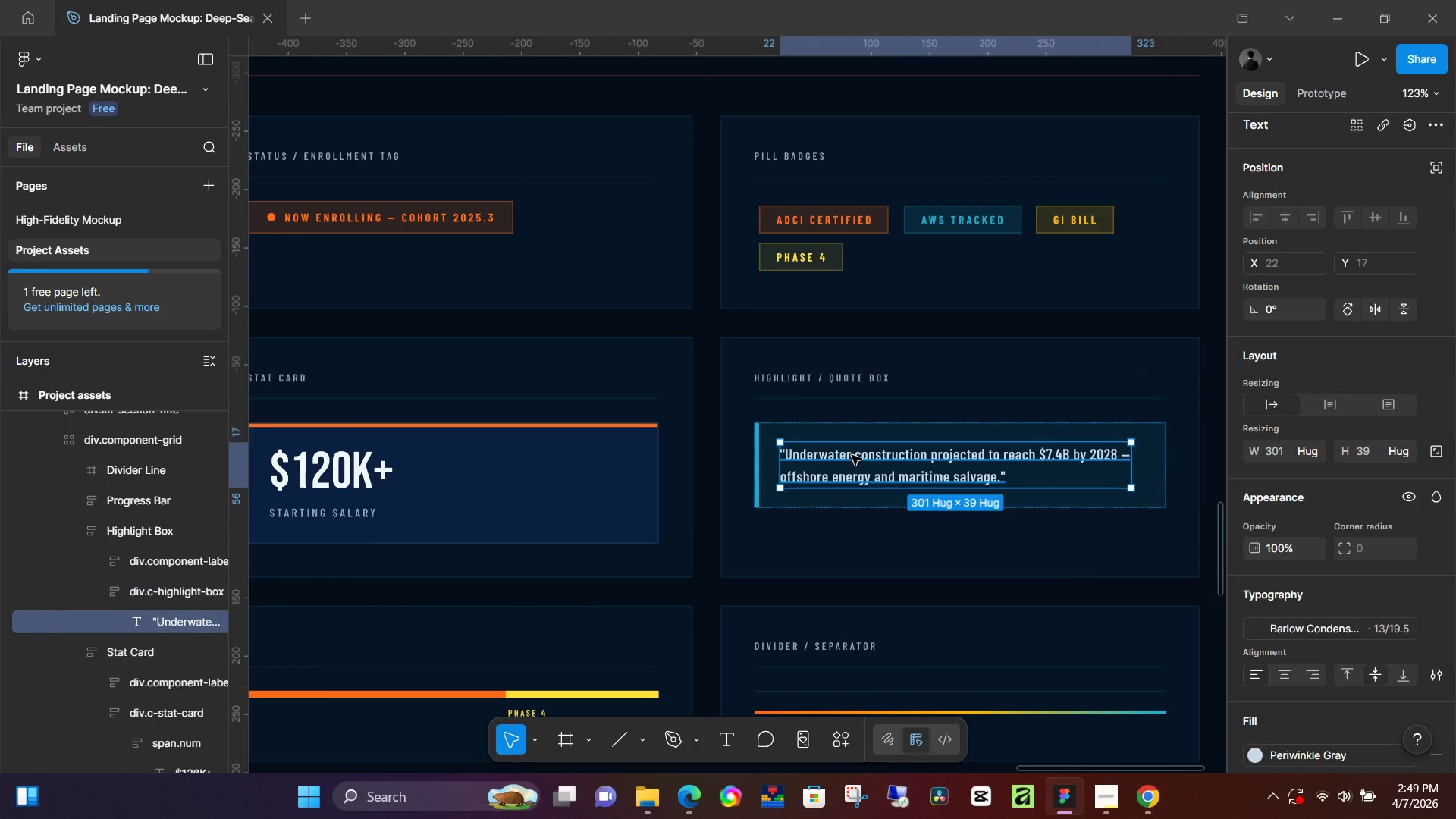 
triple_click([852, 455])
 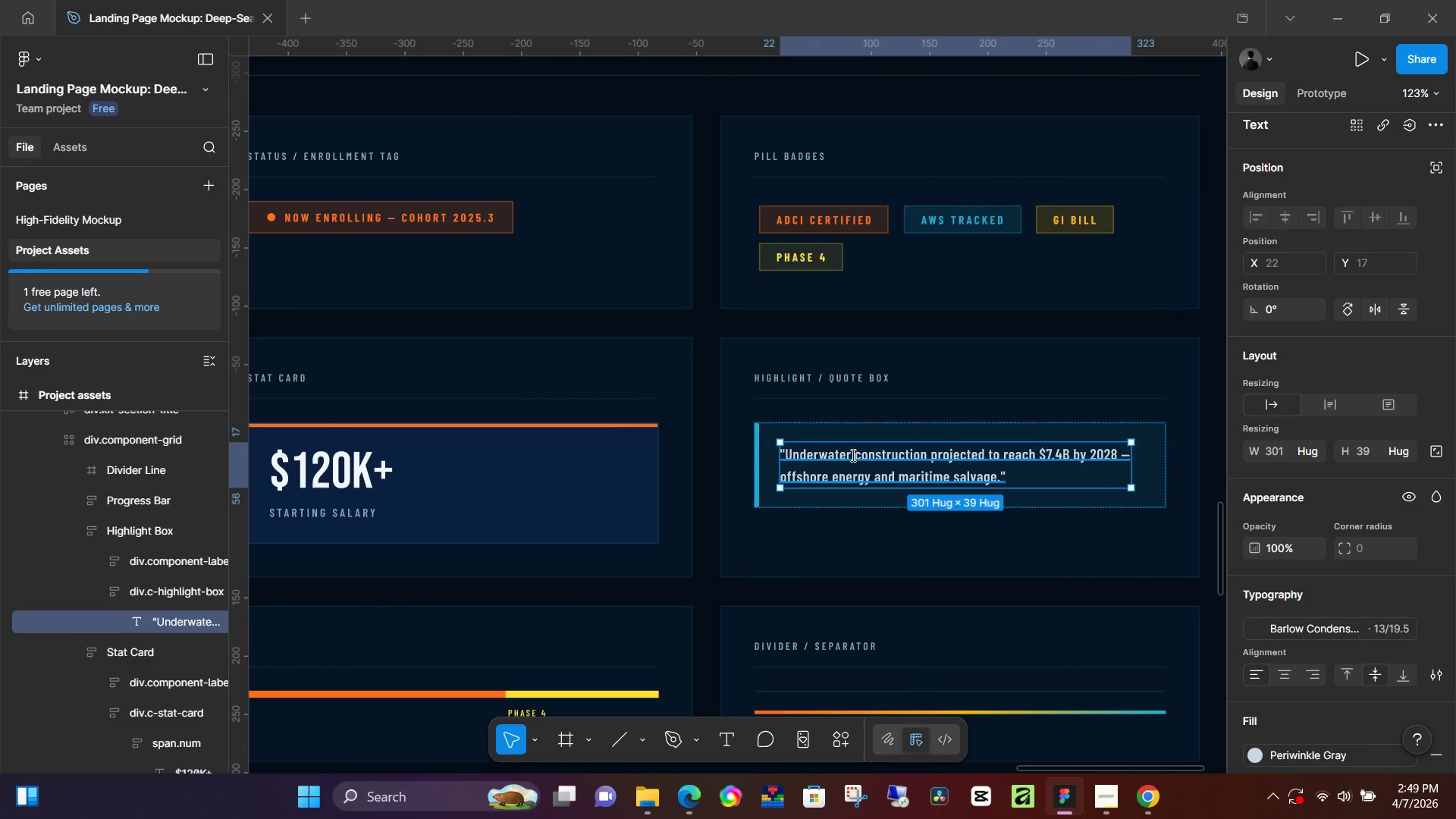 
triple_click([852, 455])
 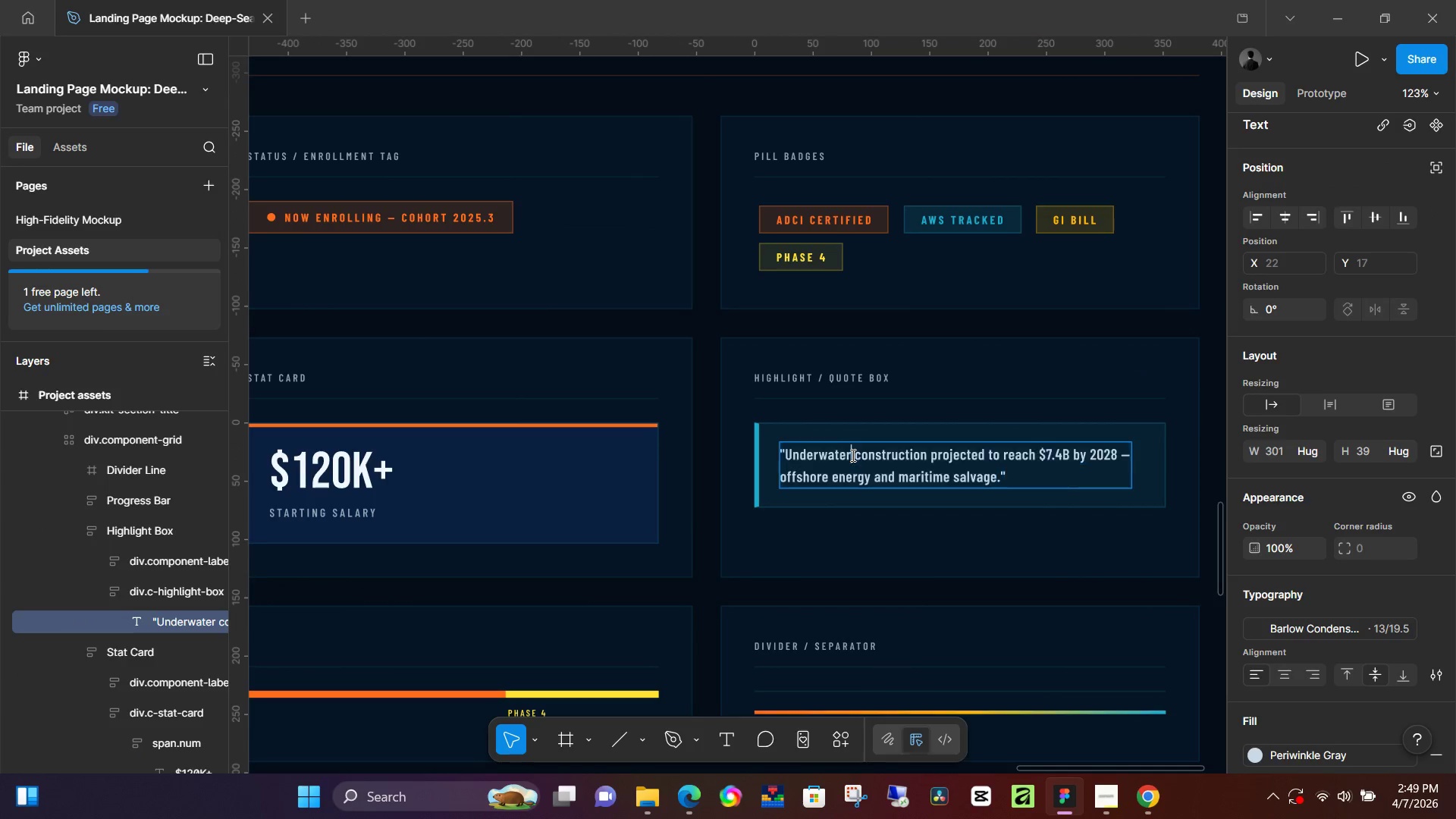 
triple_click([852, 455])
 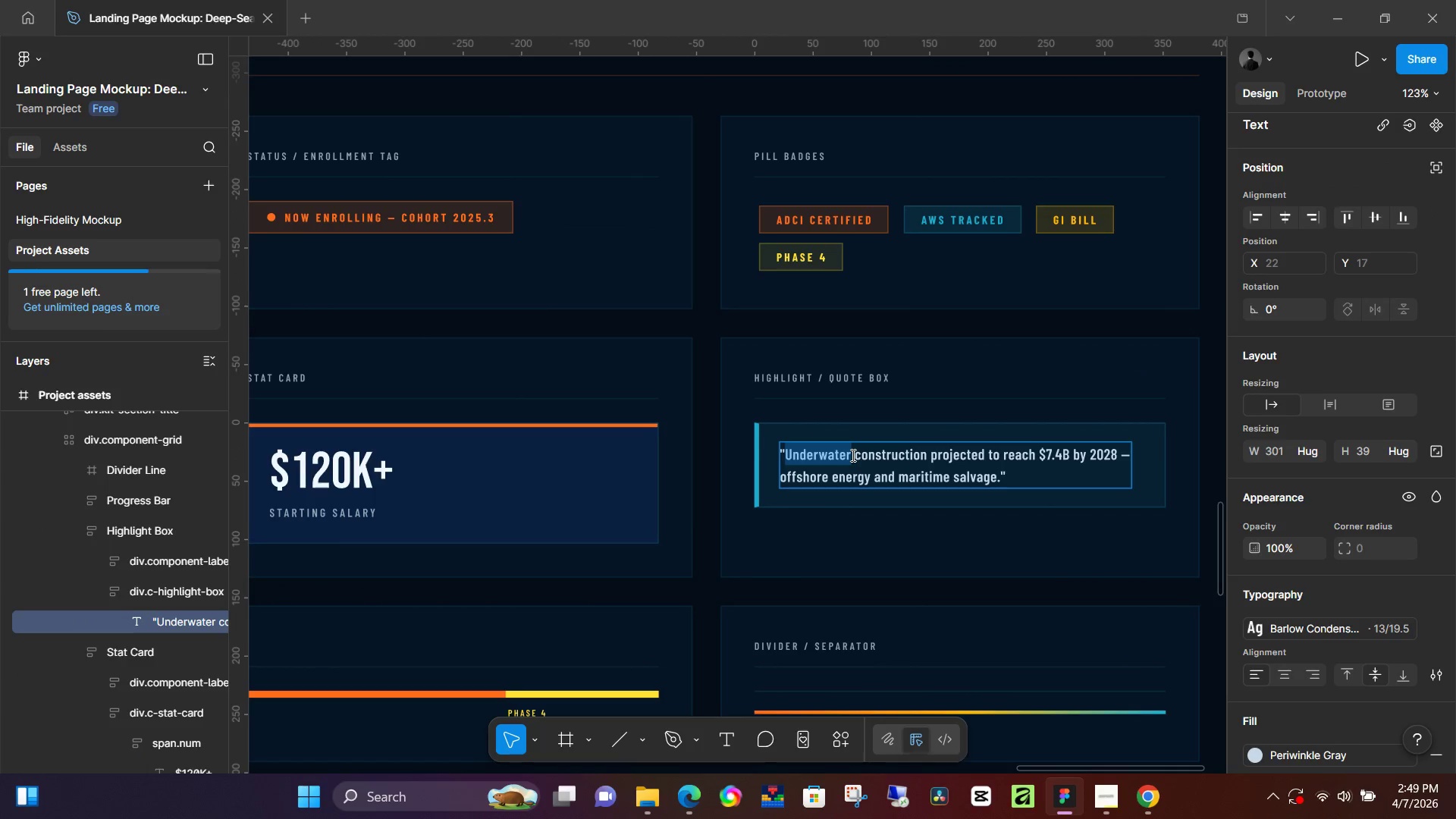 
key(Control+ControlLeft)
 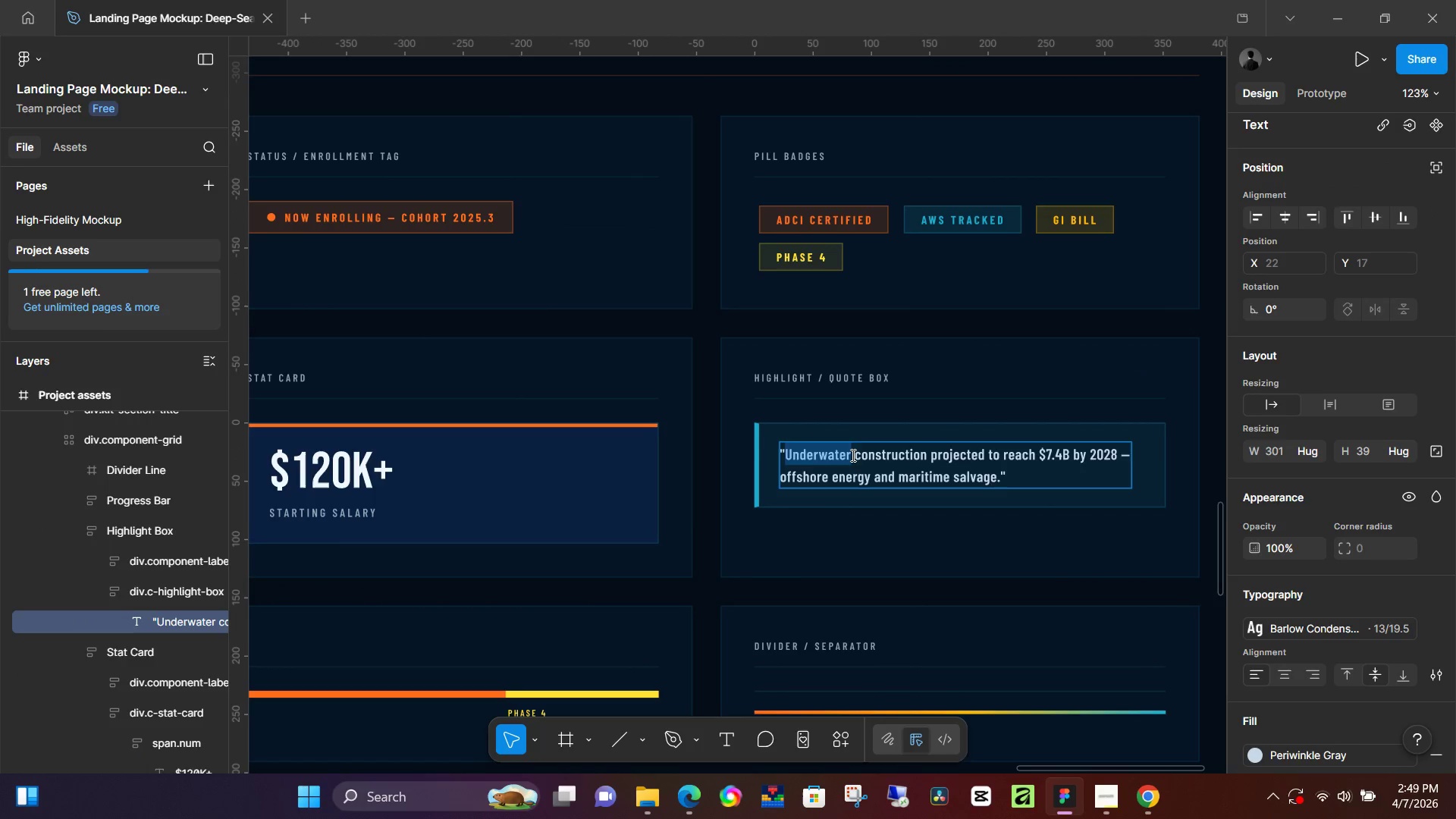 
key(Control+A)
 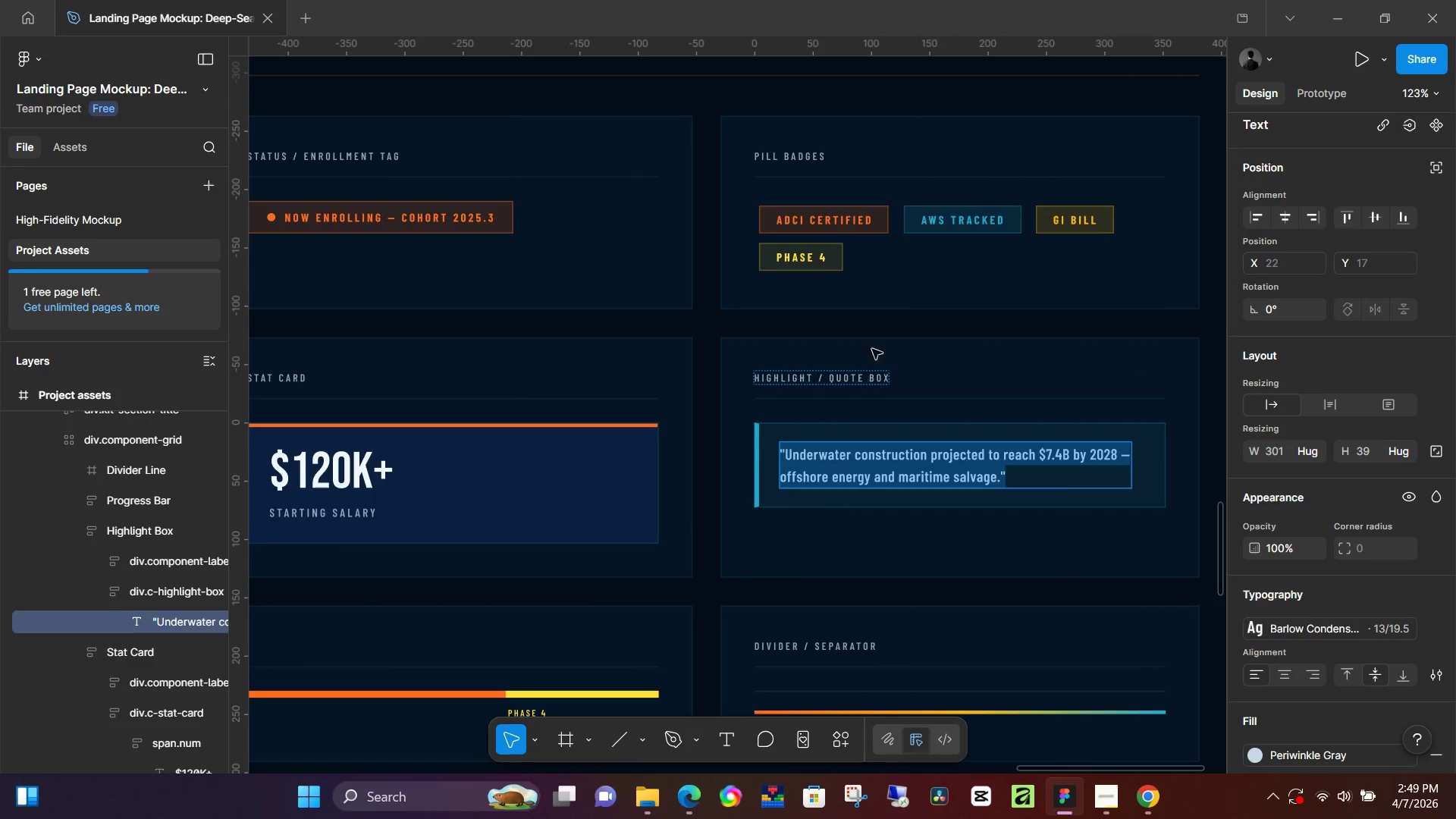 
key(Control+C)
 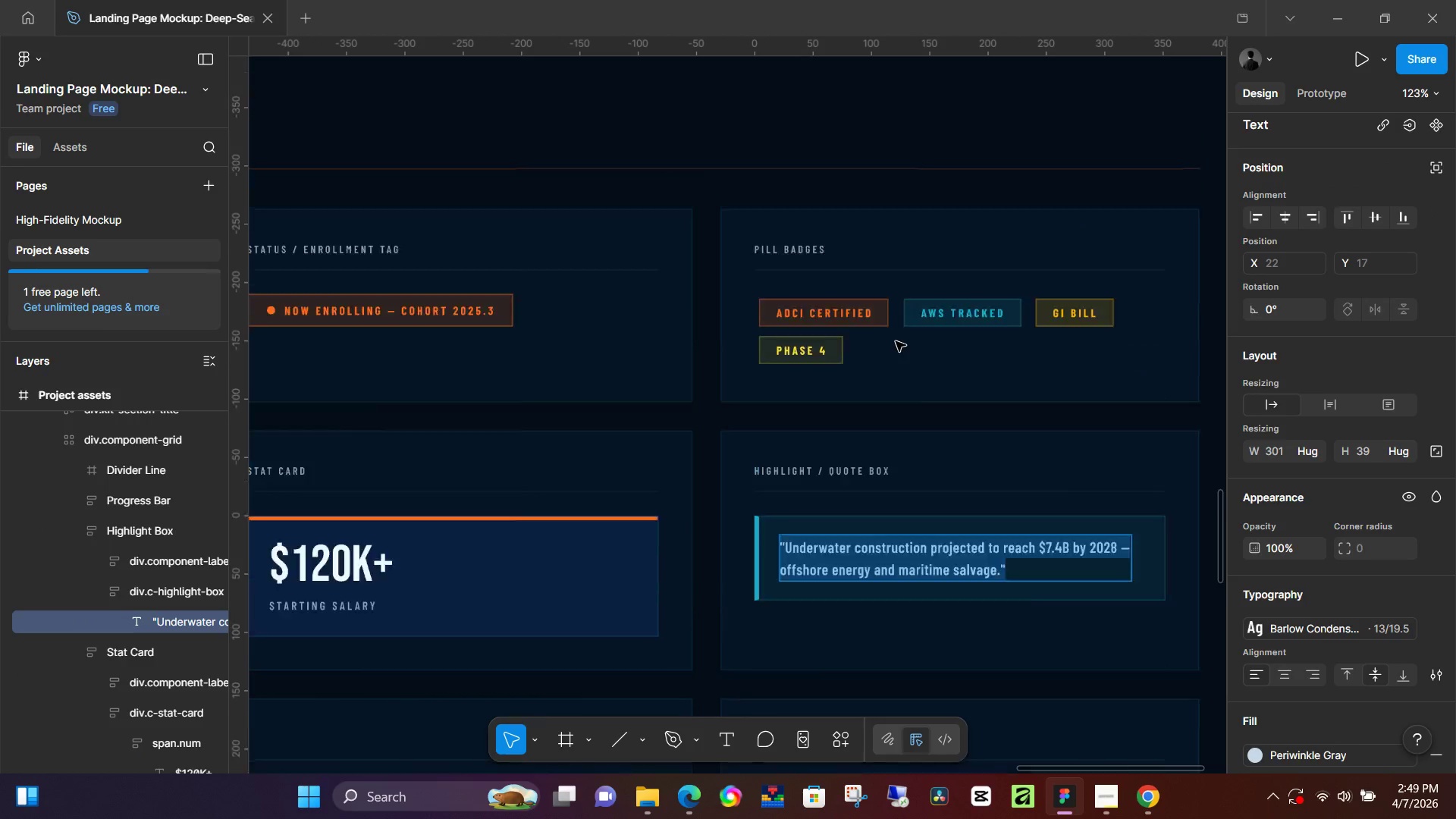 
scroll: coordinate [910, 353], scroll_direction: up, amount: 7.0
 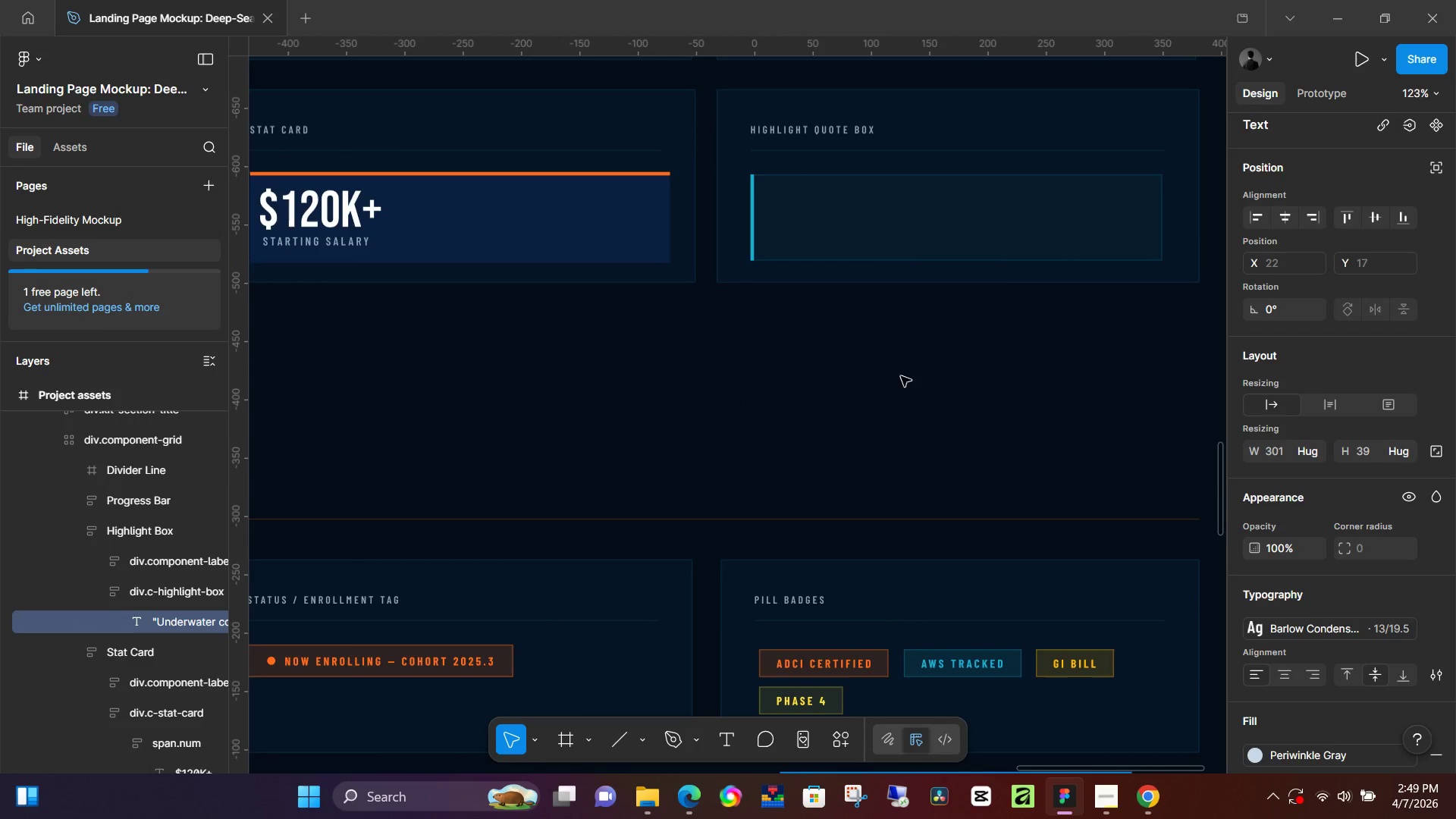 
left_click([902, 384])
 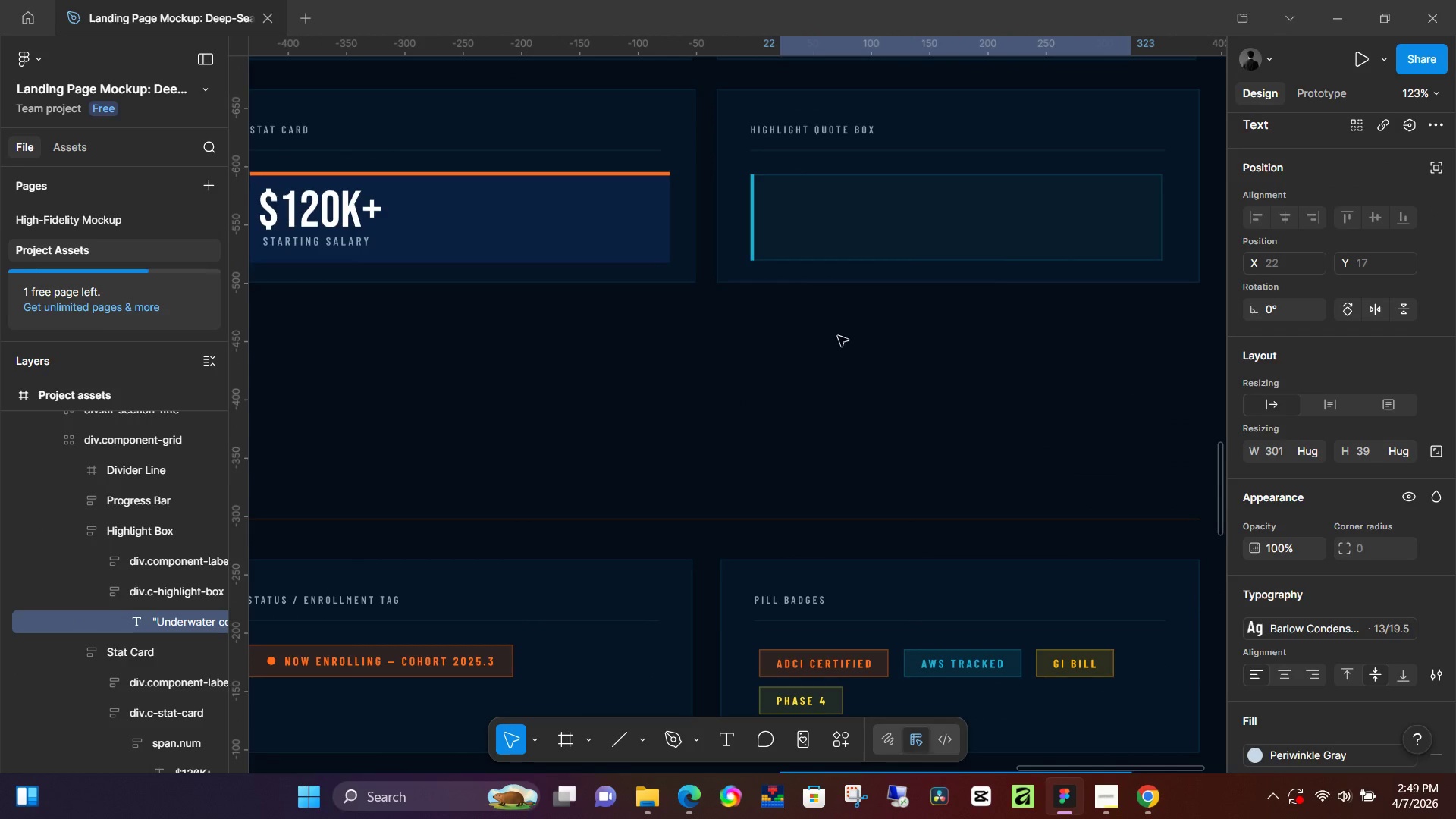 
key(T)
 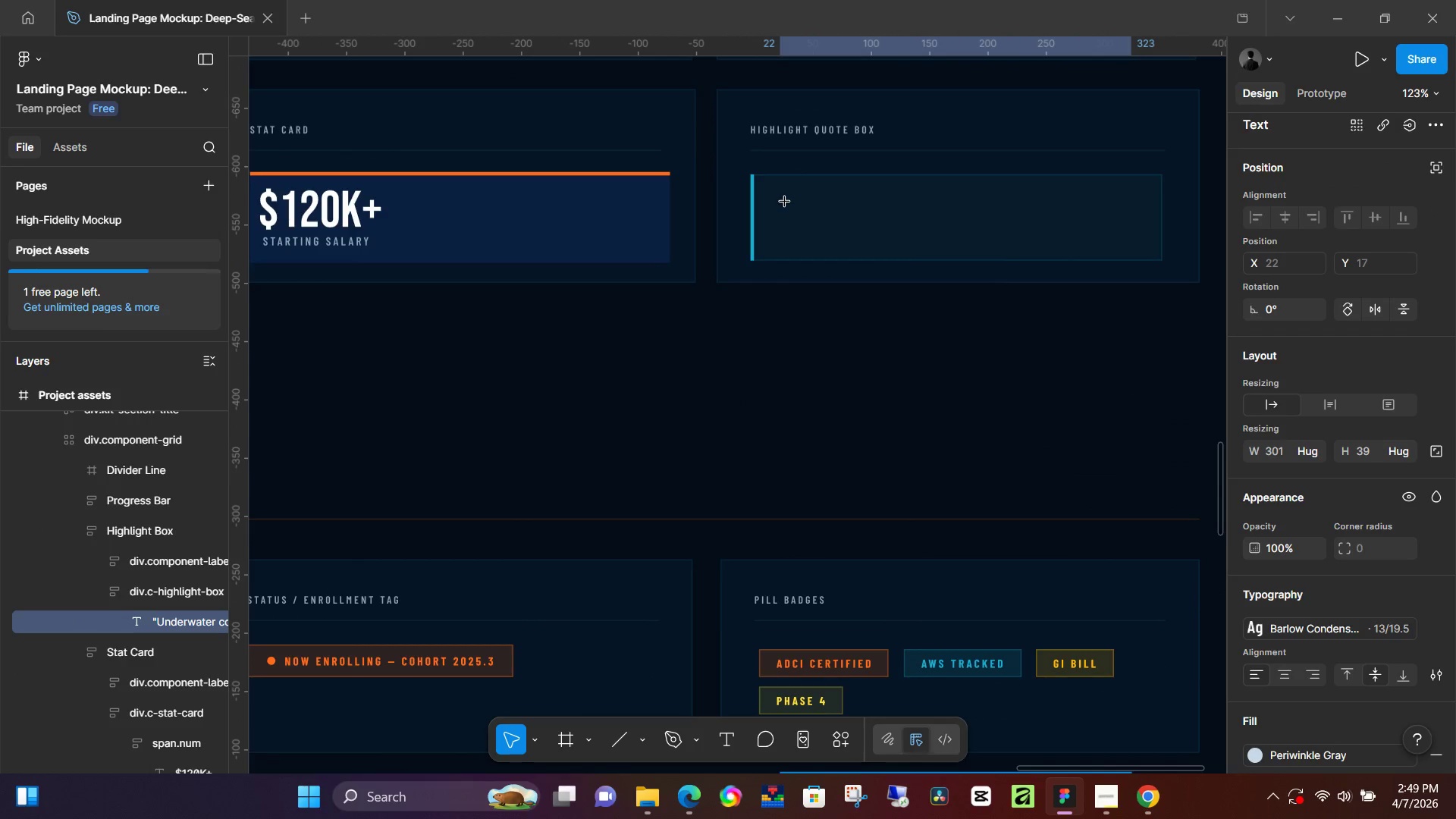 
left_click([785, 202])
 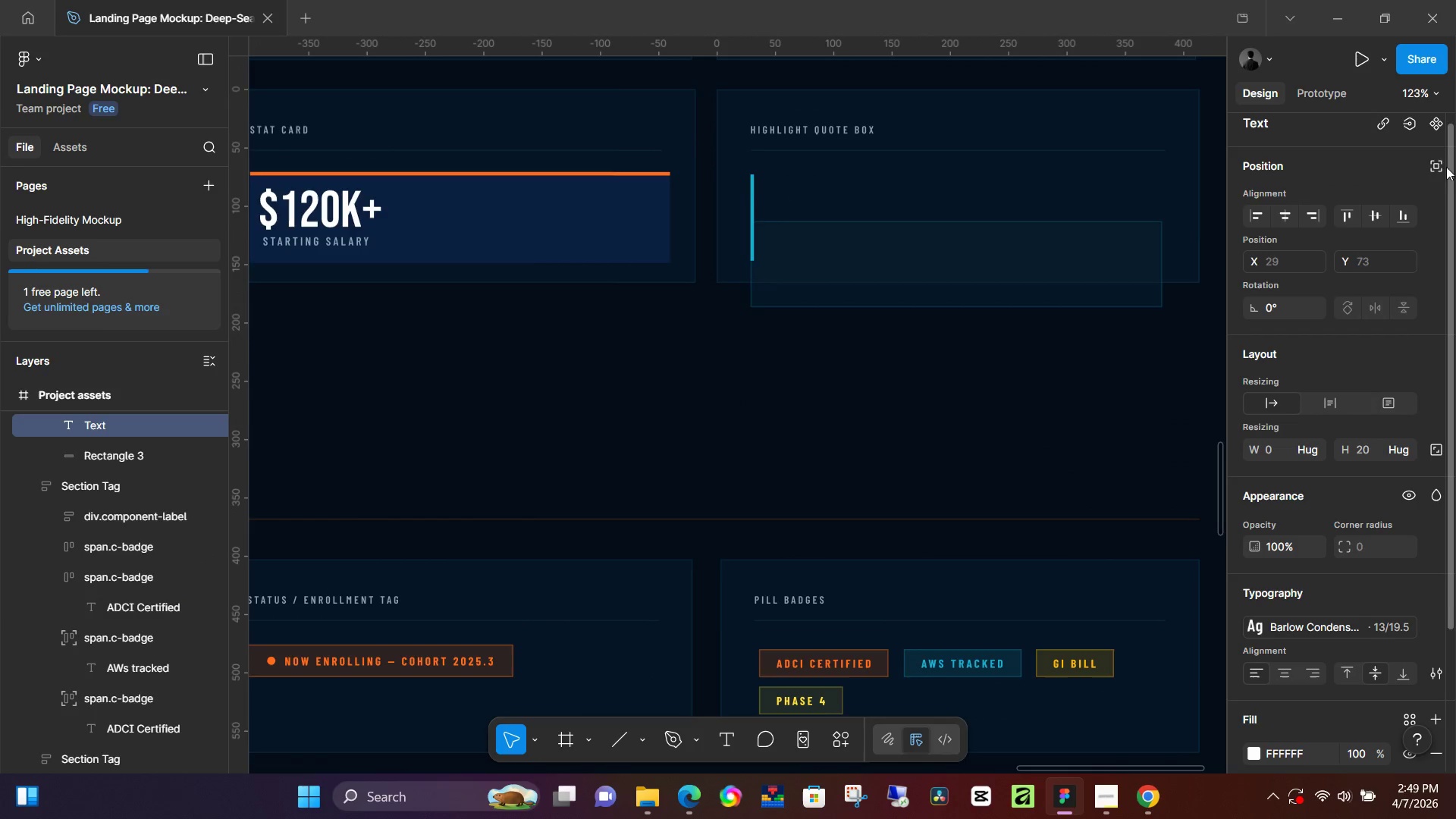 
left_click([1441, 167])
 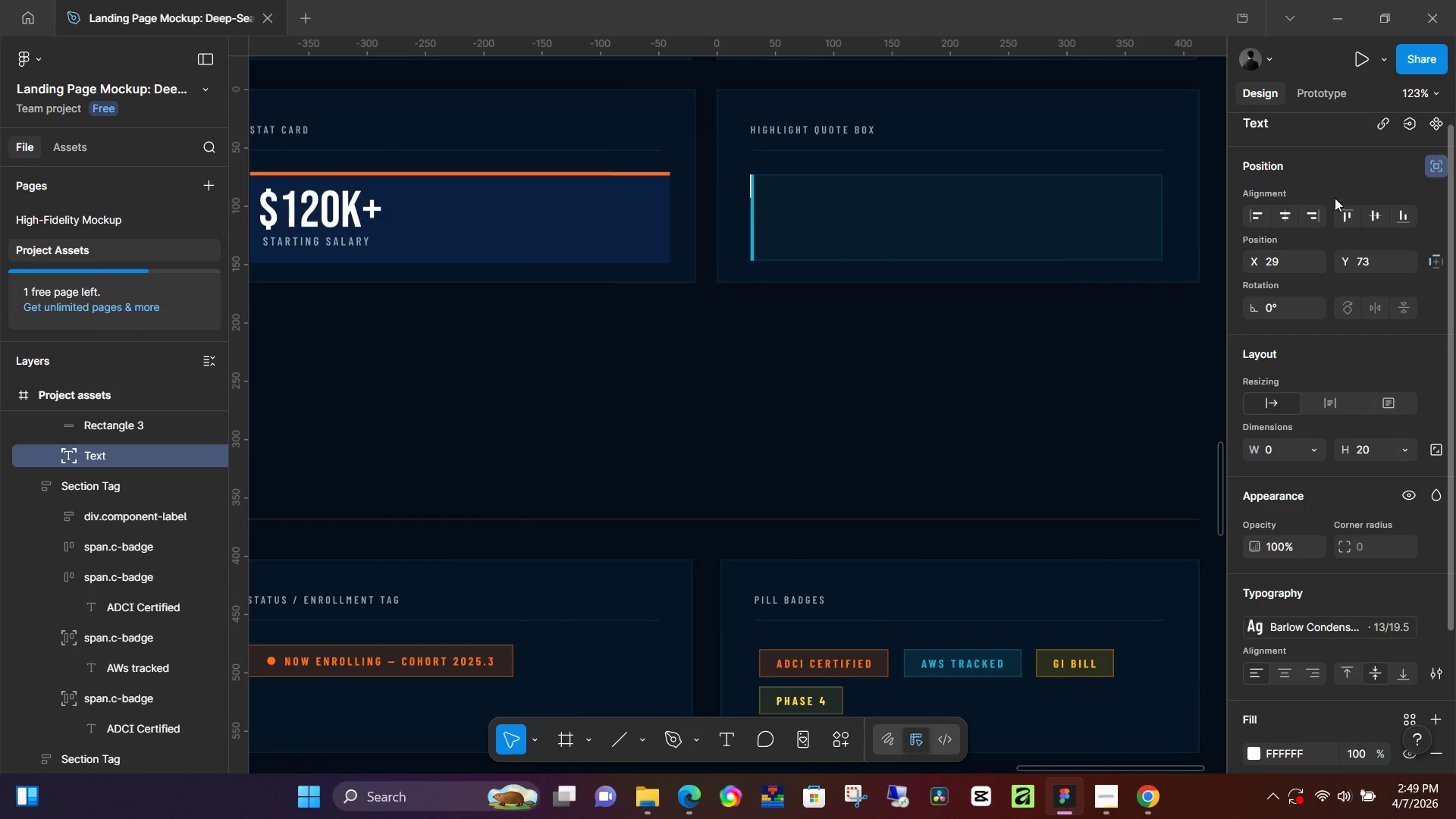 
key(Control+V)
 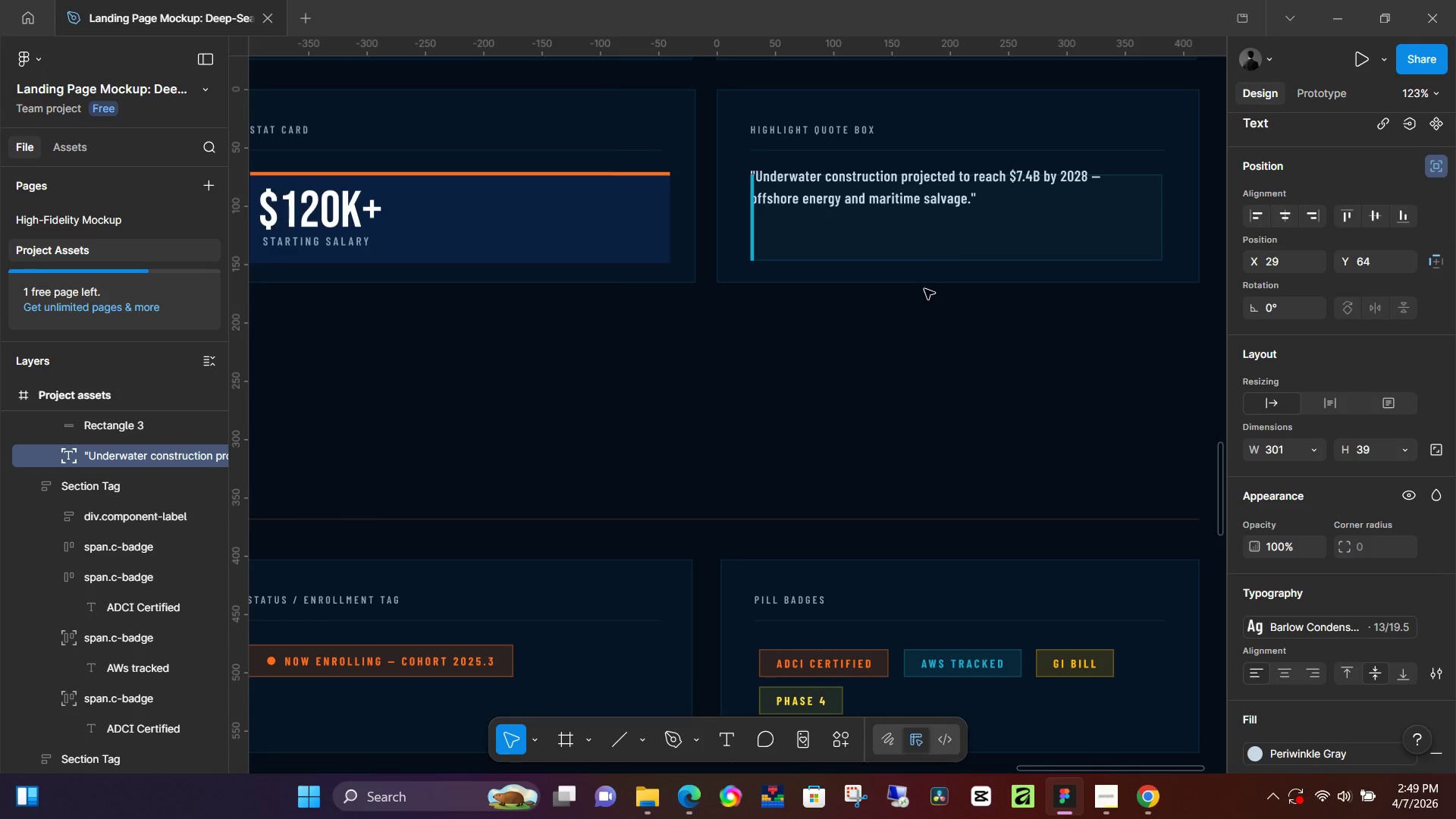 
left_click([925, 293])
 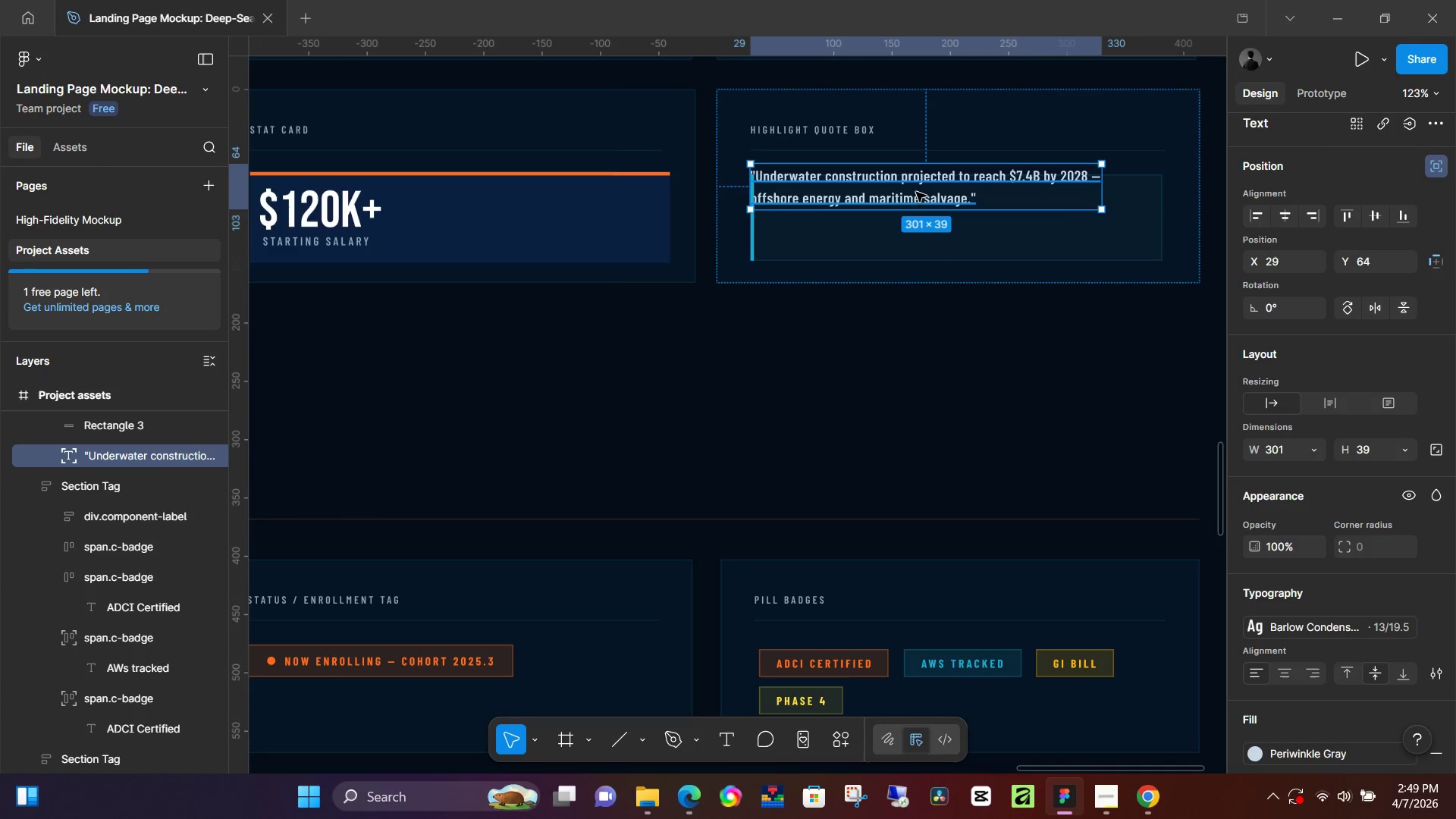 
left_click_drag(start_coordinate=[915, 191], to_coordinate=[949, 221])
 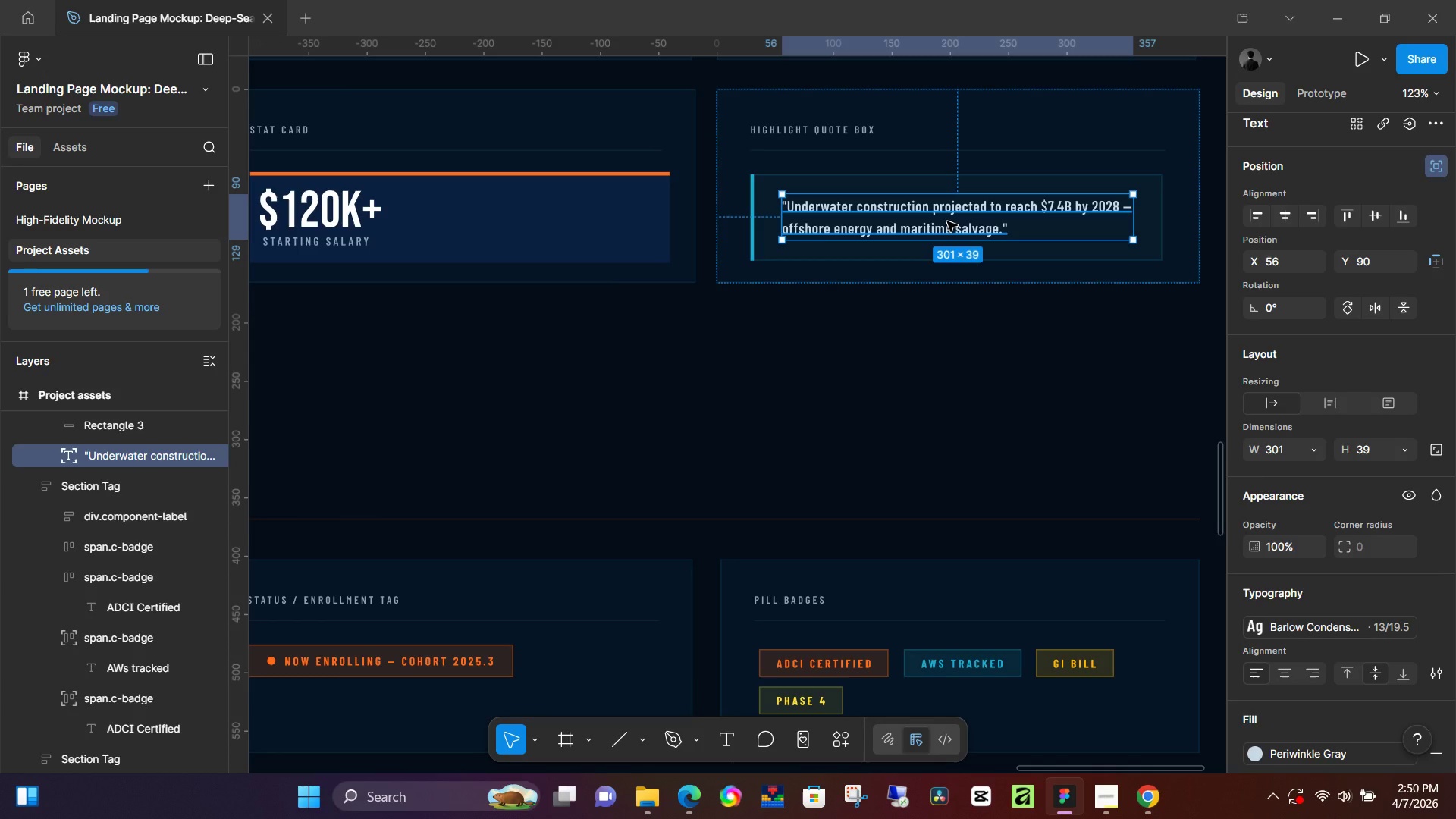 
wait(74.41)
 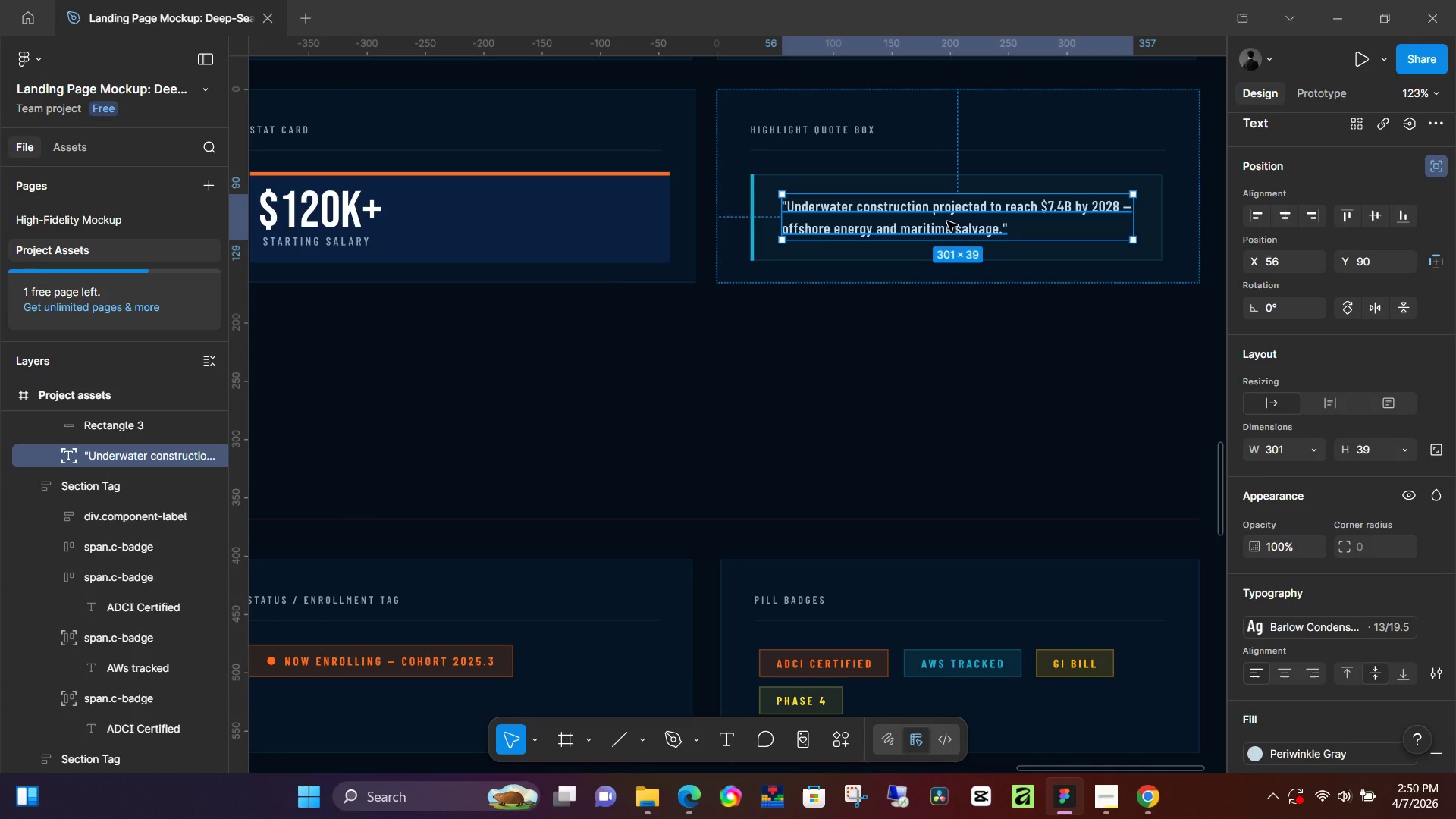 
left_click([977, 388])
 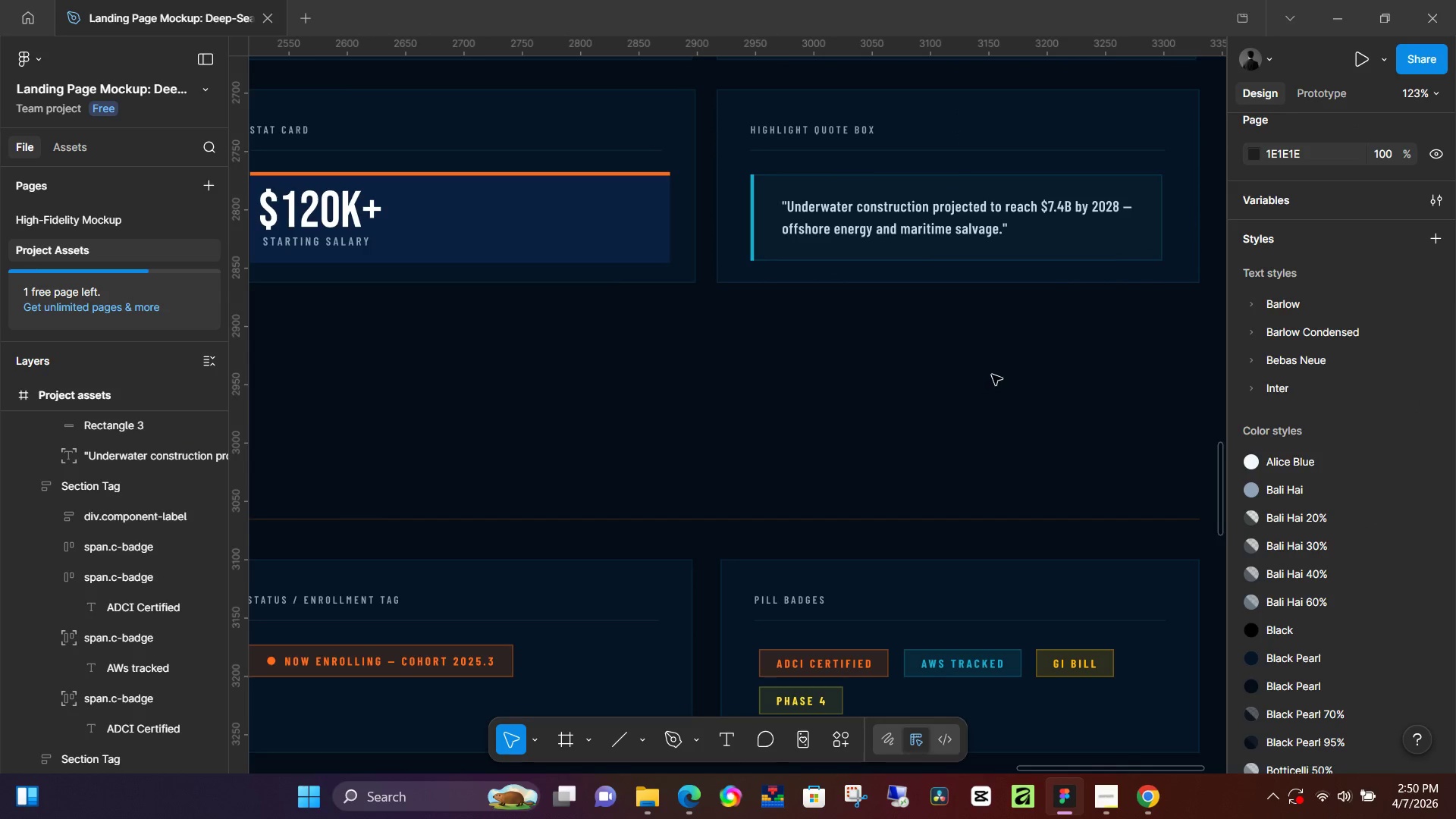 
hold_key(key=ControlLeft, duration=0.8)
scroll: coordinate [992, 375], scroll_direction: down, amount: 5.0
 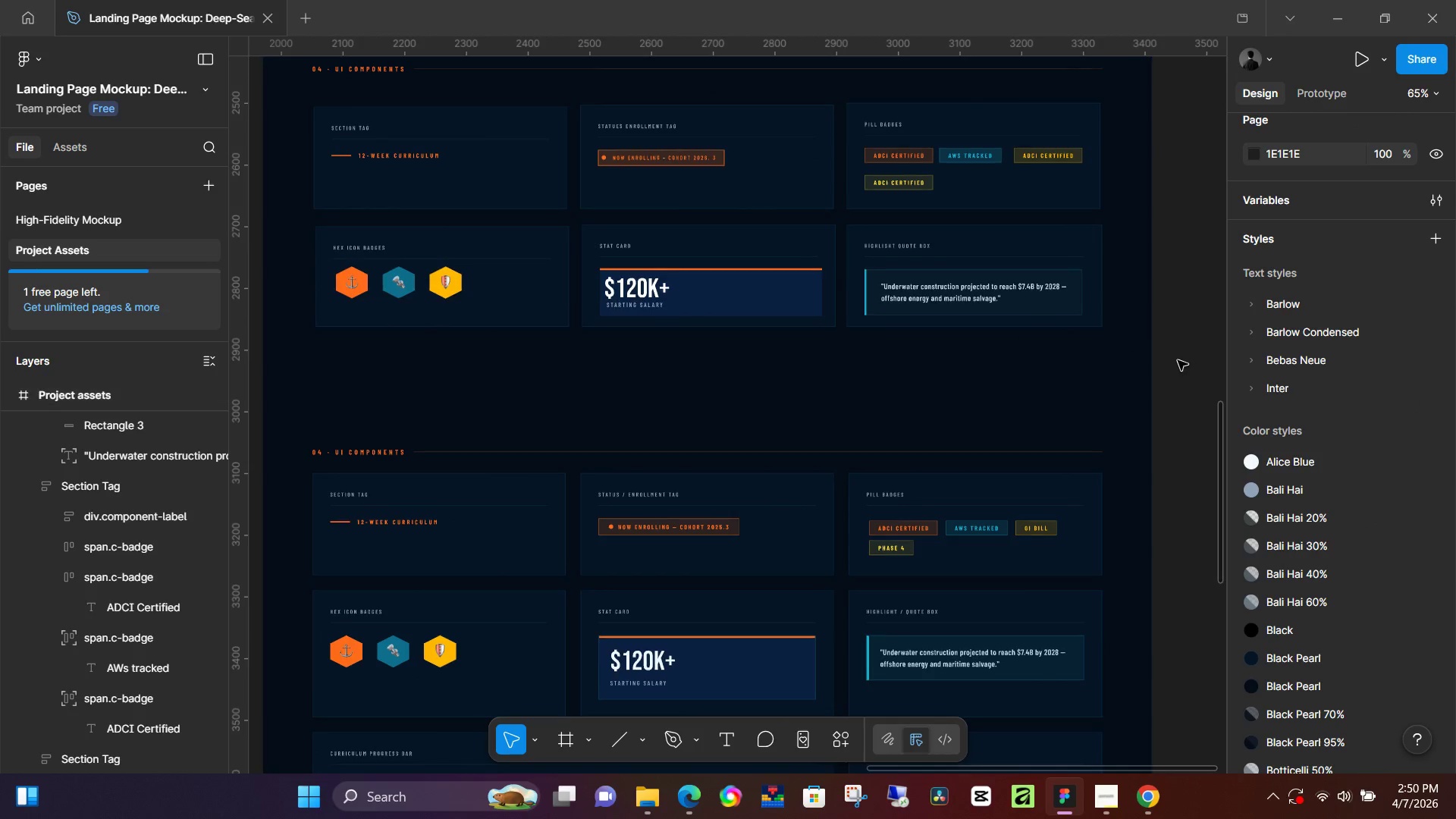 
left_click([1177, 360])
 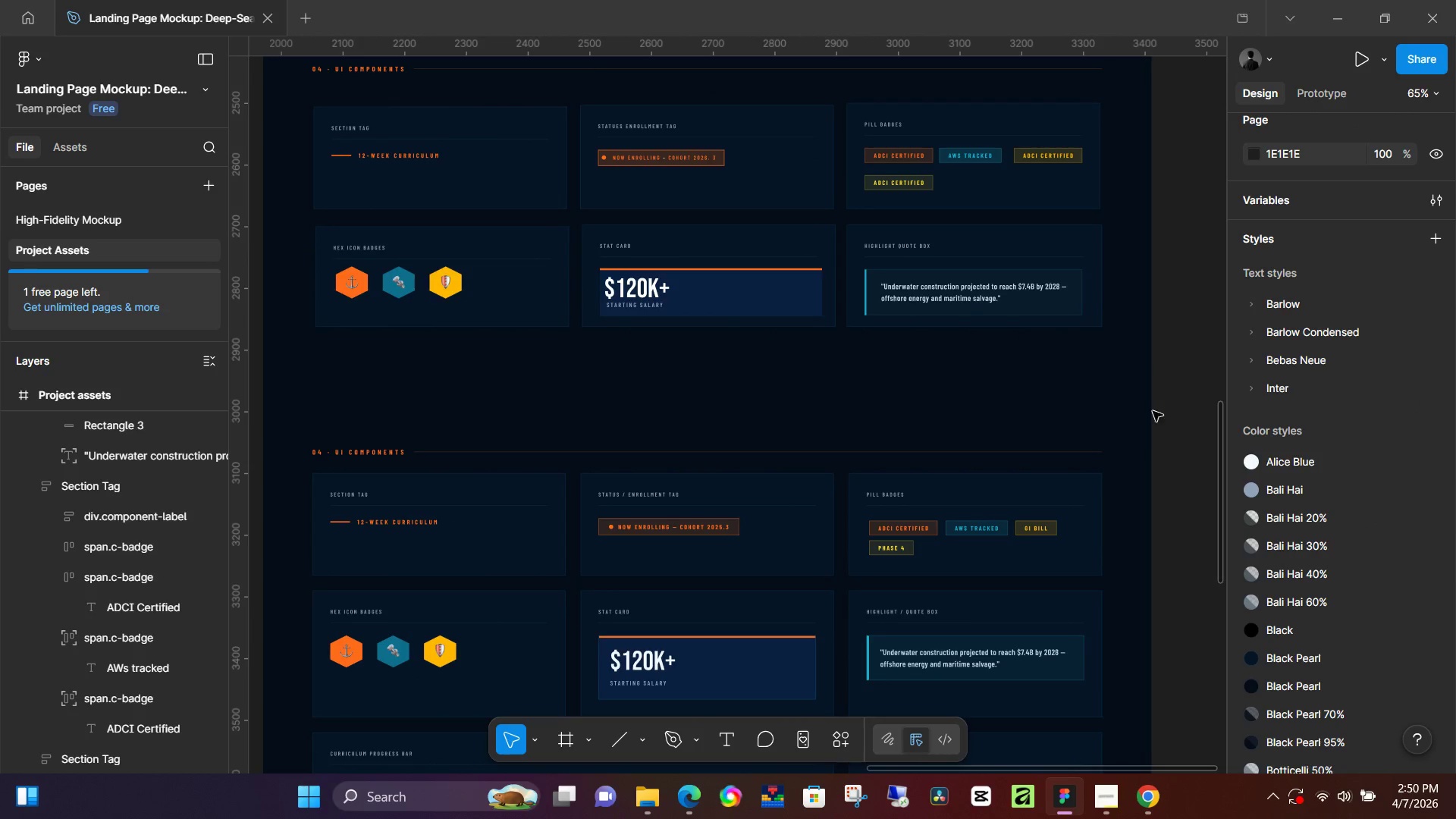 
hold_key(key=Space, duration=0.66)
 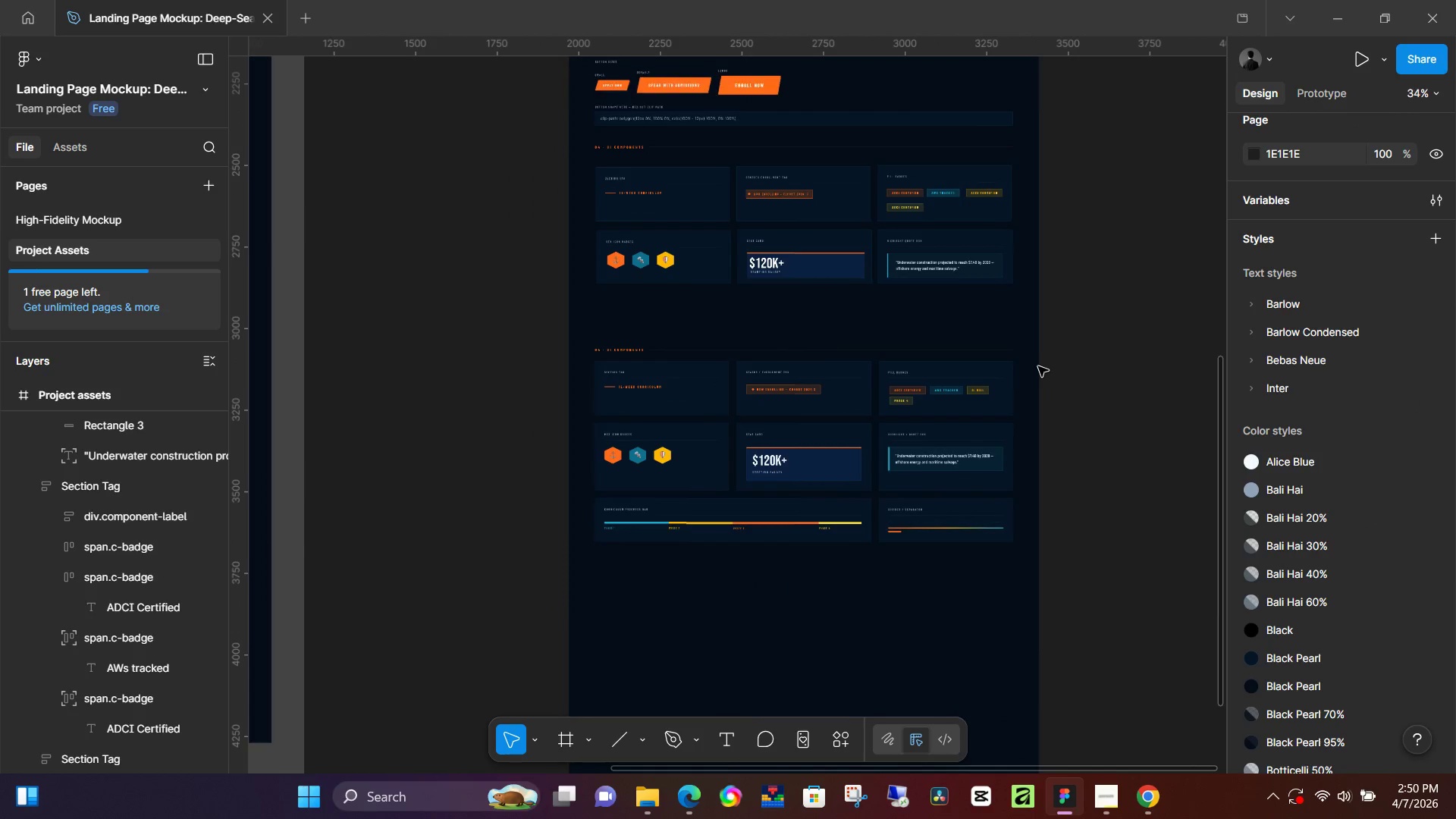 
left_click_drag(start_coordinate=[1149, 471], to_coordinate=[1037, 355])
 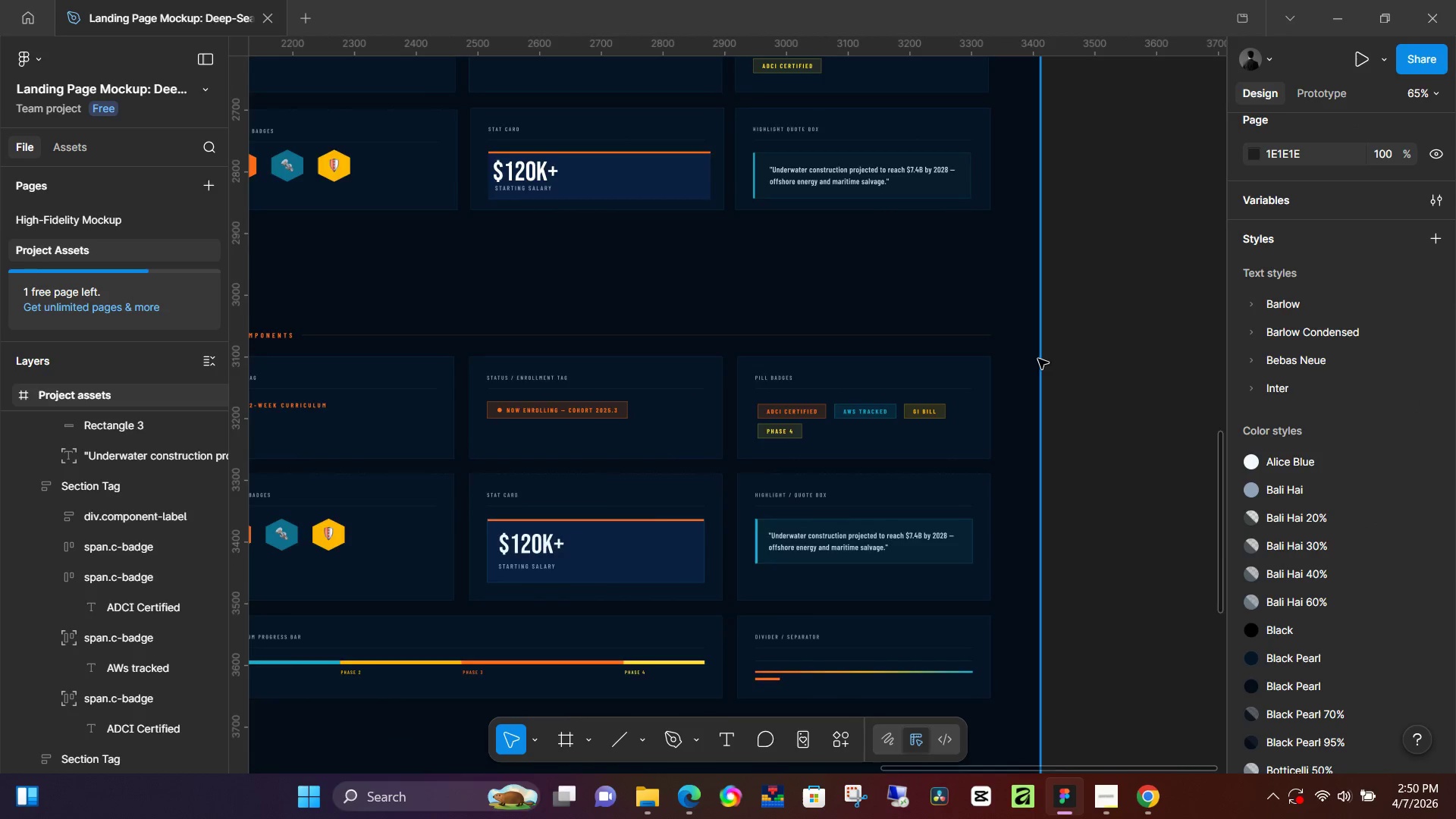 
hold_key(key=ControlLeft, duration=0.5)
 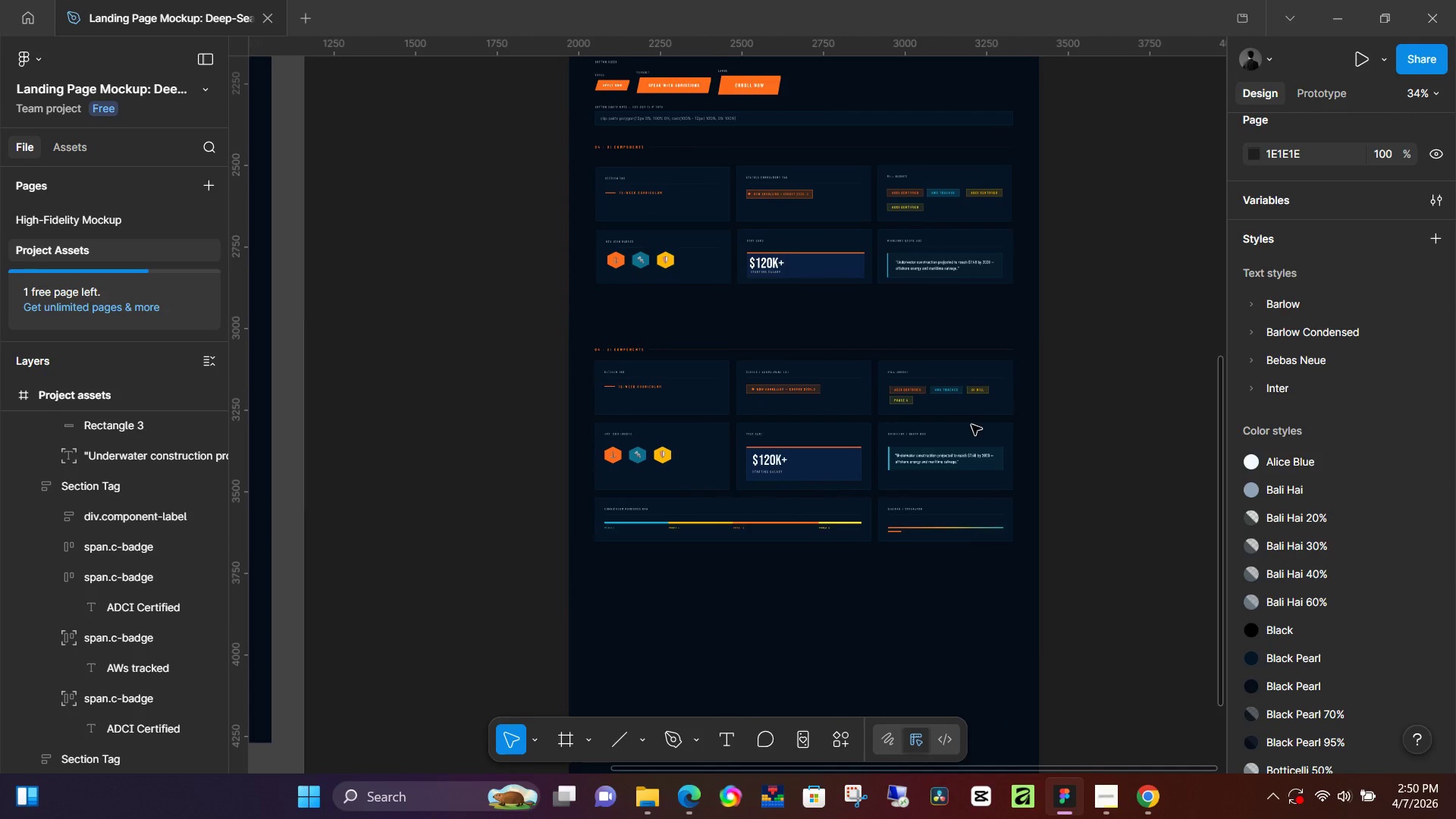 
hold_key(key=ControlLeft, duration=1.06)
 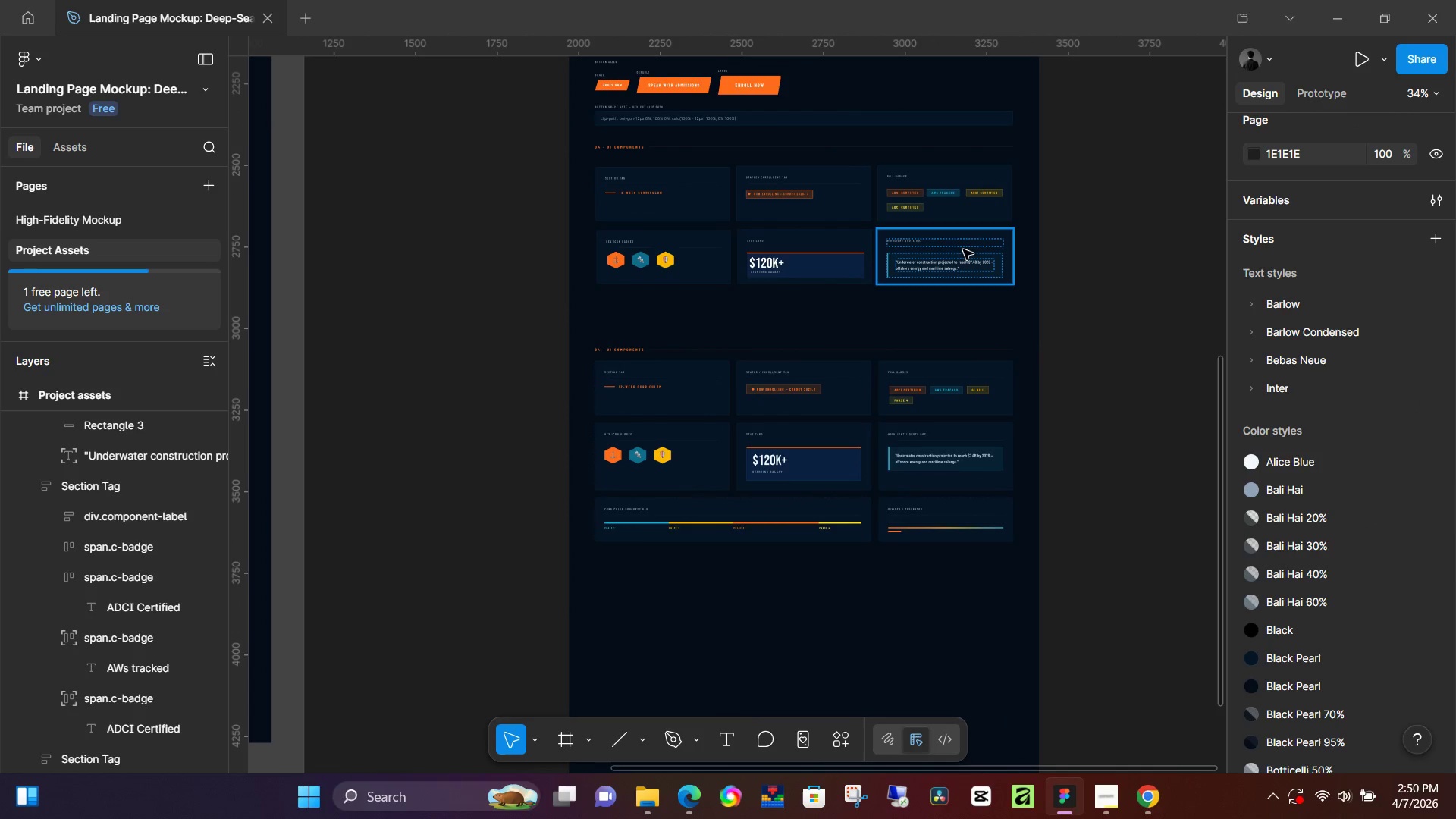 
scroll: coordinate [1038, 366], scroll_direction: down, amount: 5.0
 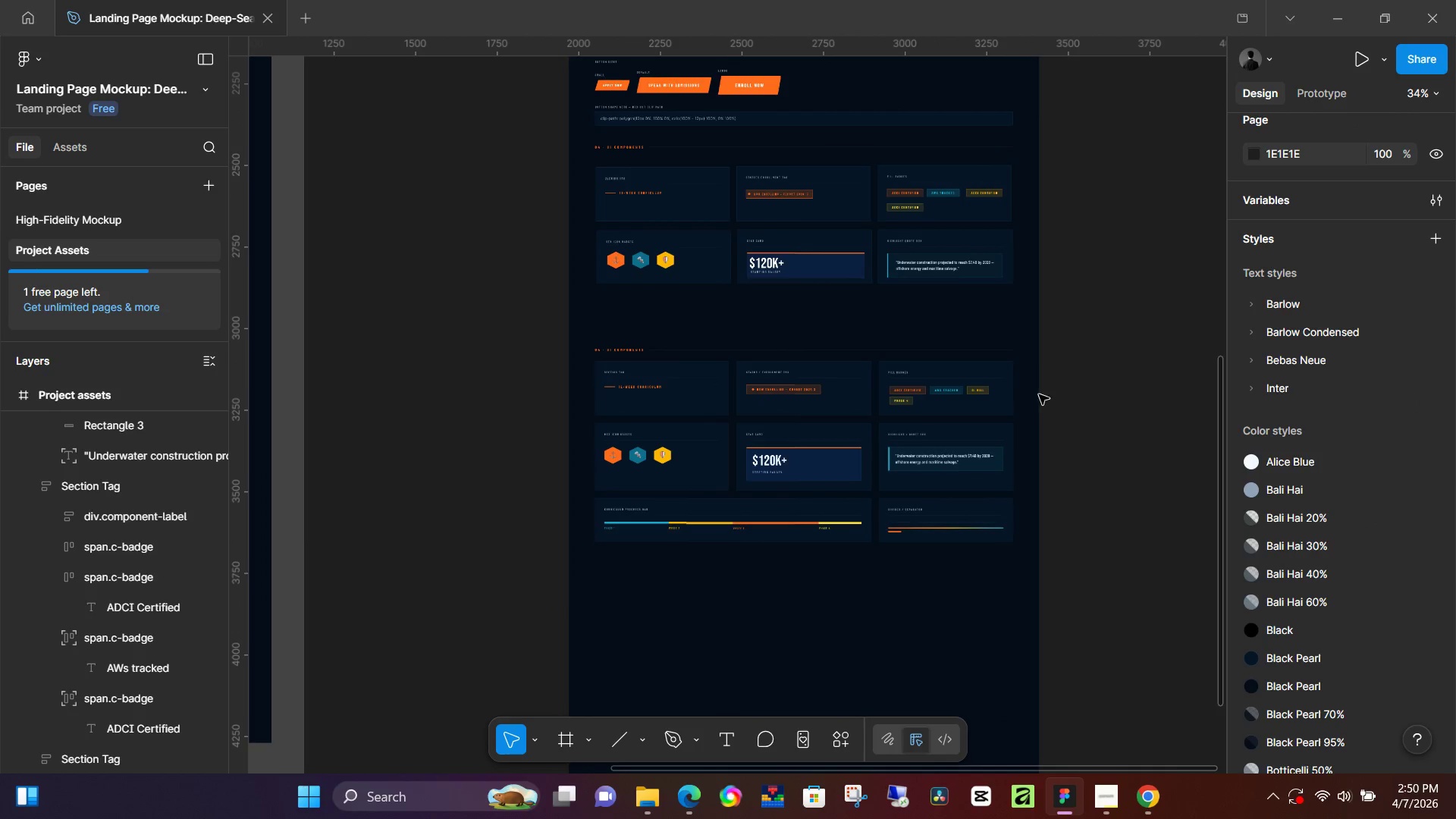 
left_click([963, 247])
 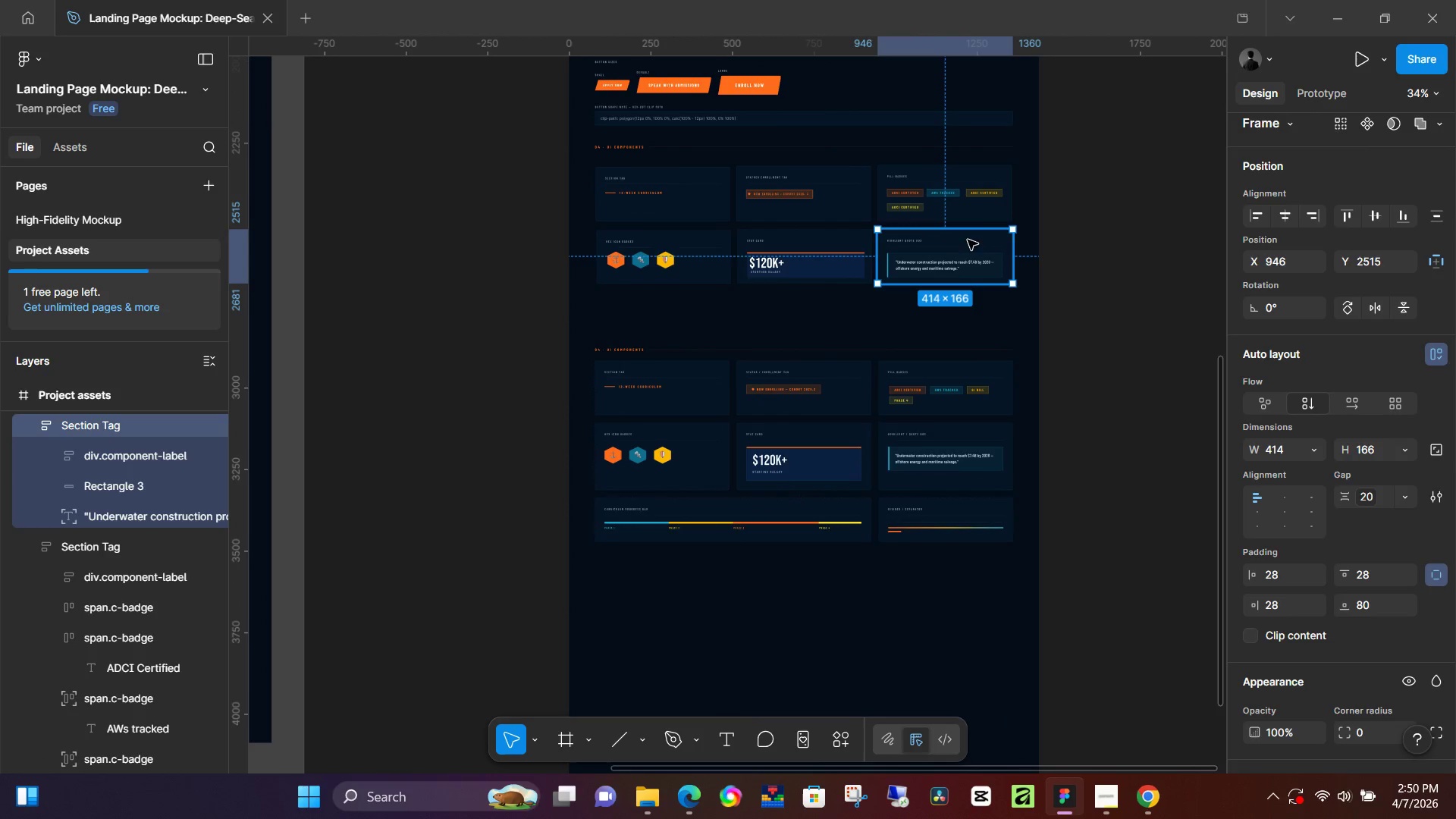 
hold_key(key=AltLeft, duration=1.51)
left_click_drag(start_coordinate=[965, 238], to_coordinate=[965, 302])
 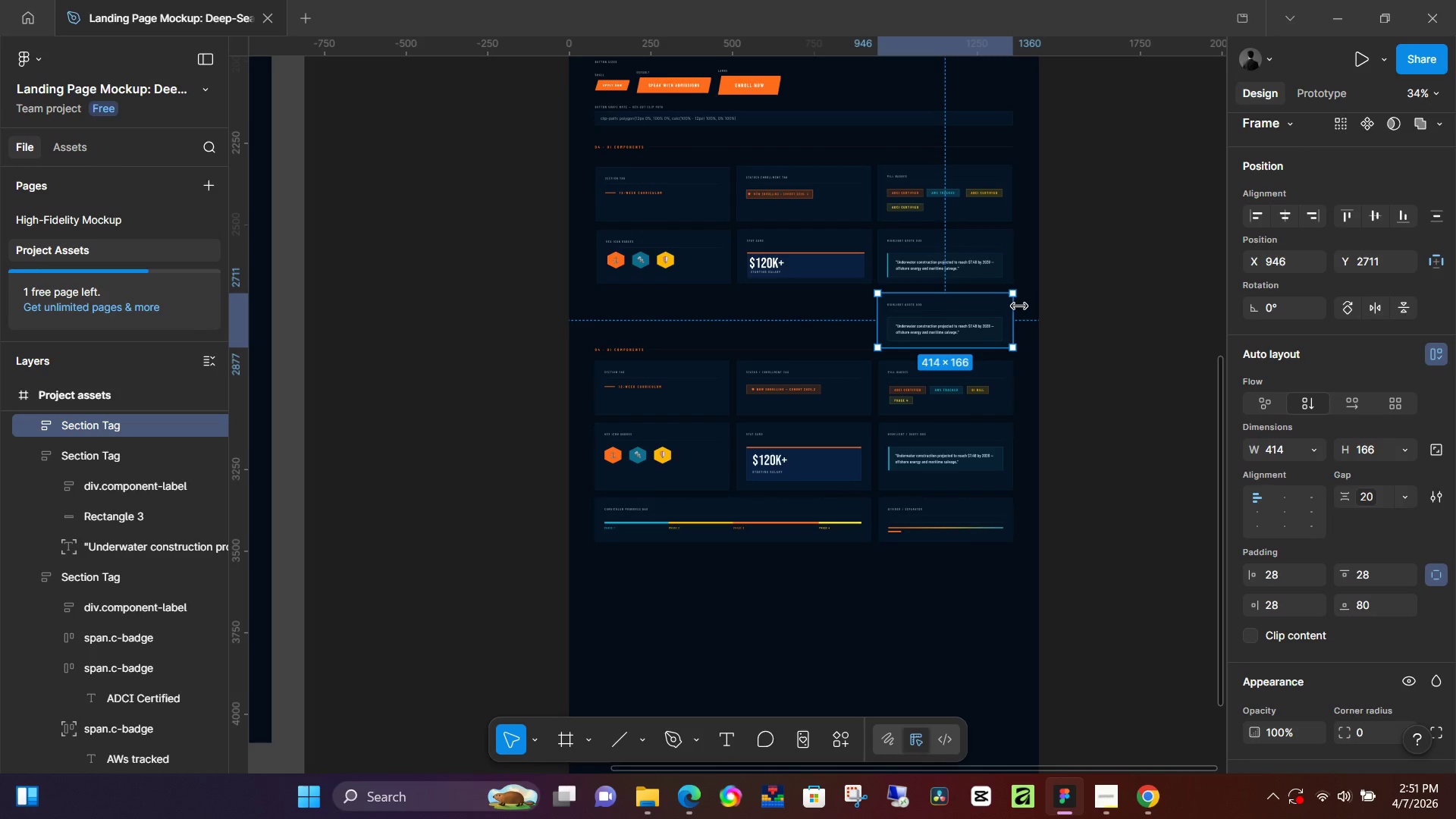 
hold_key(key=AltLeft, duration=1.52)
 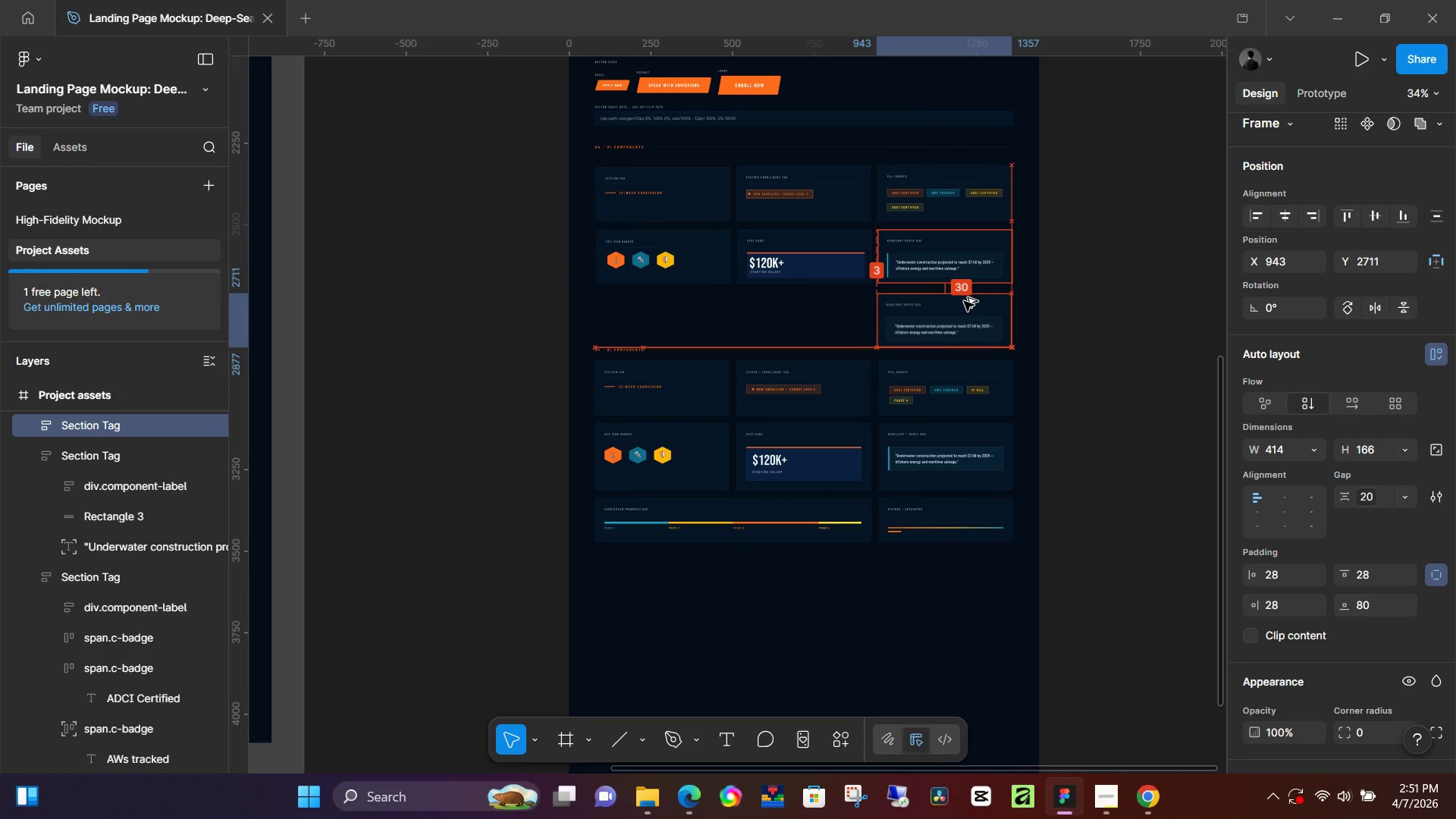 
hold_key(key=AltLeft, duration=1.5)
 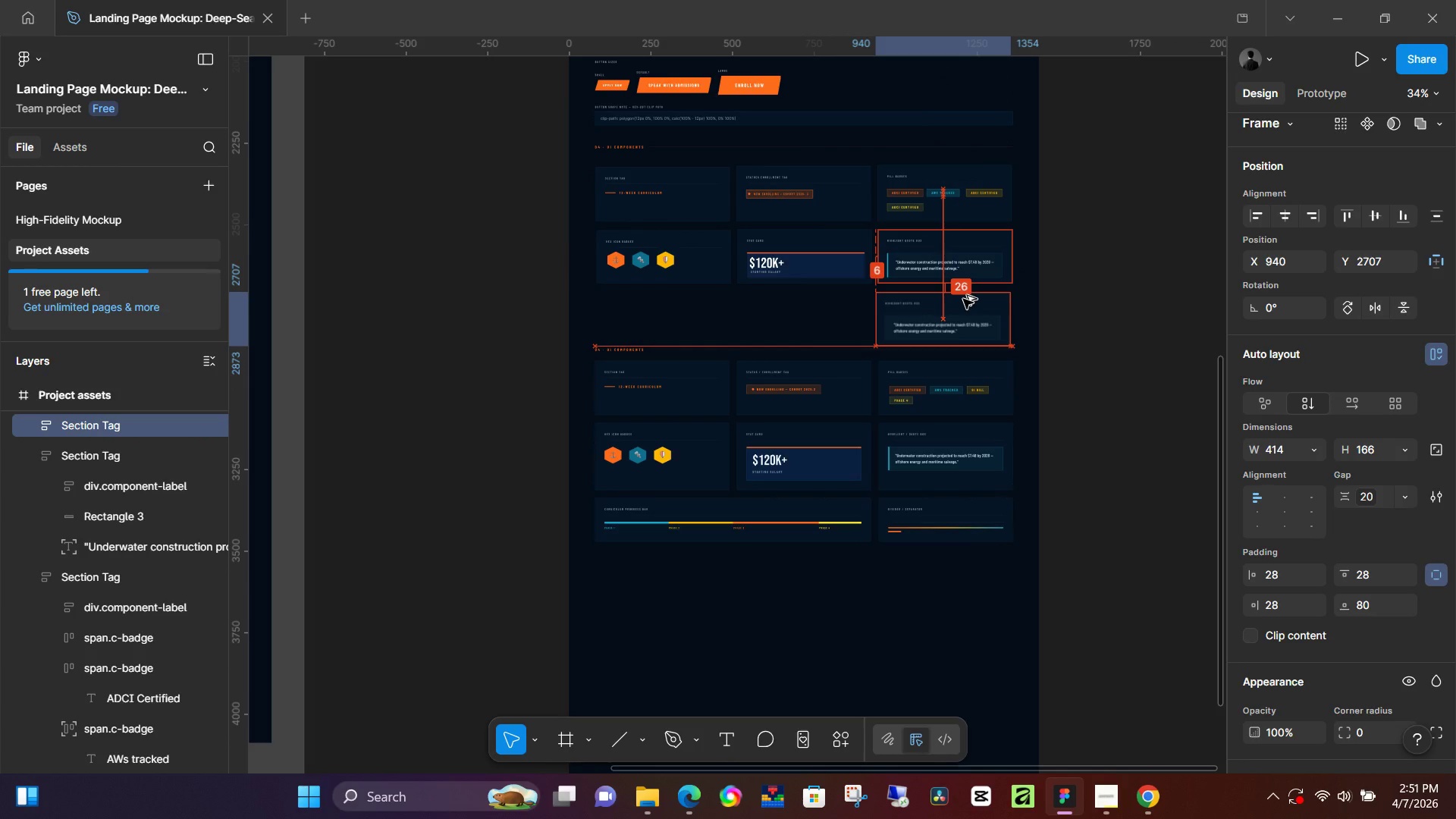 
hold_key(key=AltLeft, duration=1.5)
 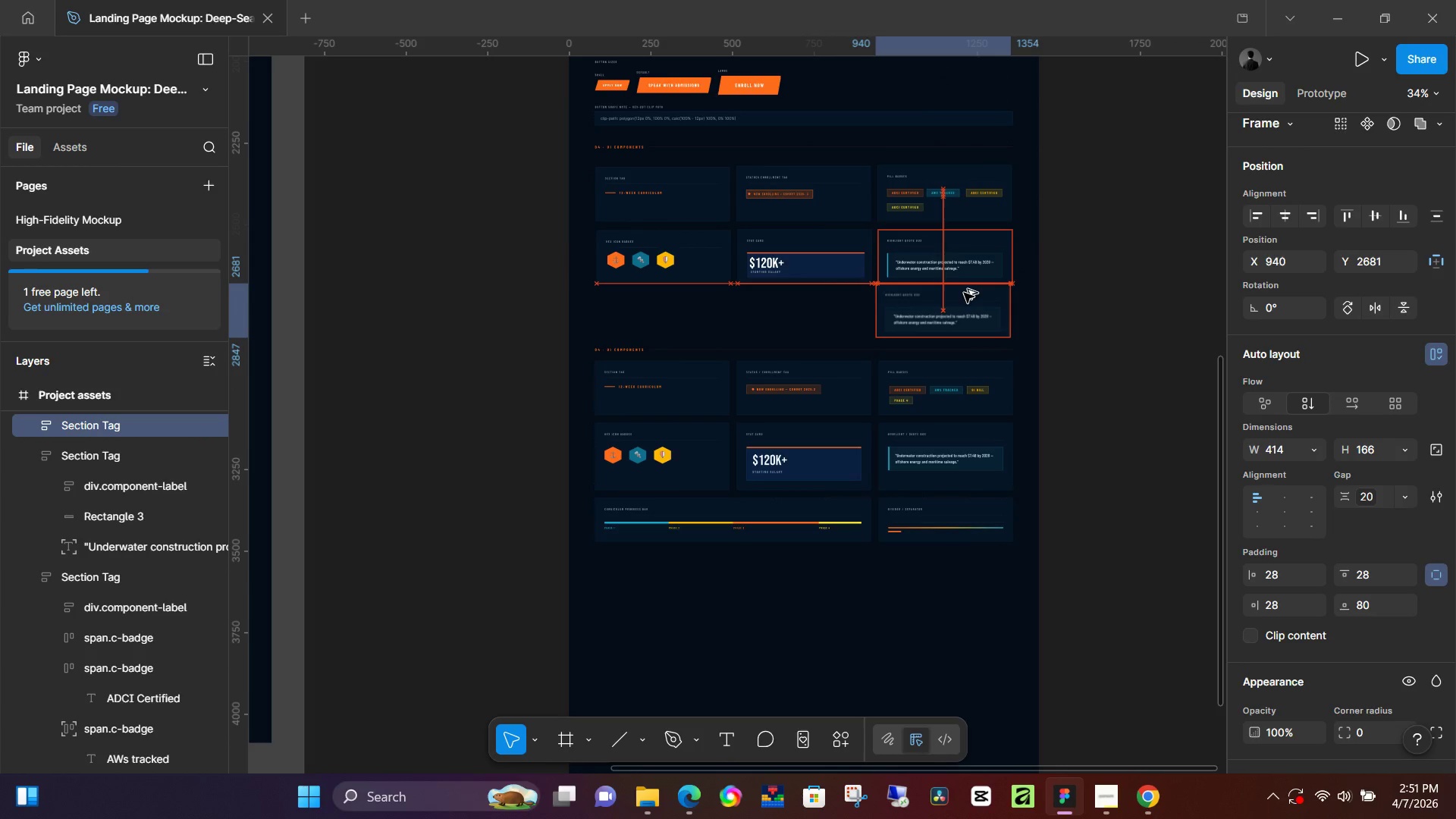 
hold_key(key=AltLeft, duration=1.5)
 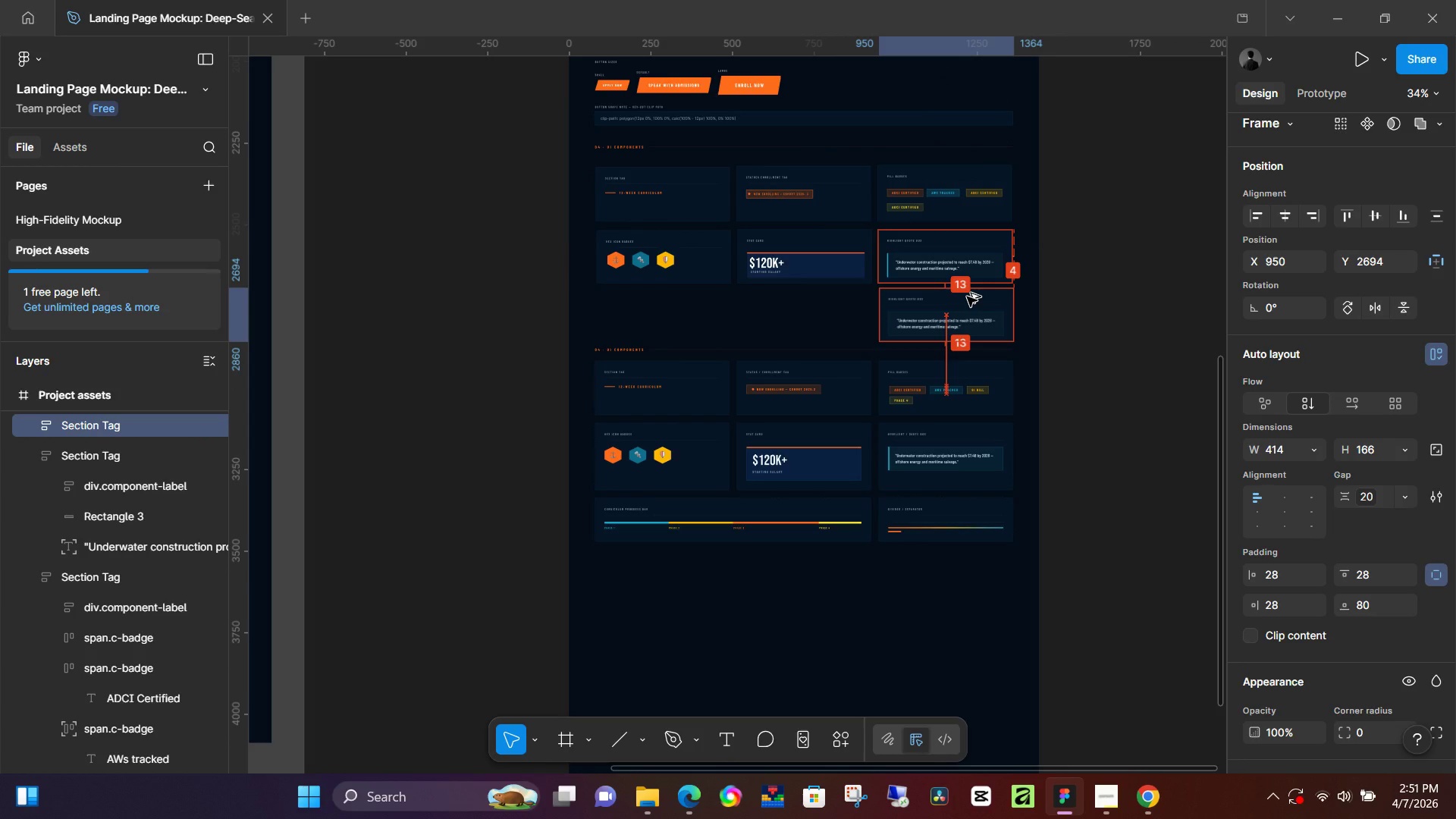 
hold_key(key=AltLeft, duration=1.5)
 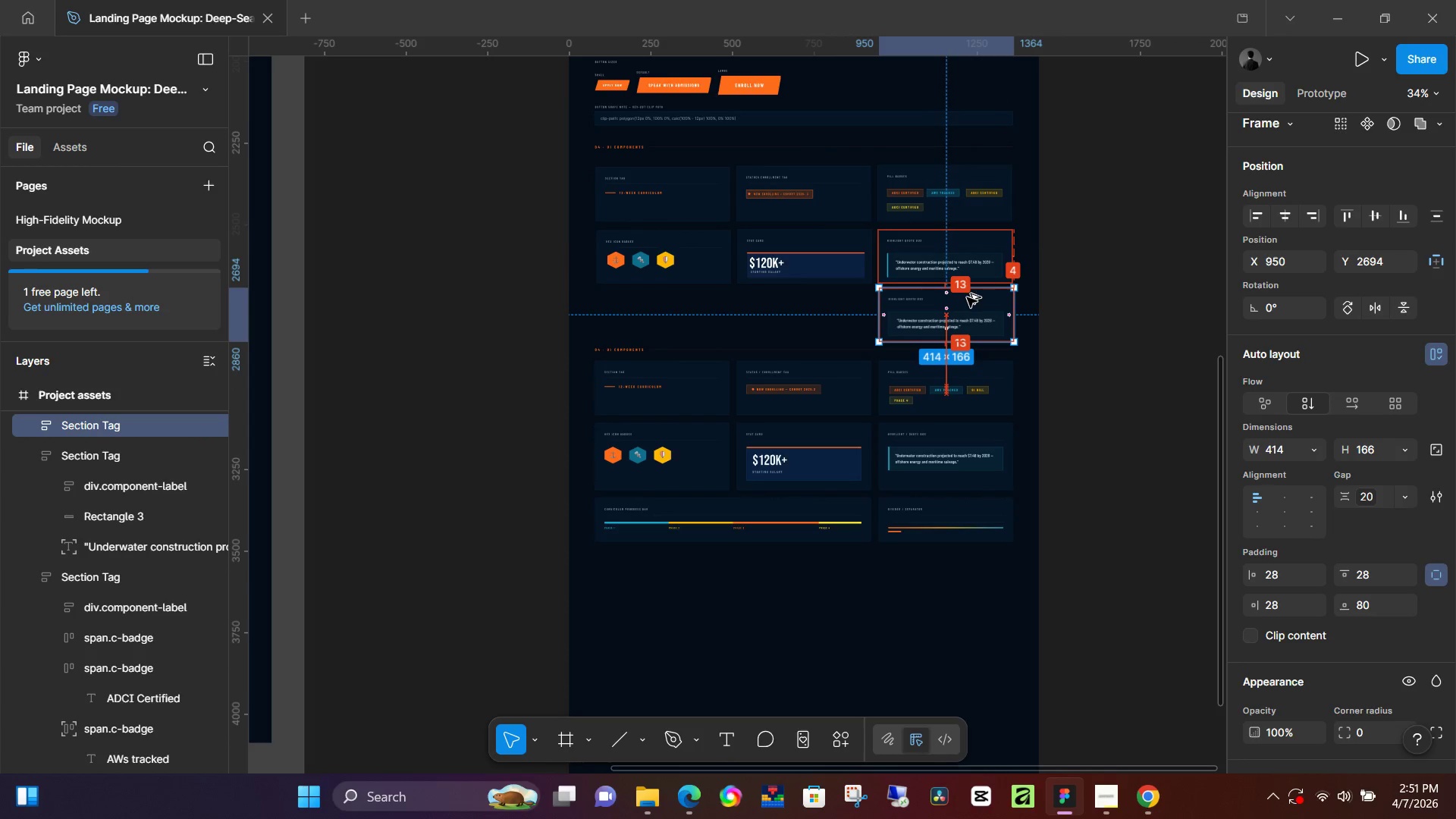 
hold_key(key=AltLeft, duration=1.5)
 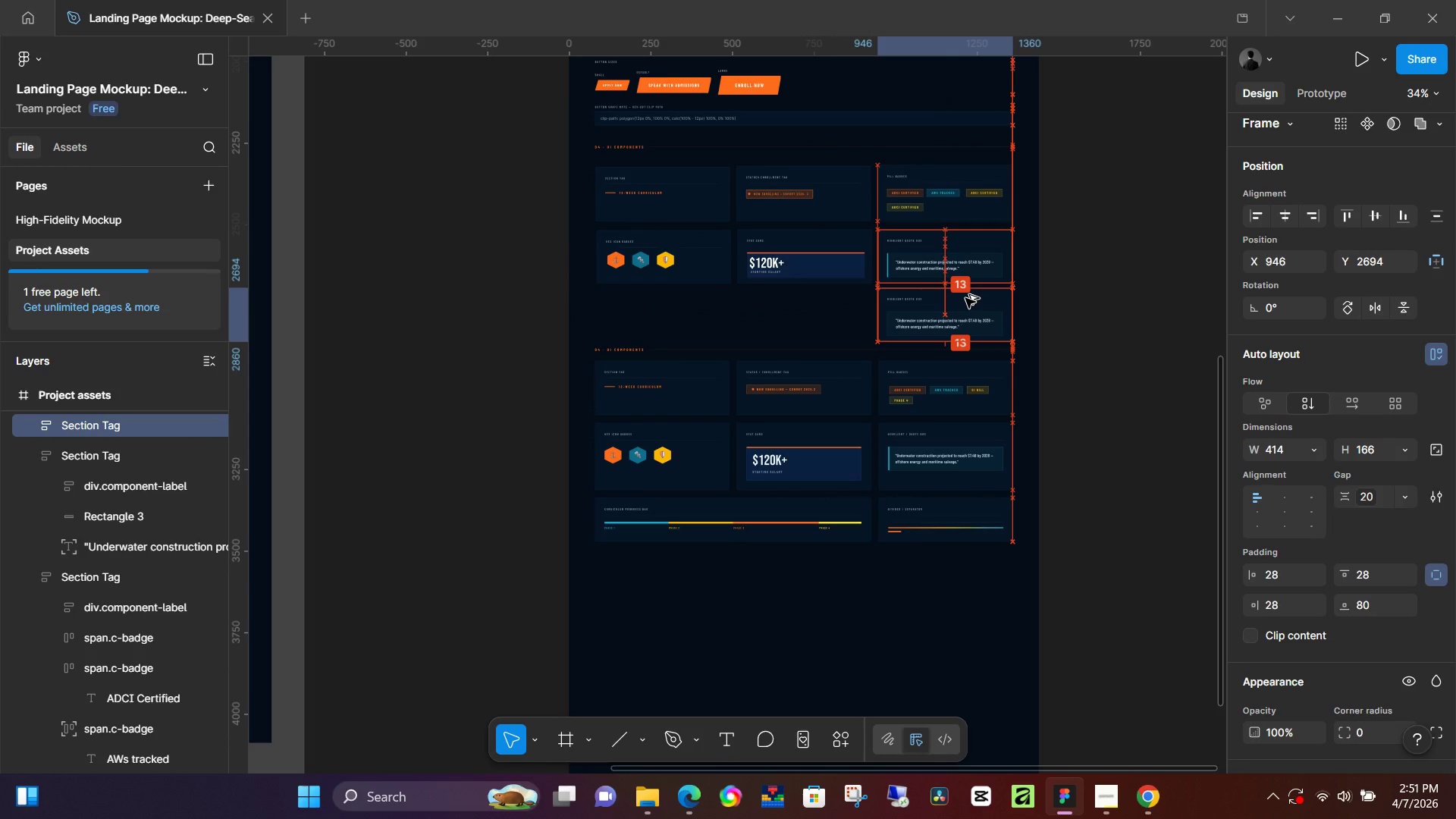 
hold_key(key=AltLeft, duration=1.5)
 